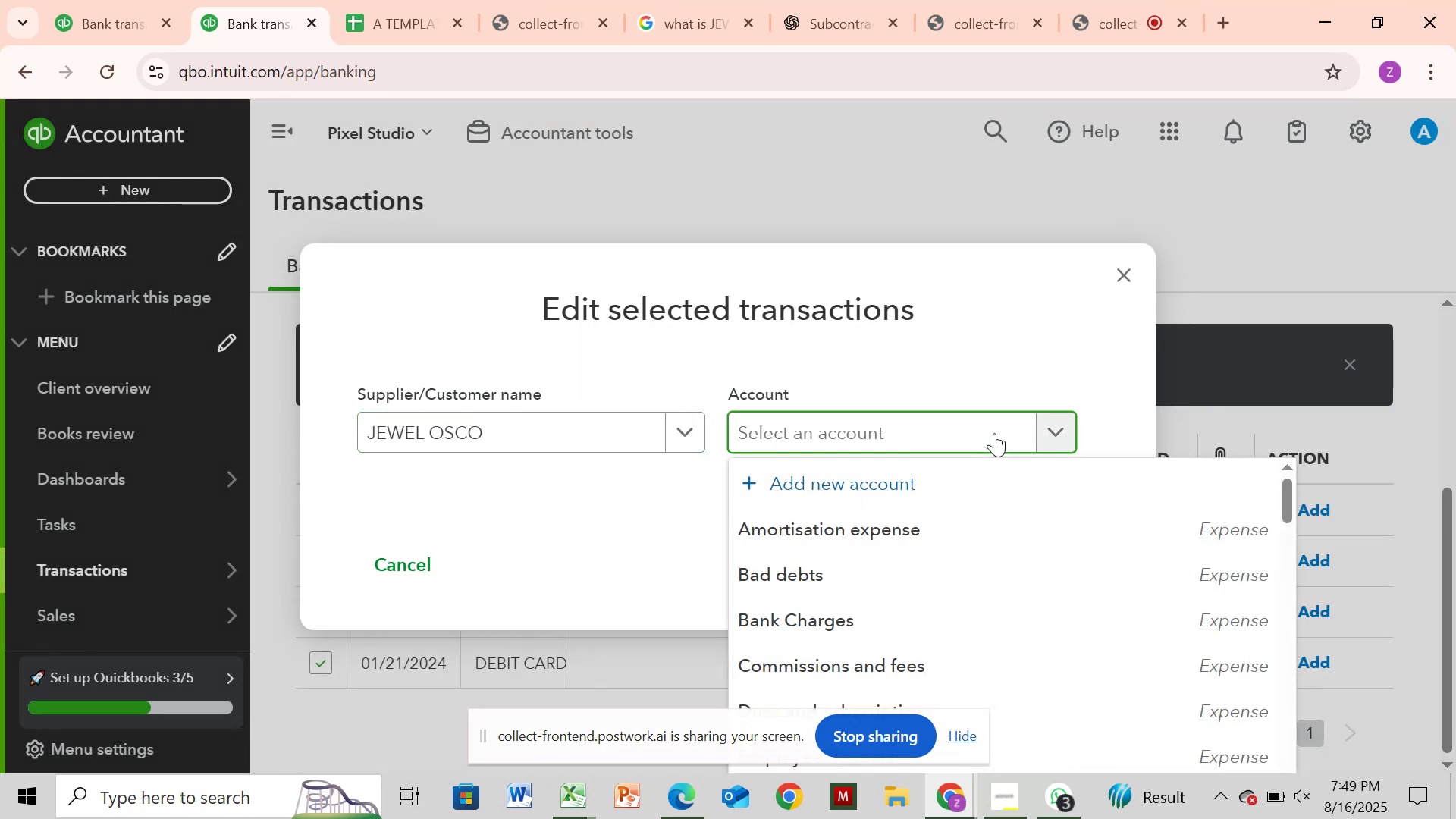 
type(mea)
 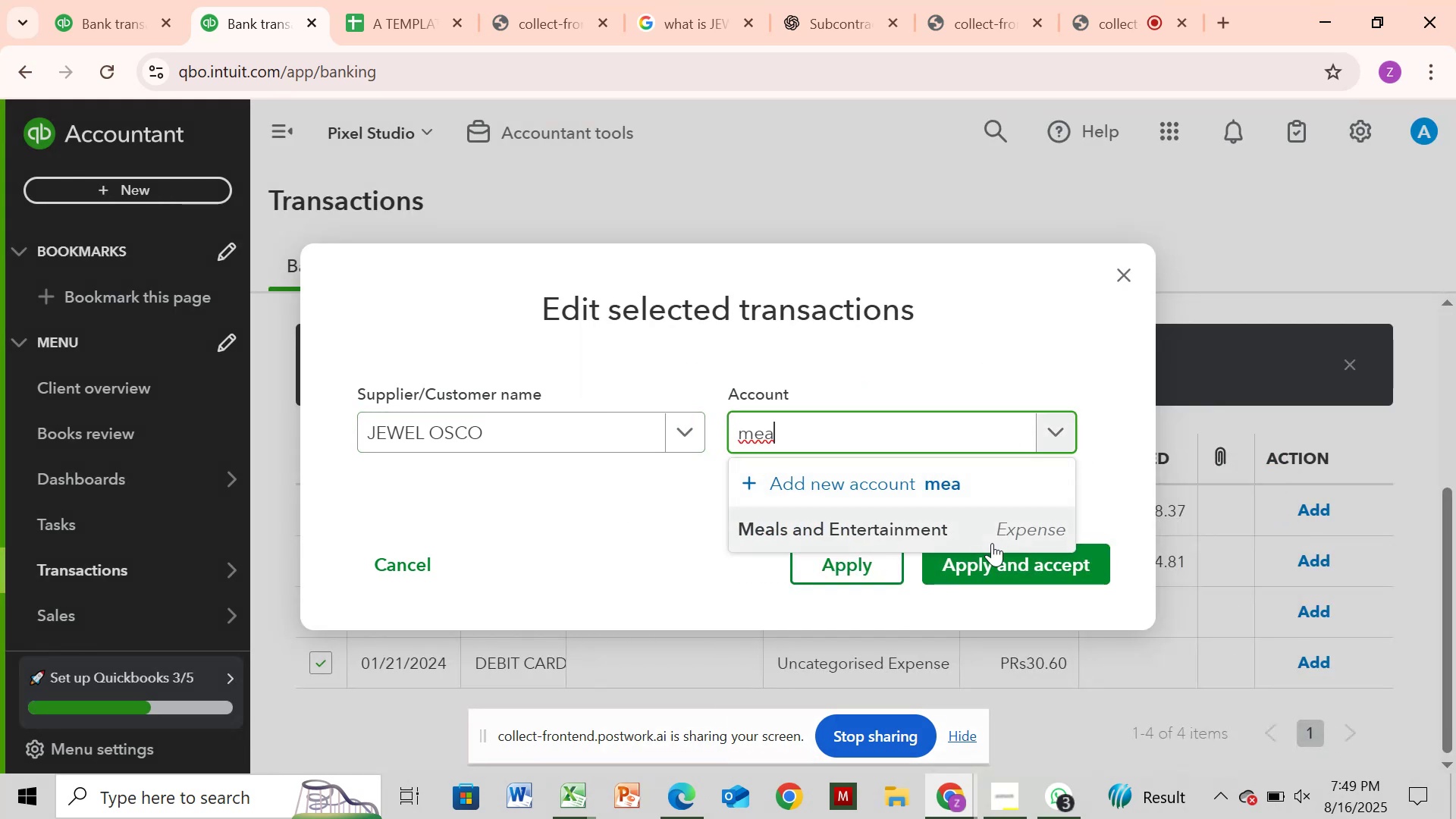 
left_click([992, 543])
 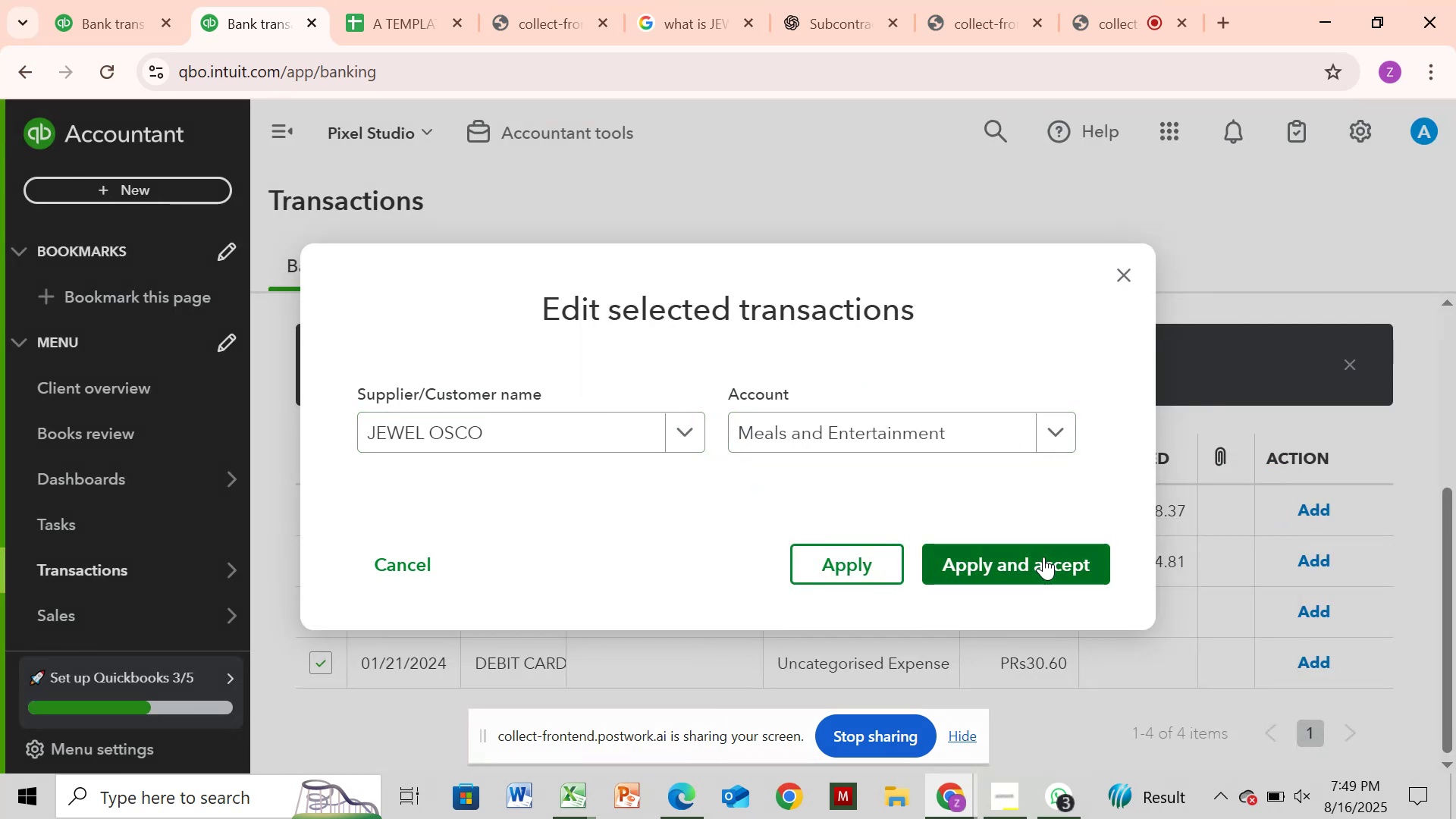 
left_click([1043, 557])
 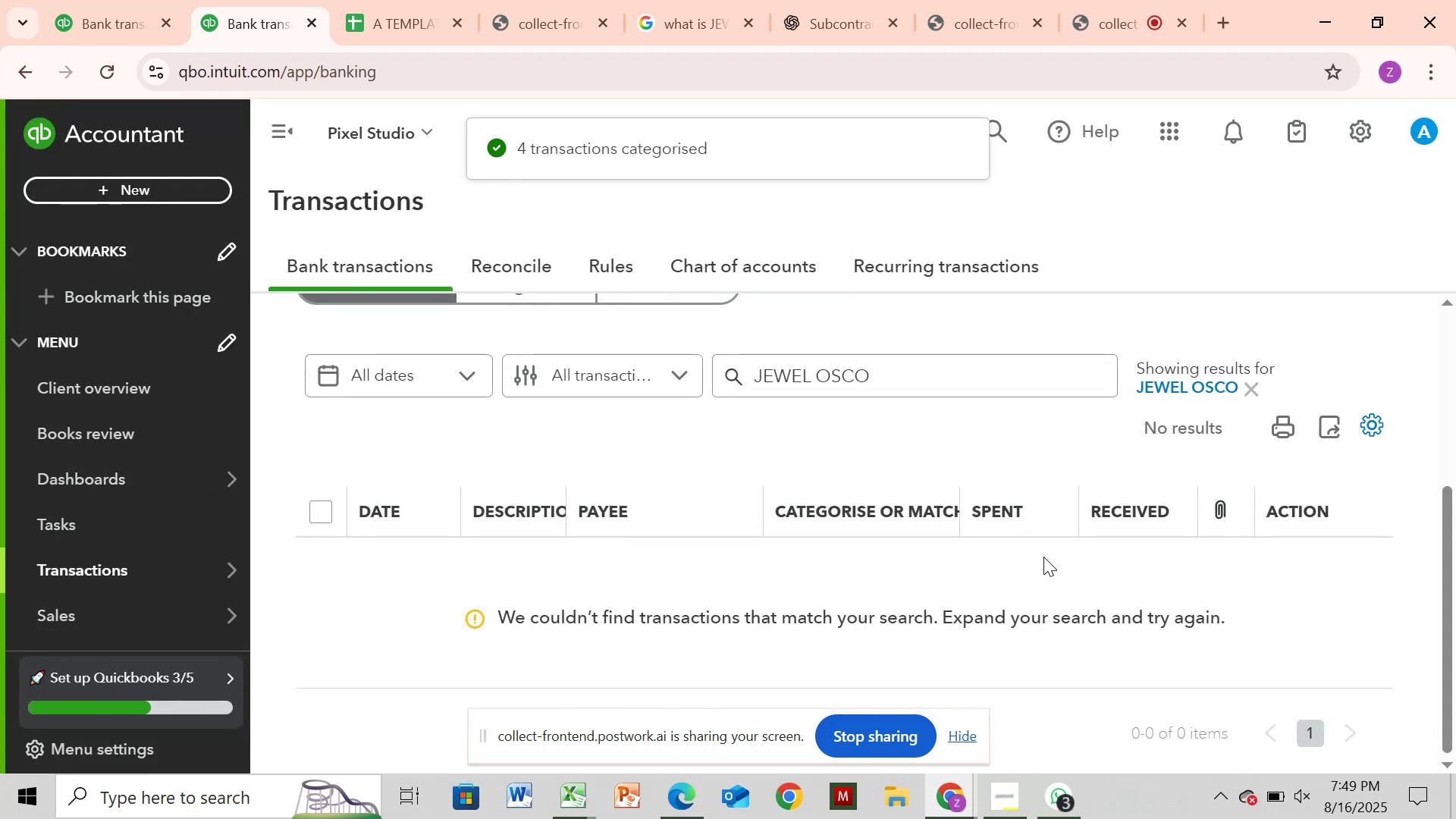 
wait(32.13)
 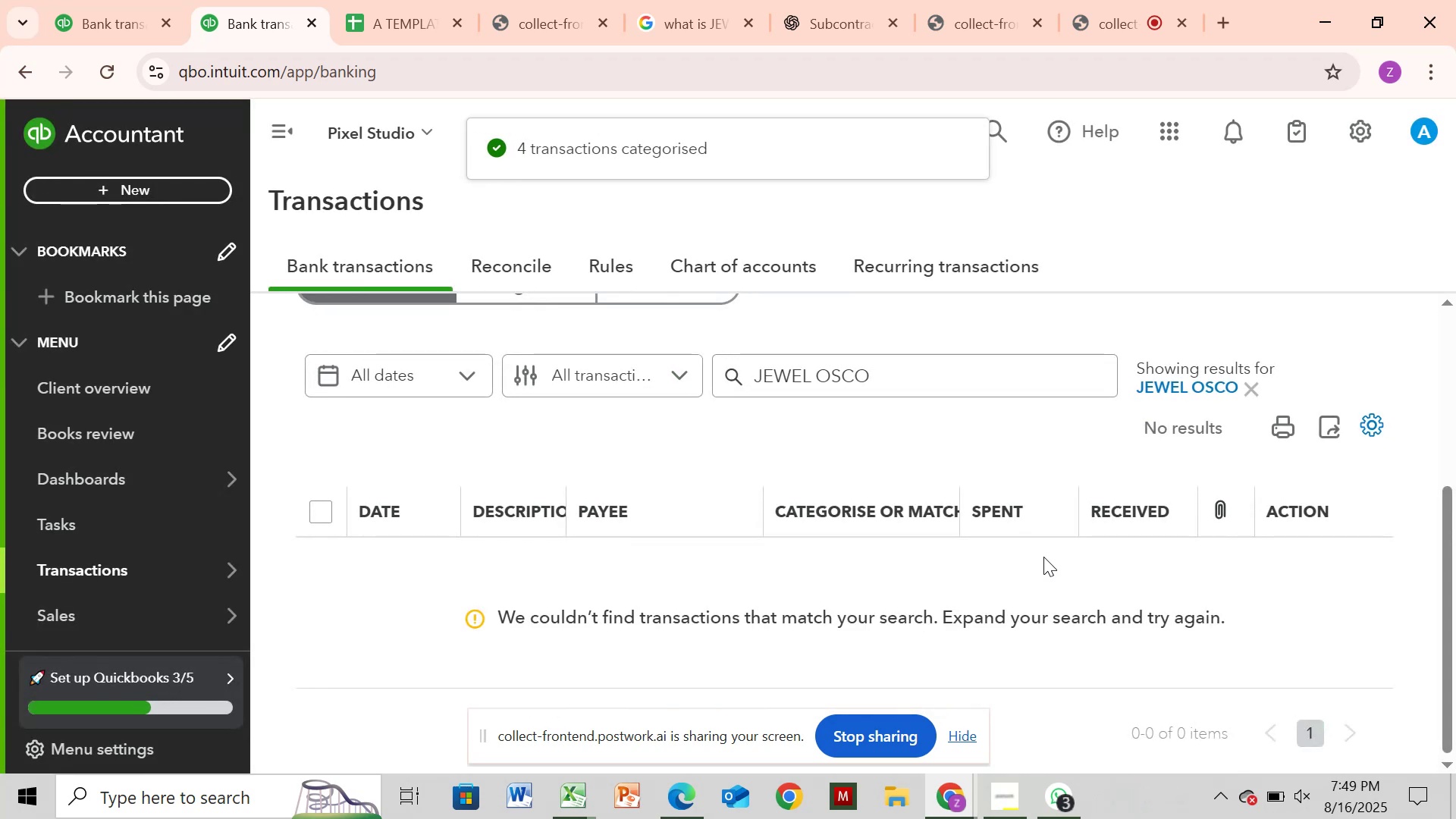 
left_click([1246, 384])
 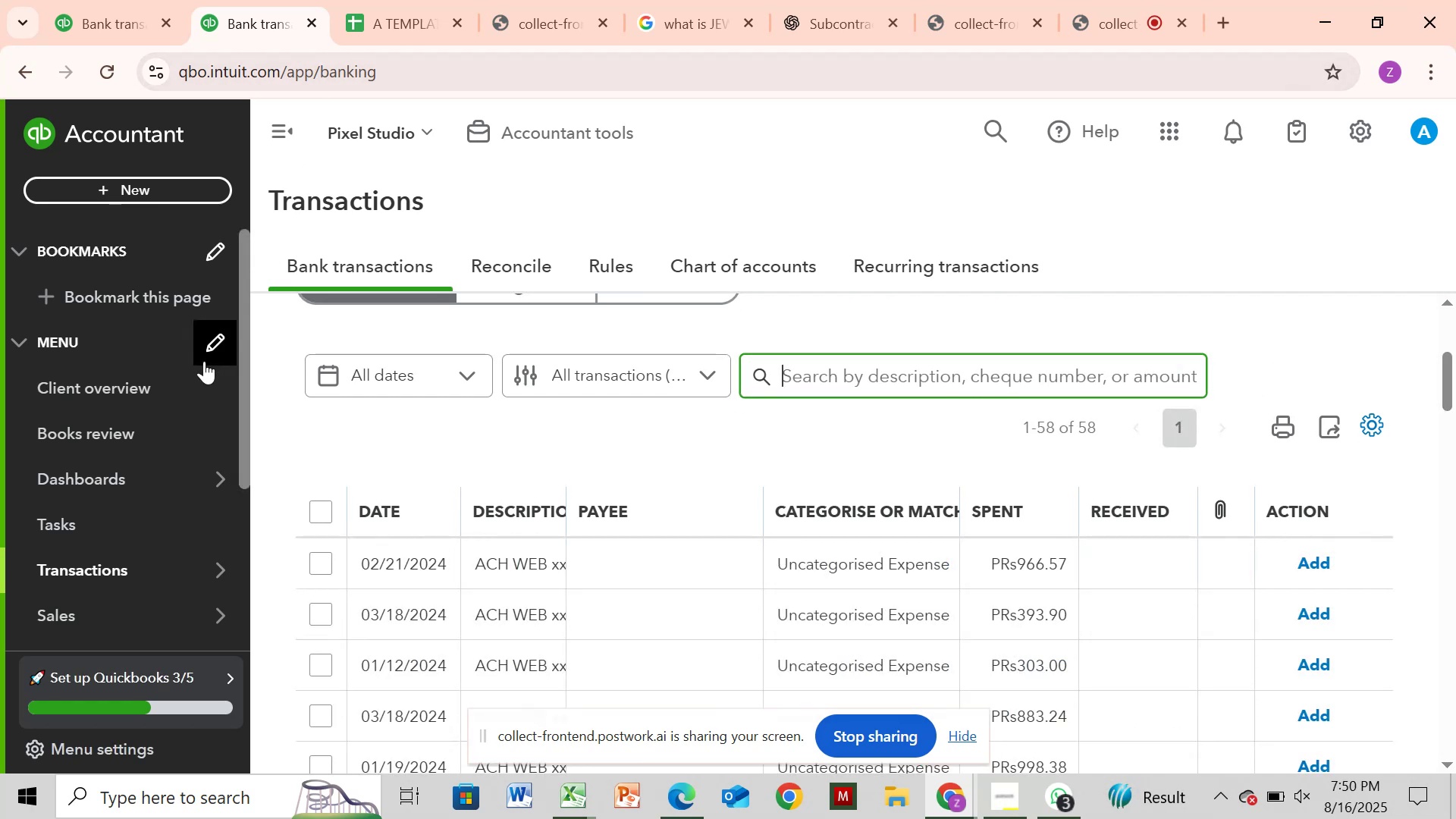 
left_click_drag(start_coordinate=[237, 416], to_coordinate=[229, 497])
 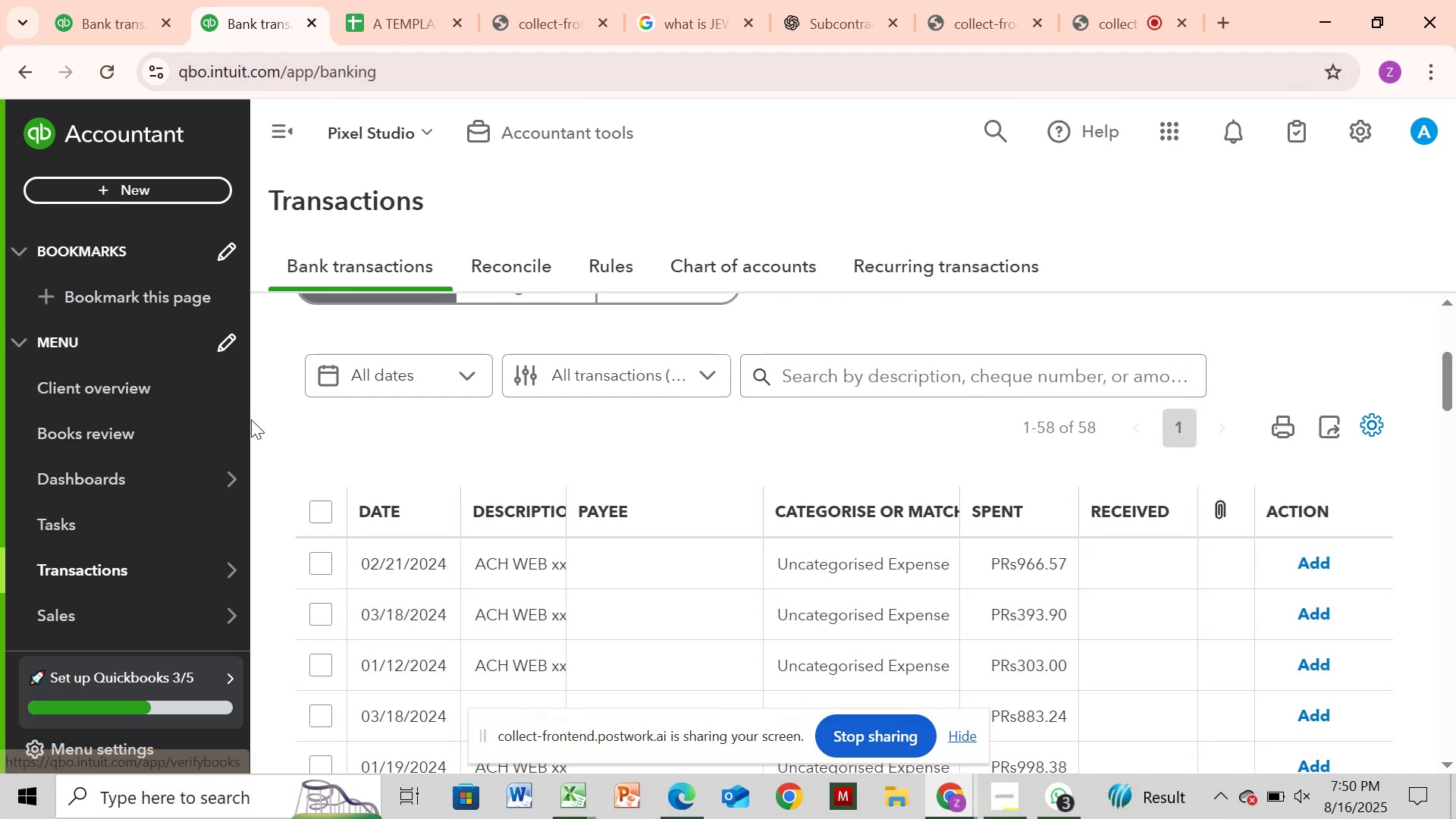 
left_click_drag(start_coordinate=[244, 419], to_coordinate=[239, 494])
 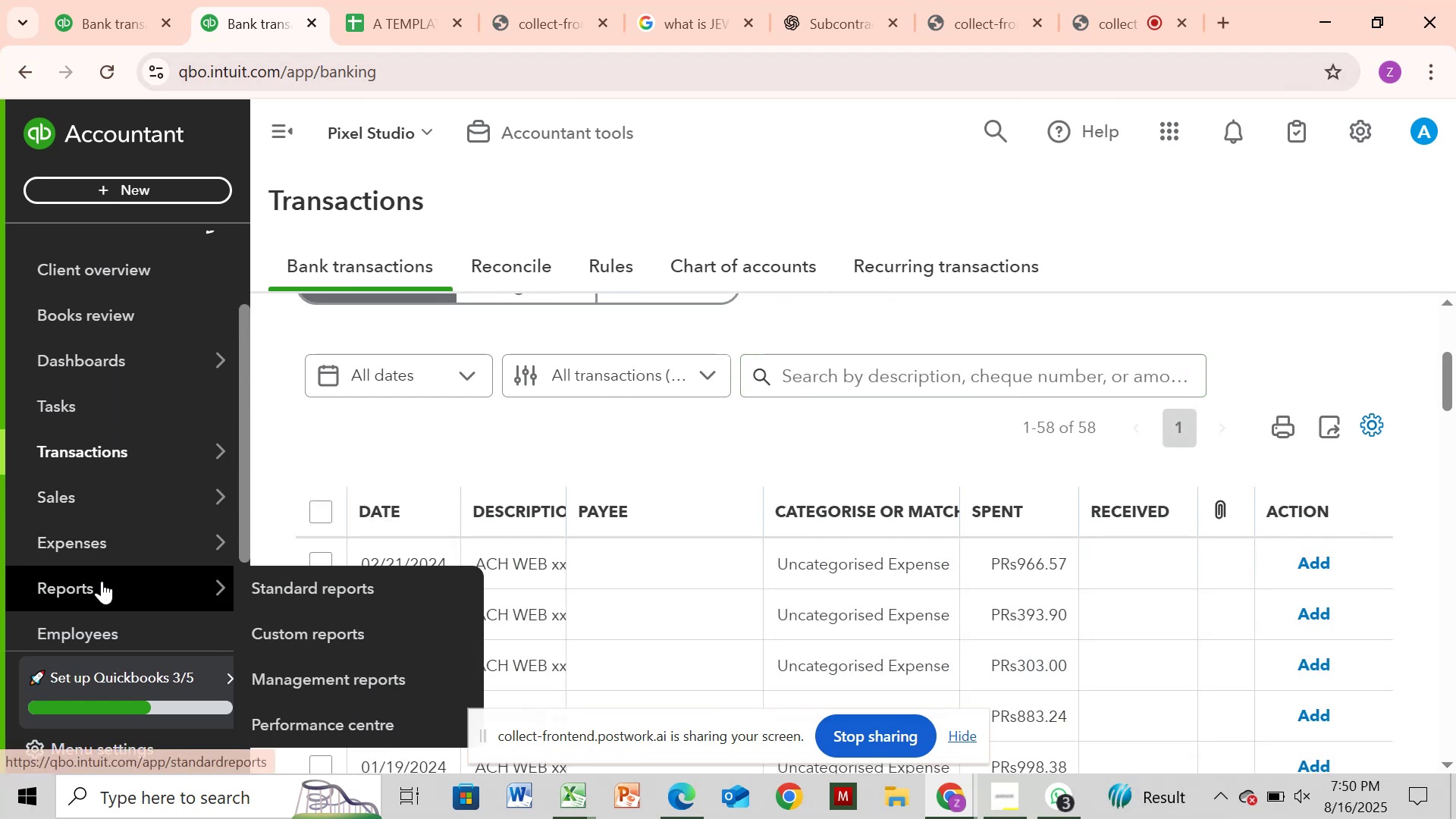 
left_click([102, 581])
 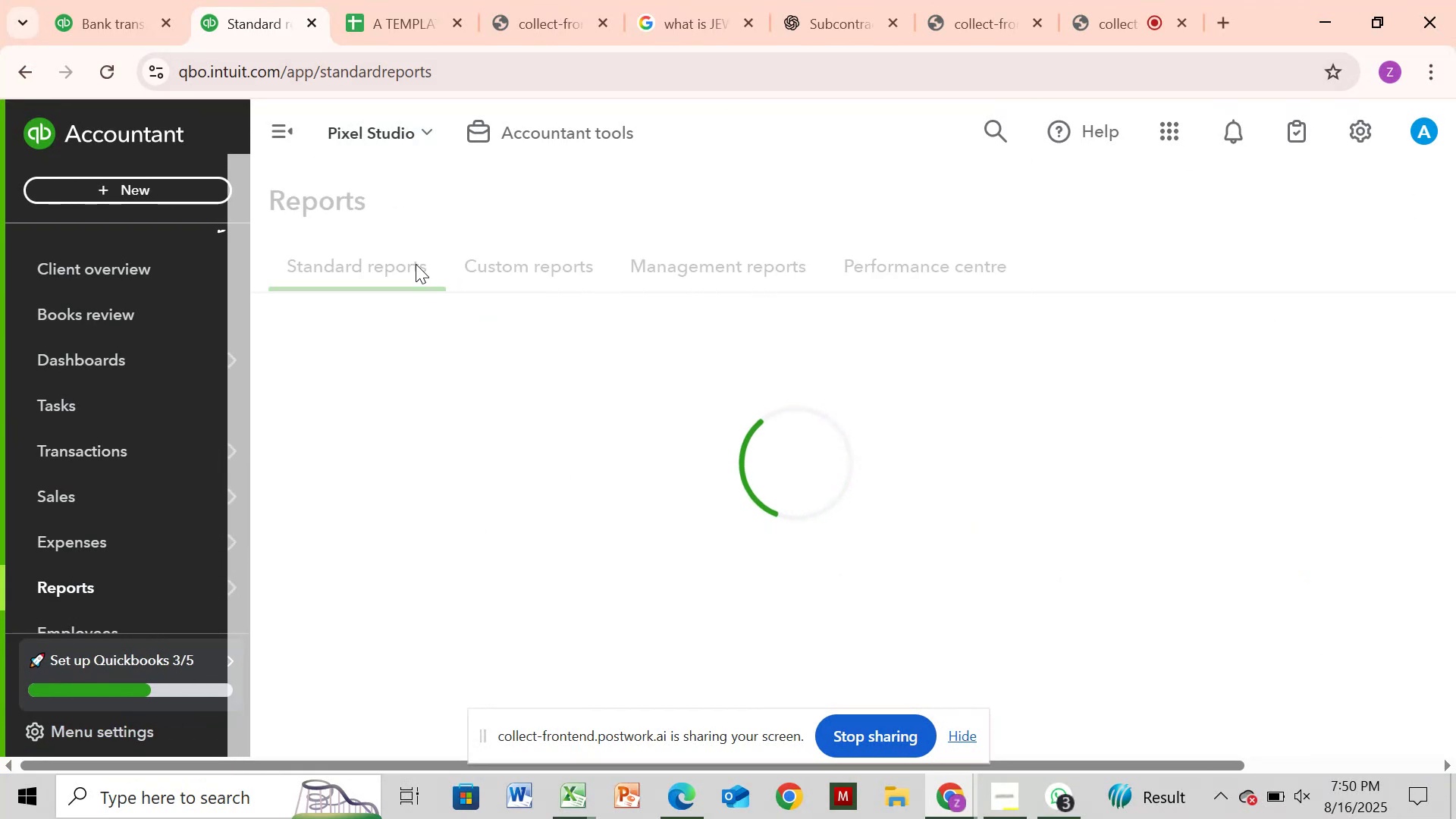 
left_click_drag(start_coordinate=[416, 264], to_coordinate=[397, 255])
 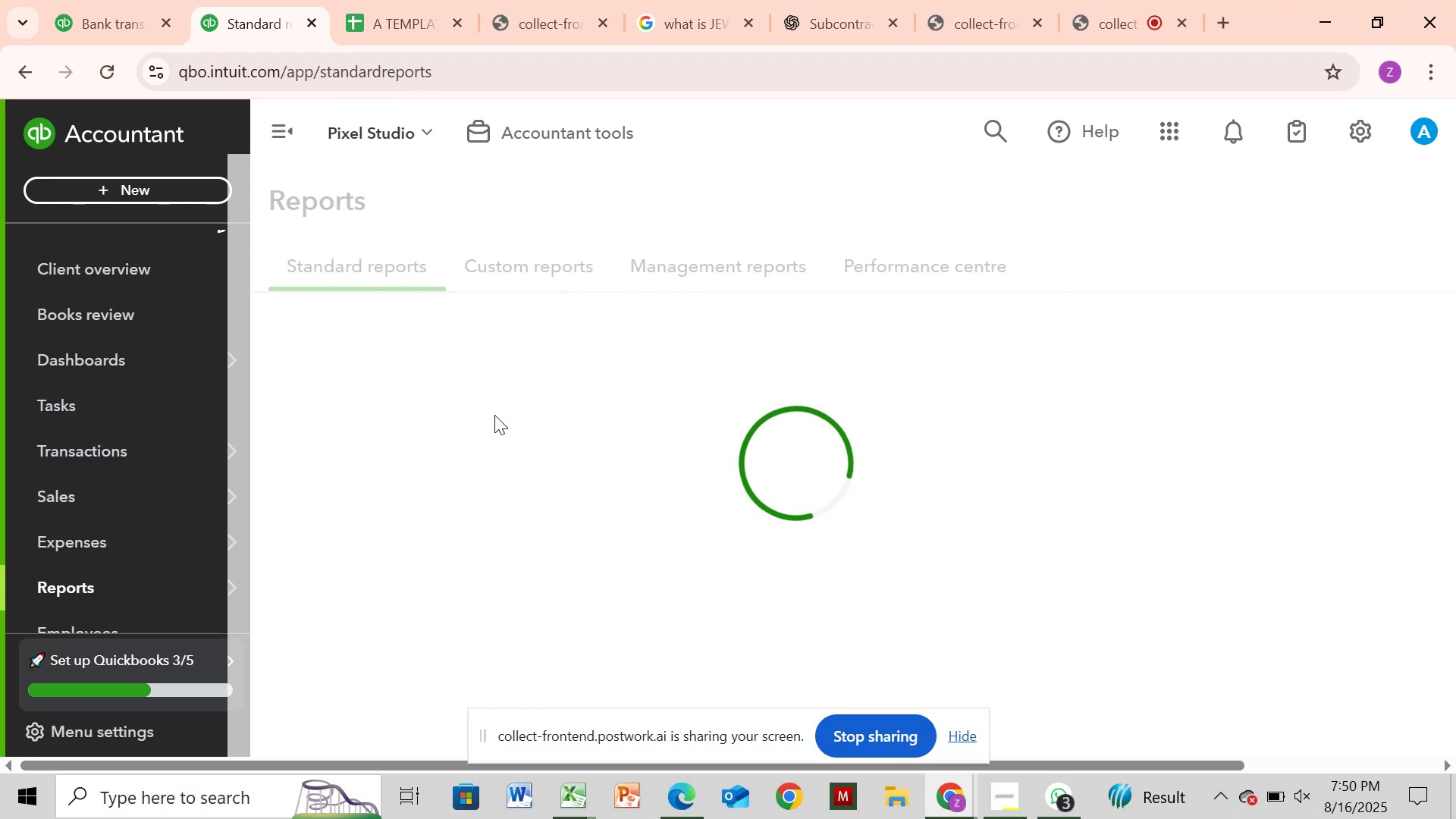 
wait(14.23)
 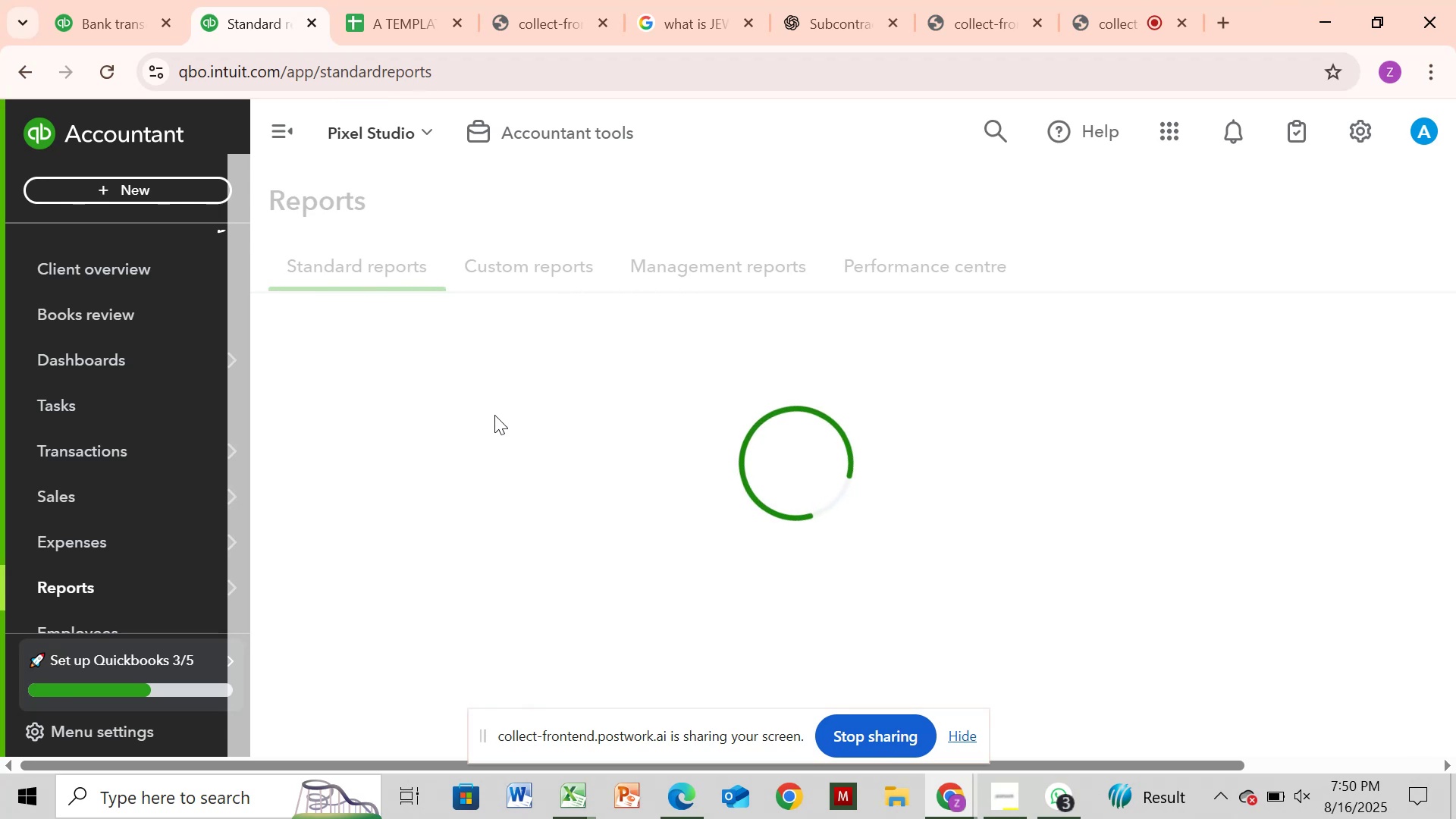 
left_click_drag(start_coordinate=[231, 453], to_coordinate=[282, 457])
 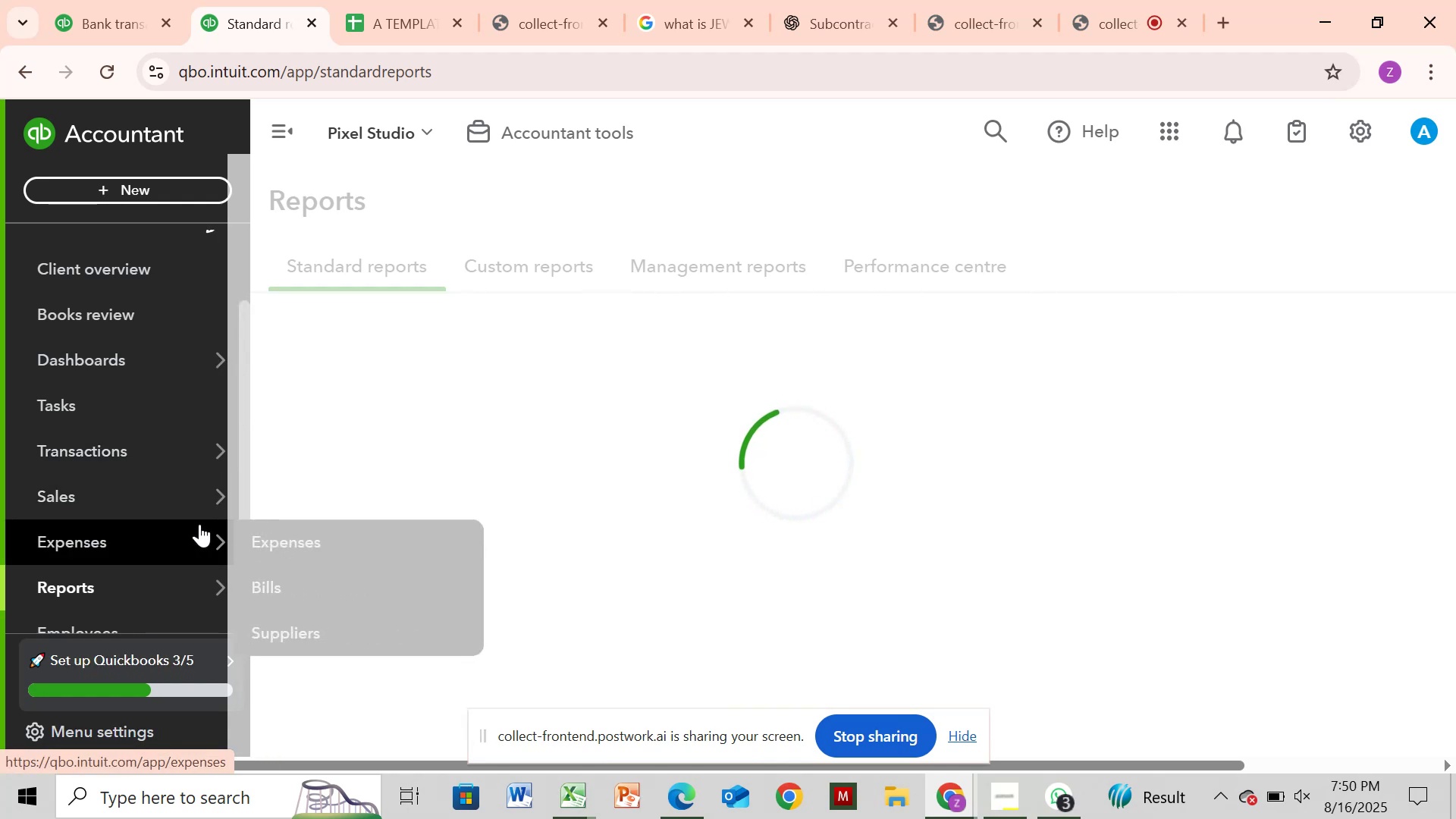 
wait(9.01)
 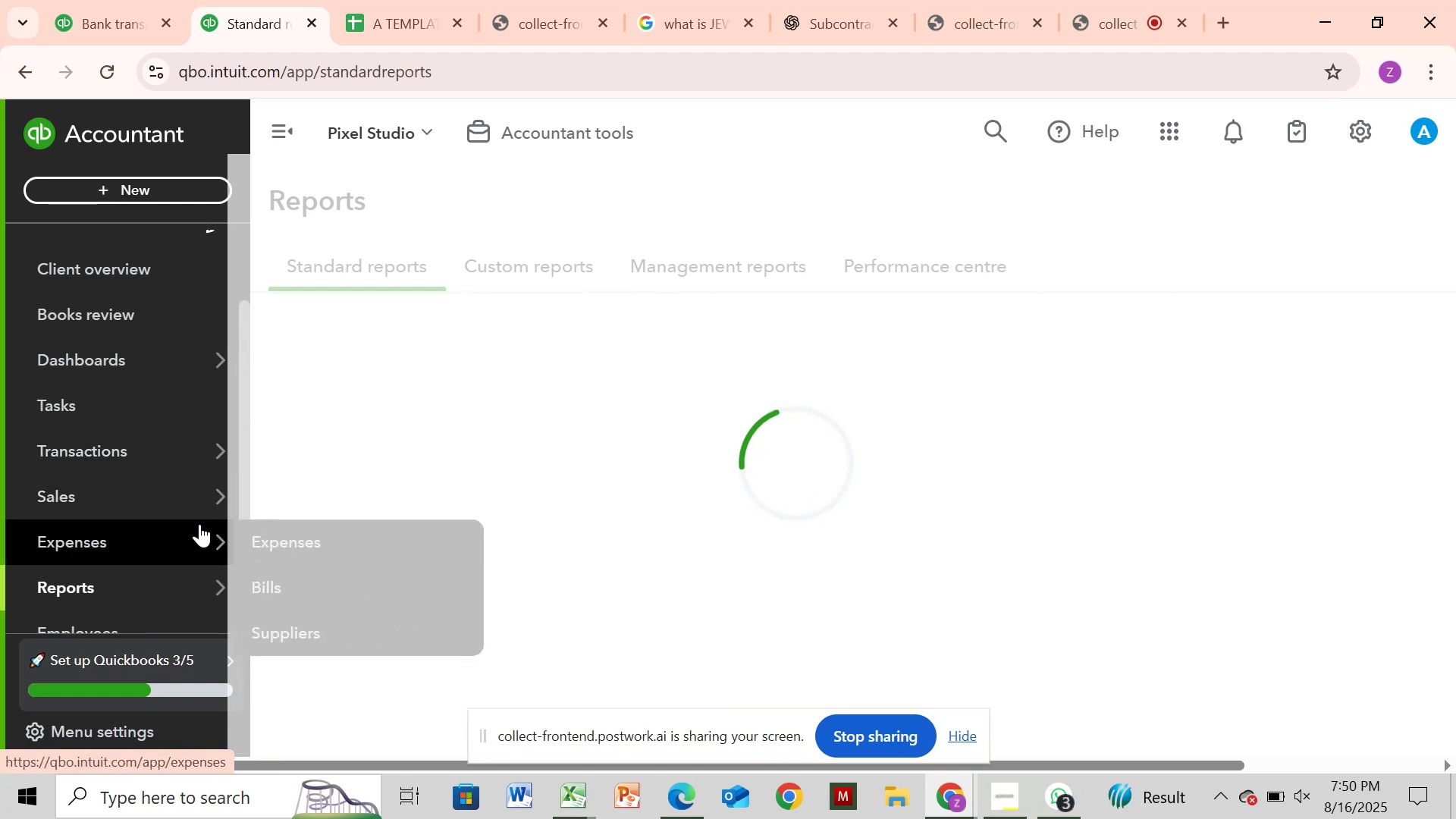 
left_click([240, 458])
 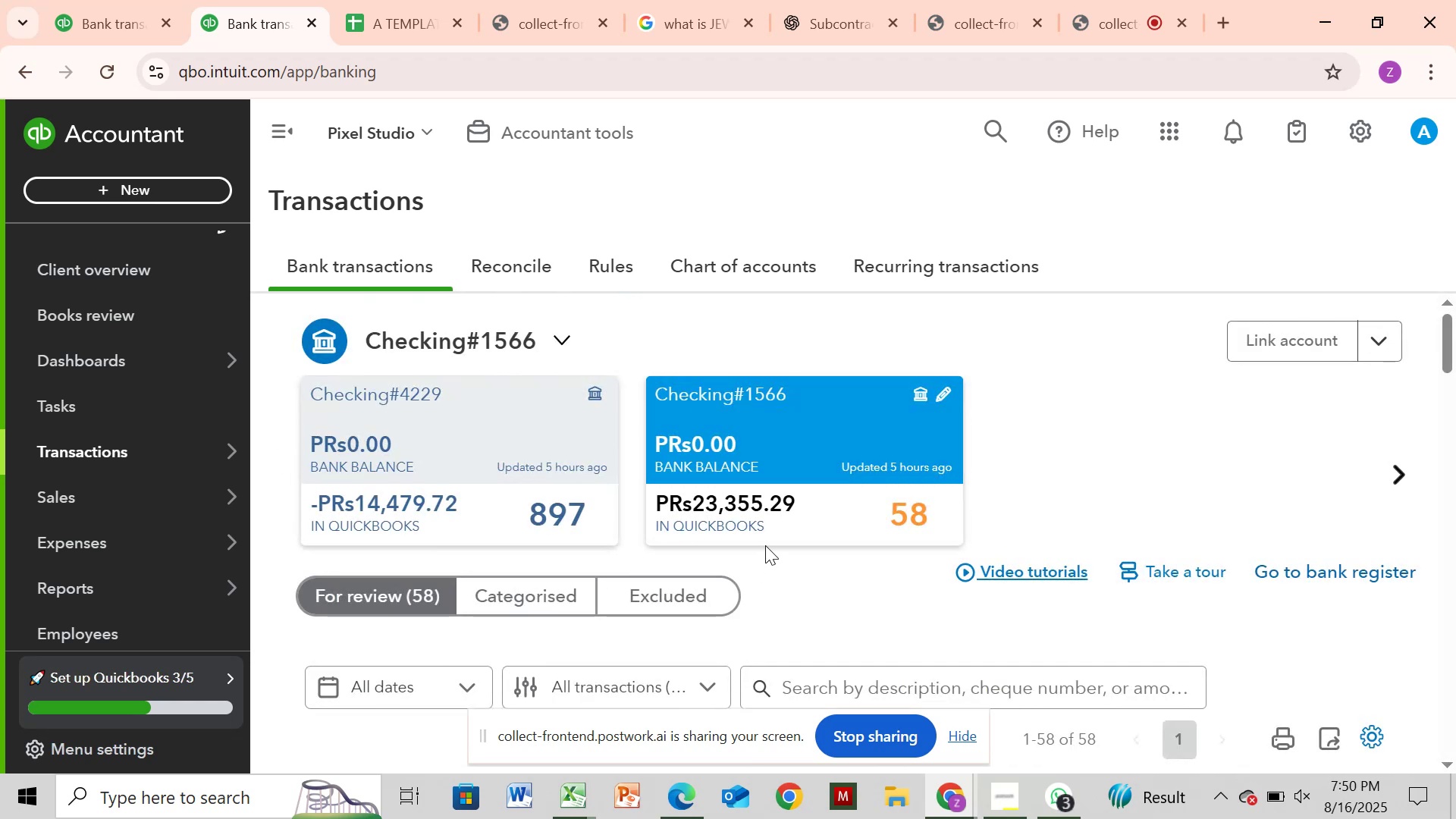 
wait(17.44)
 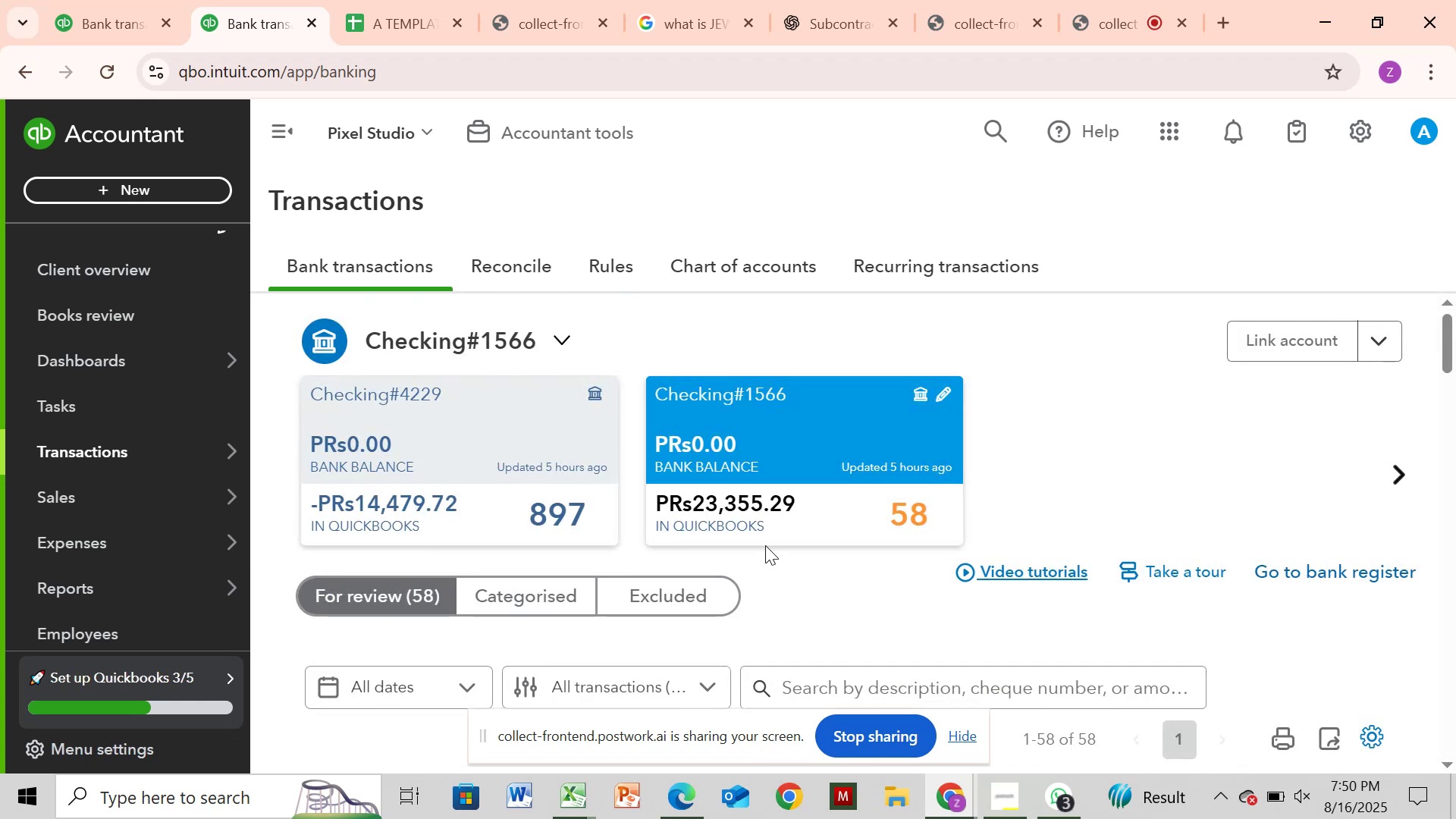 
left_click_drag(start_coordinate=[1451, 356], to_coordinate=[1455, 409])
 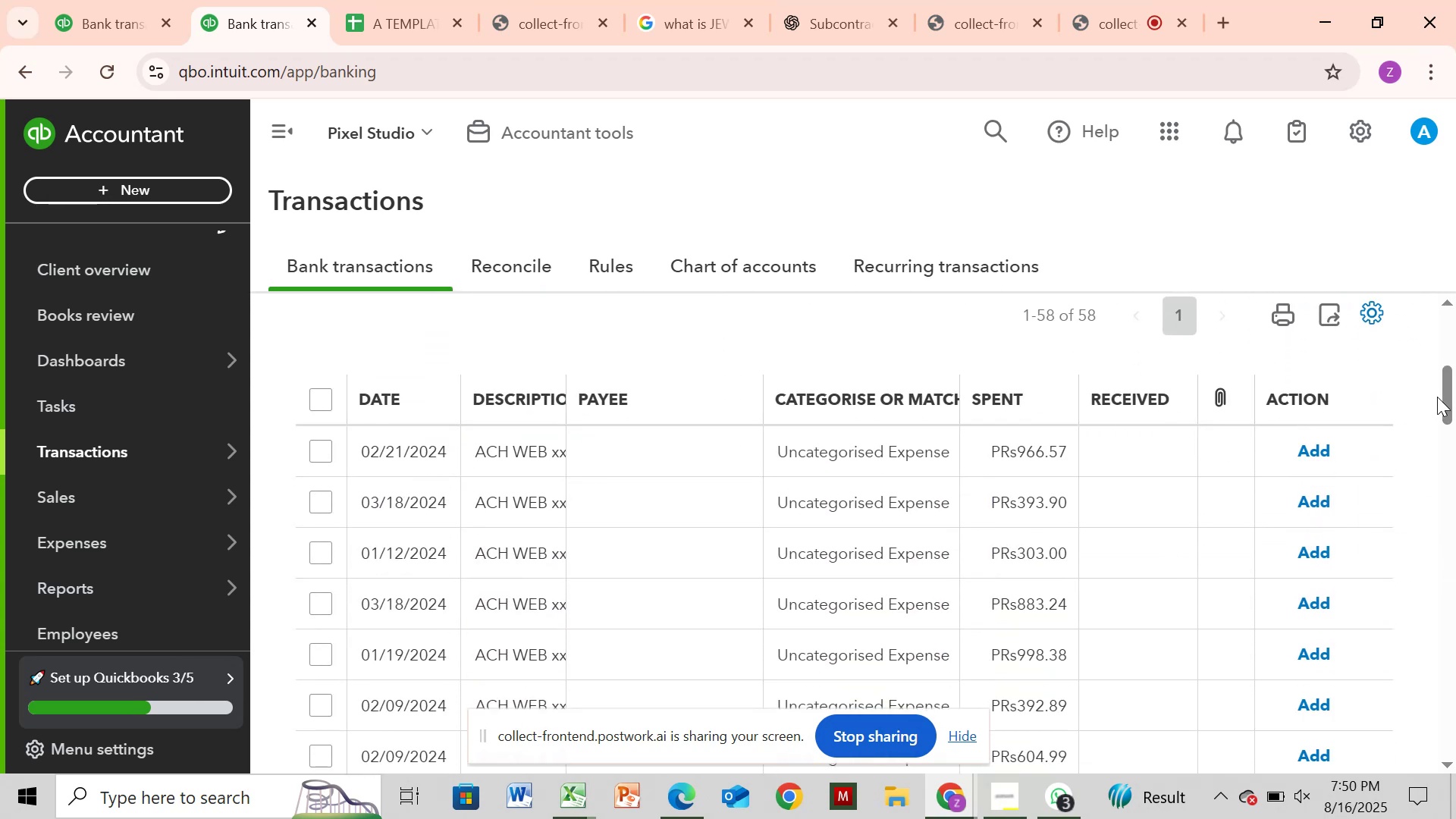 
left_click_drag(start_coordinate=[1449, 395], to_coordinate=[1450, 428])
 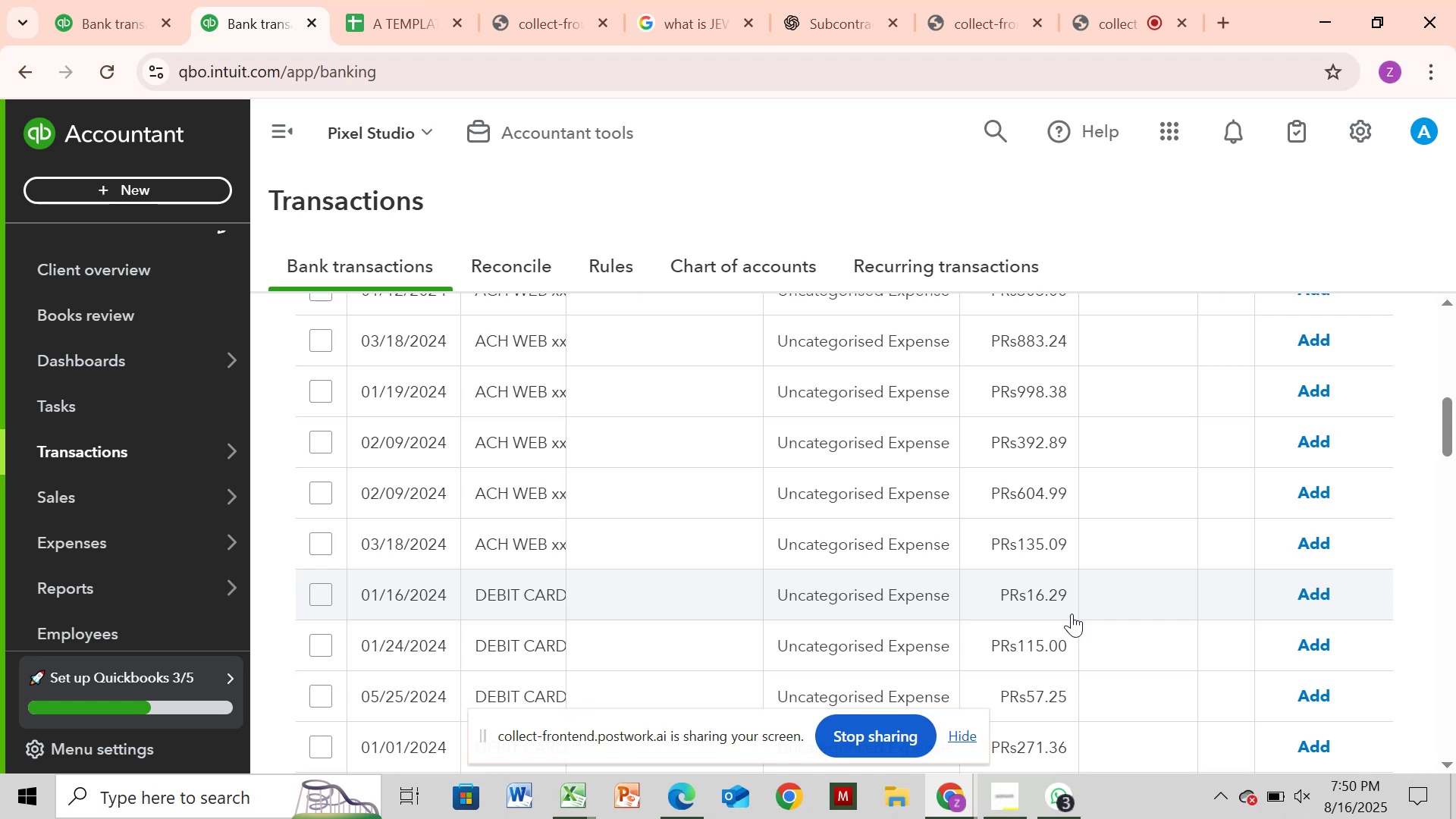 
left_click([1072, 614])
 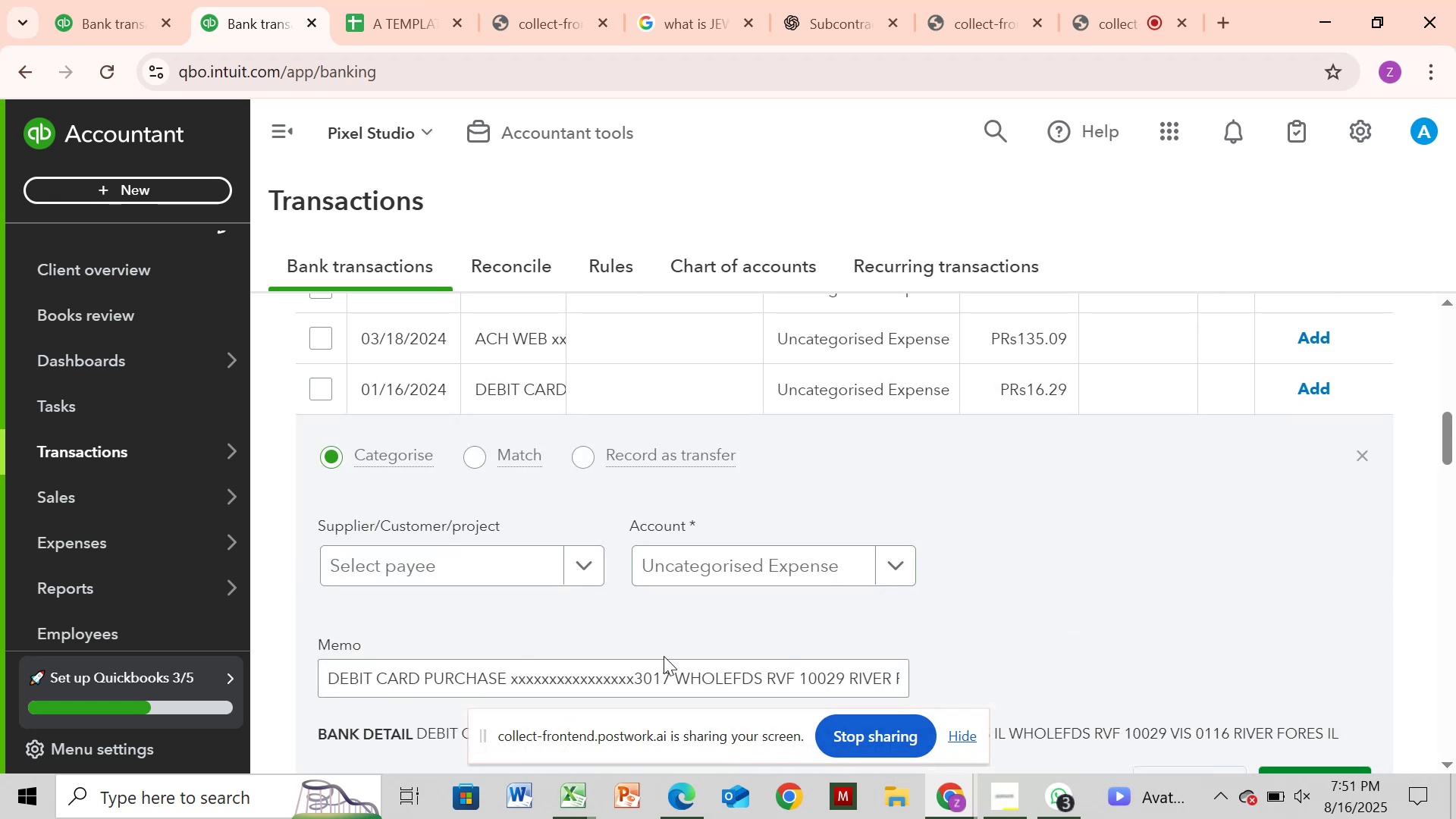 
left_click_drag(start_coordinate=[674, 681], to_coordinate=[770, 682])
 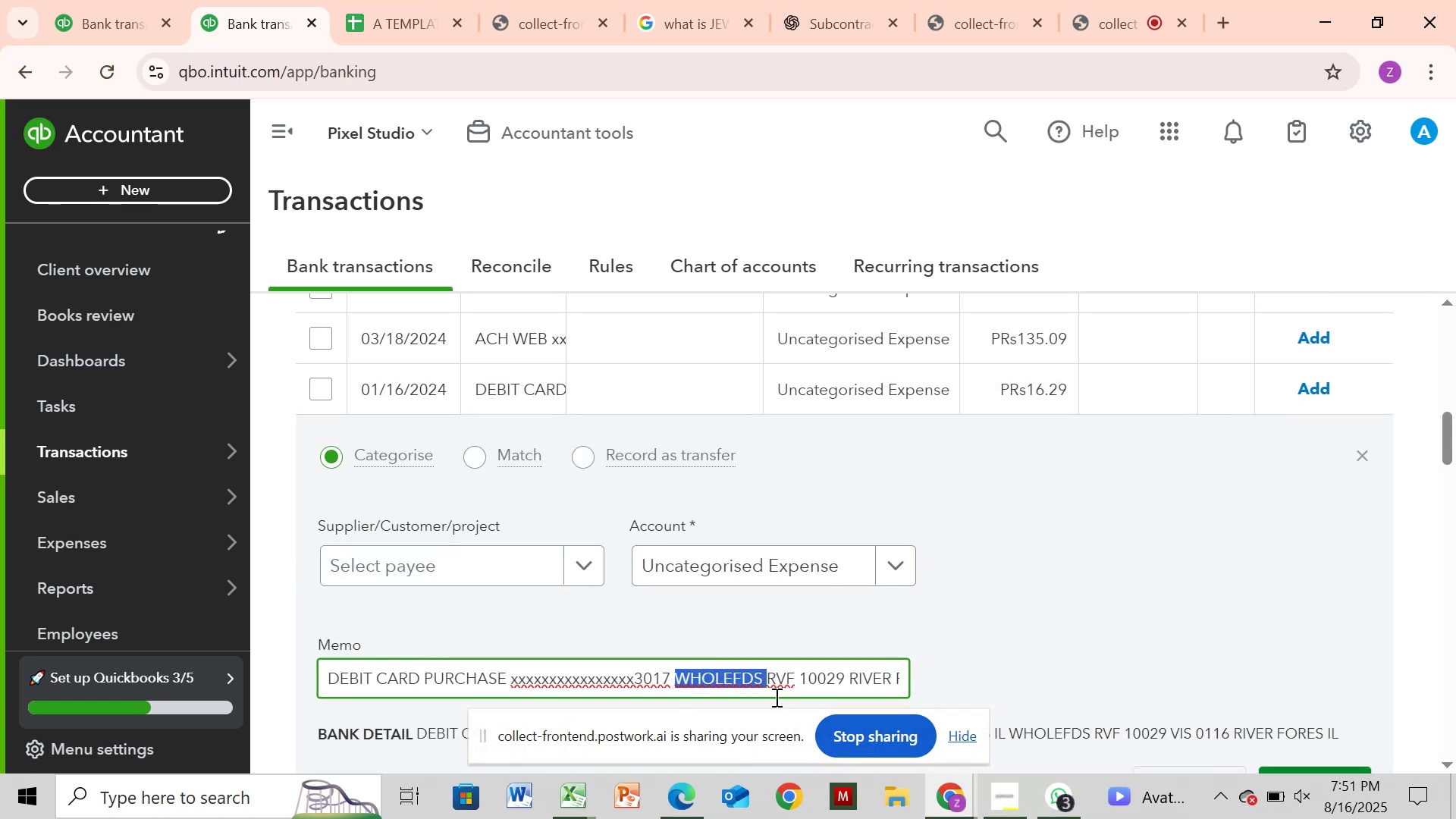 
key(Control+C)
 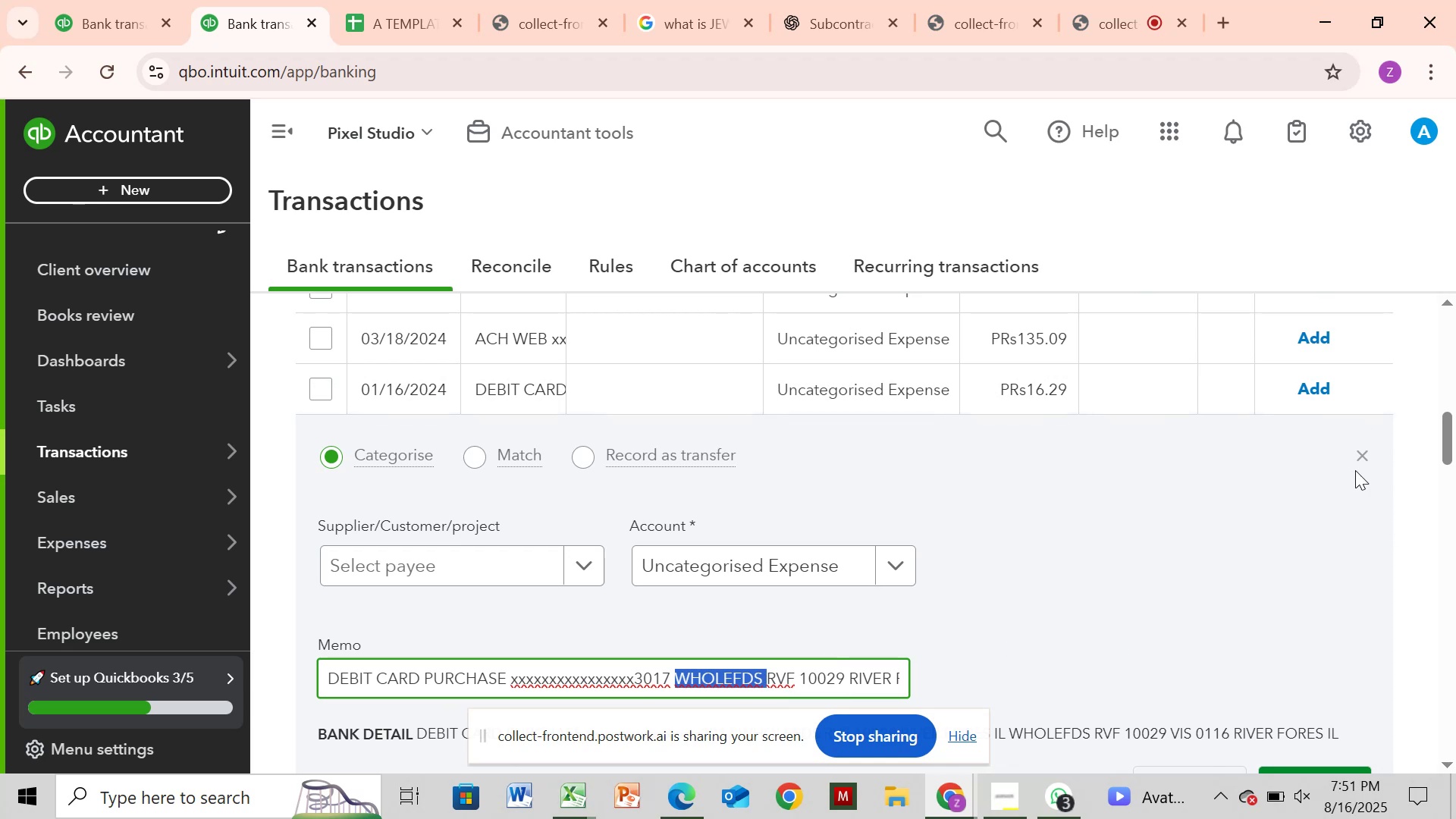 
left_click([1360, 462])
 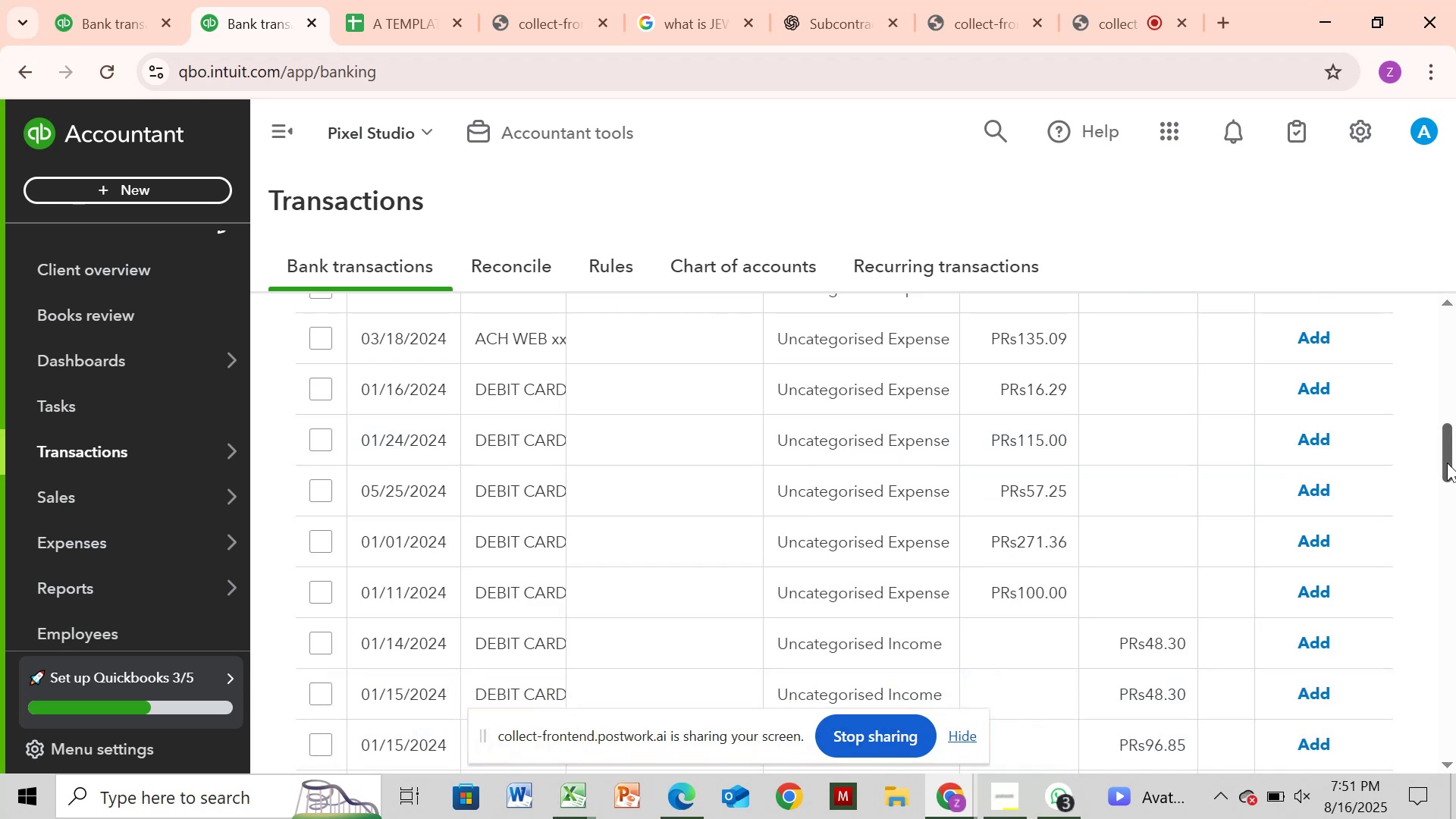 
left_click_drag(start_coordinate=[1450, 463], to_coordinate=[1407, 403])
 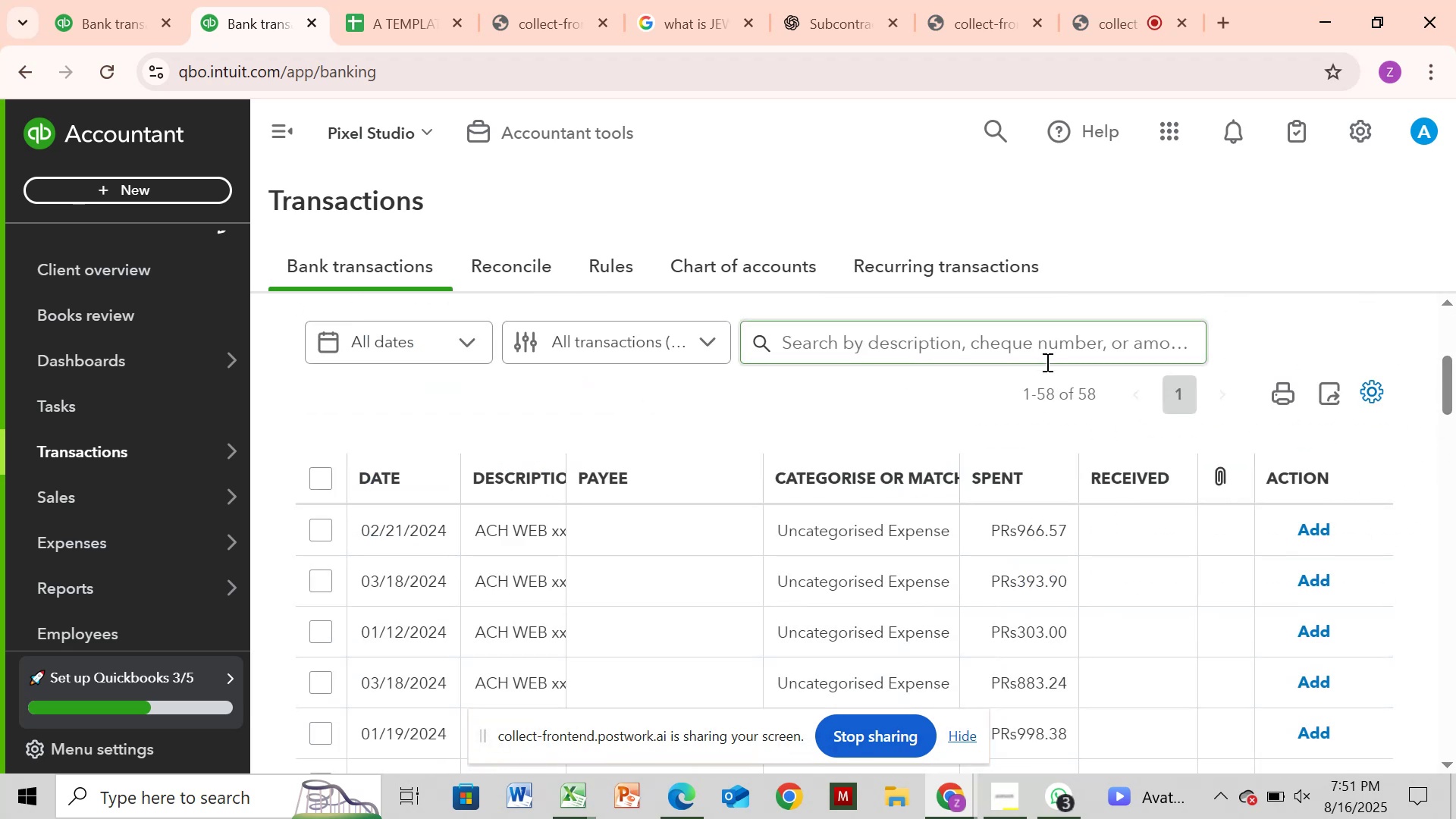 
left_click_drag(start_coordinate=[1046, 351], to_coordinate=[1043, 347])
 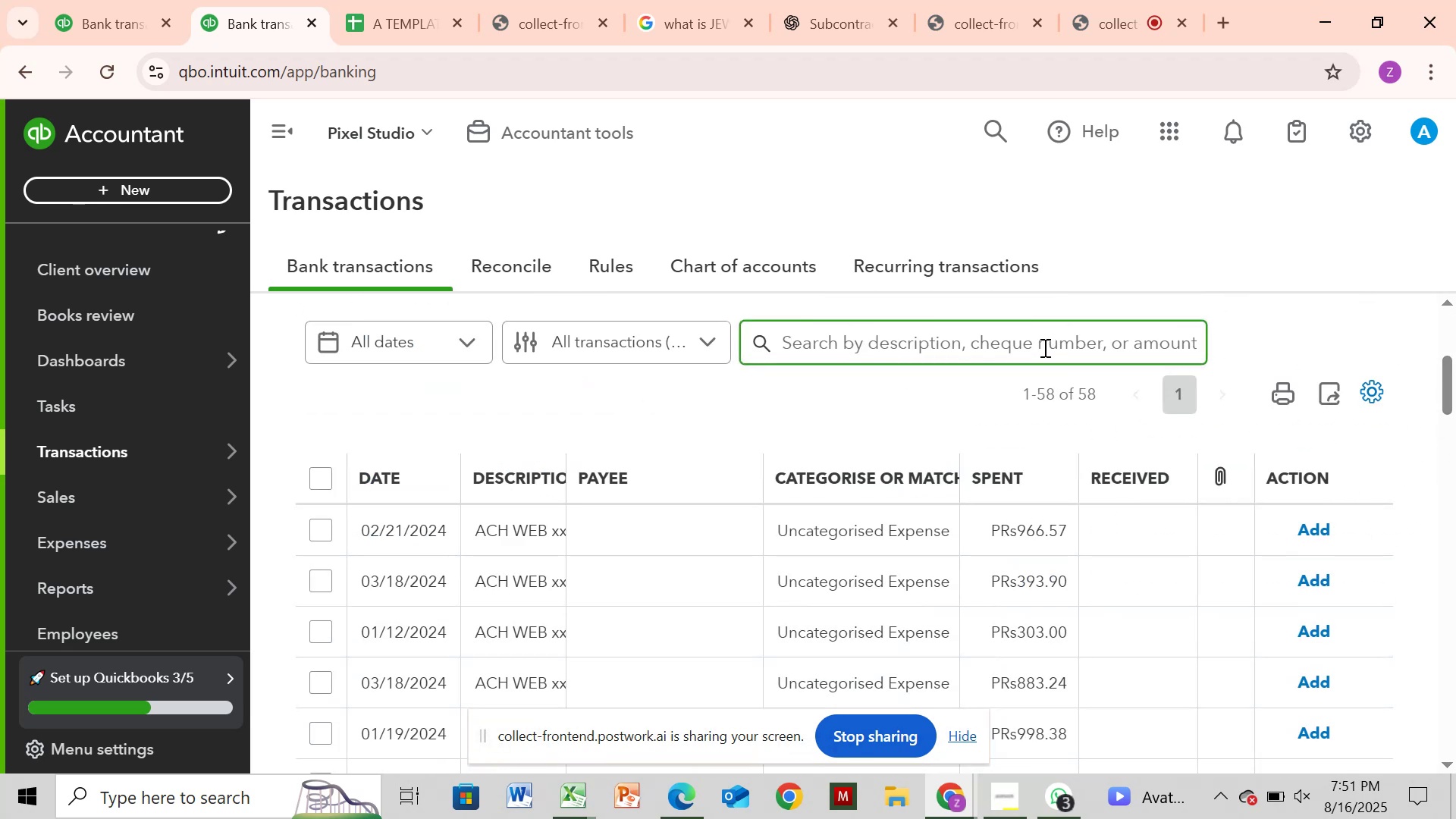 
key(Control+V)
 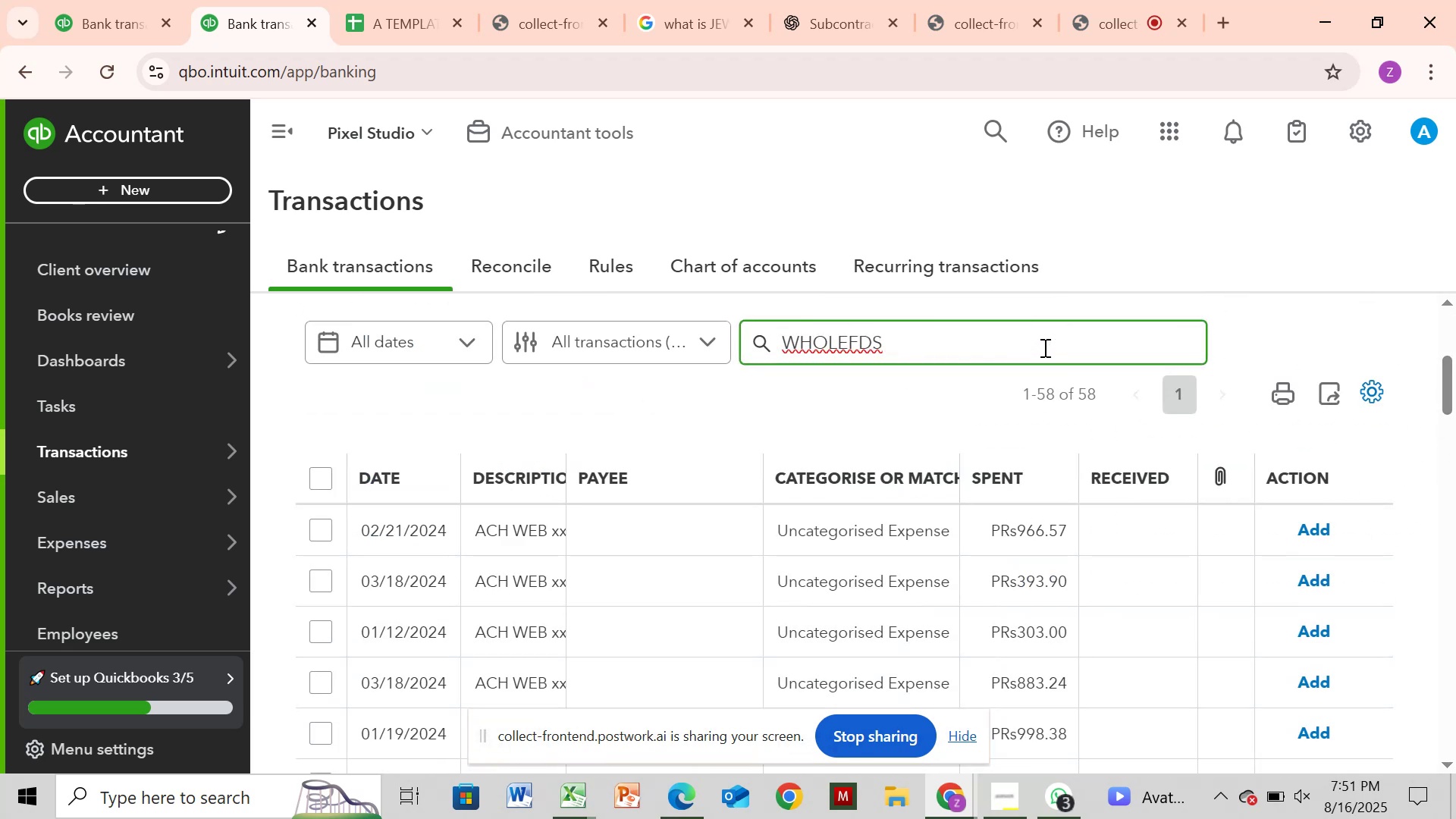 
key(Enter)
 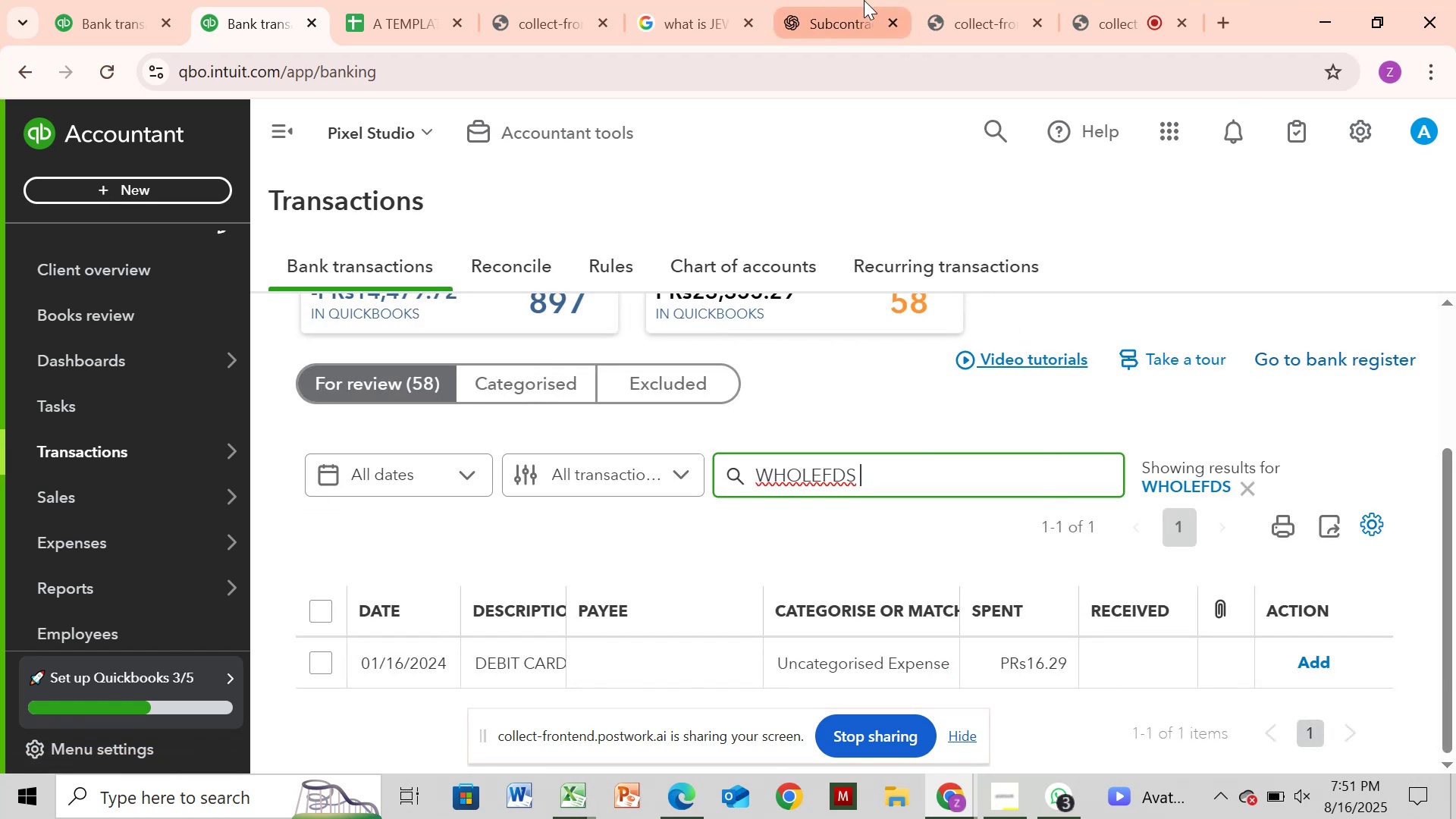 
wait(6.15)
 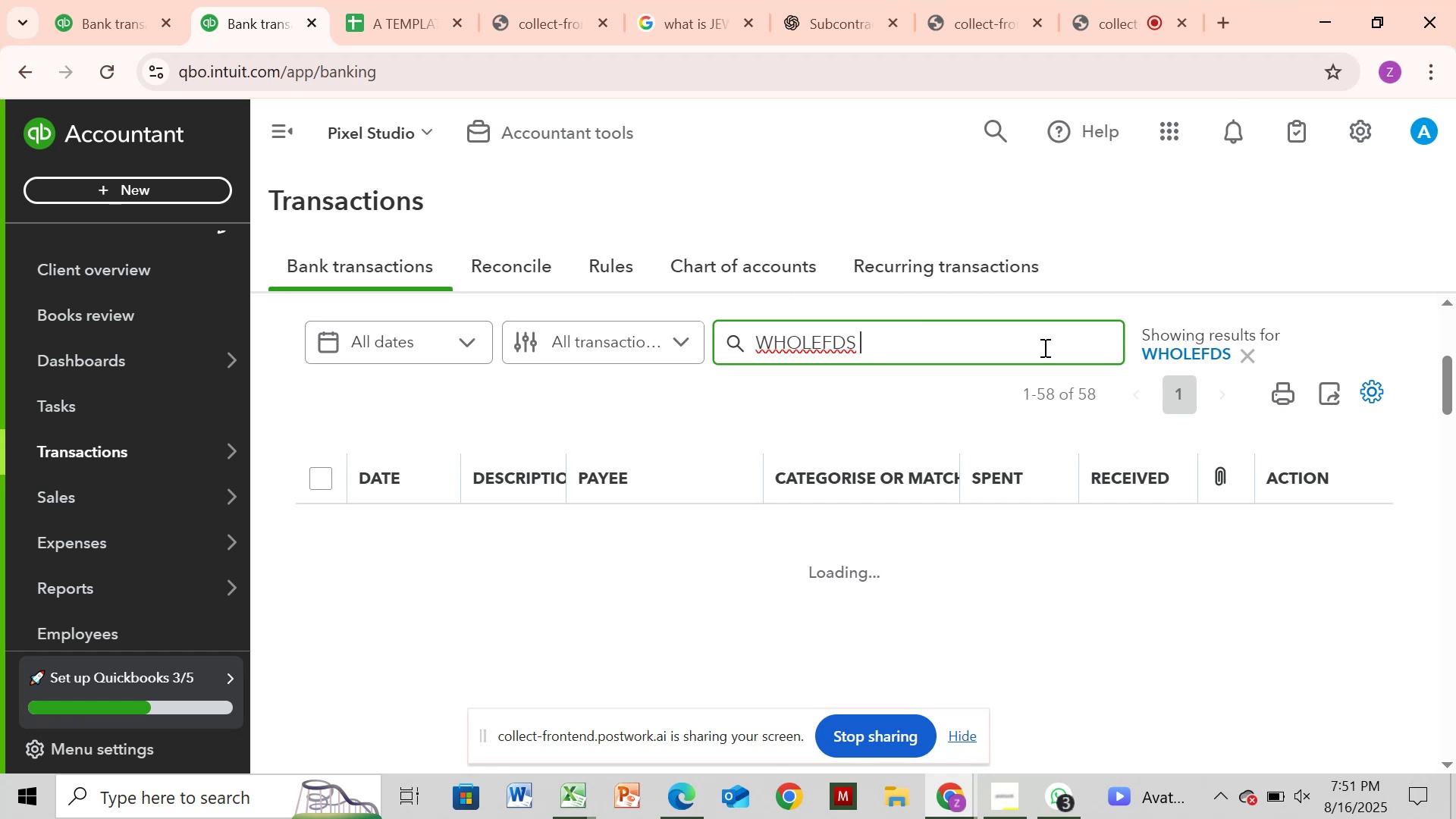 
left_click([723, 7])
 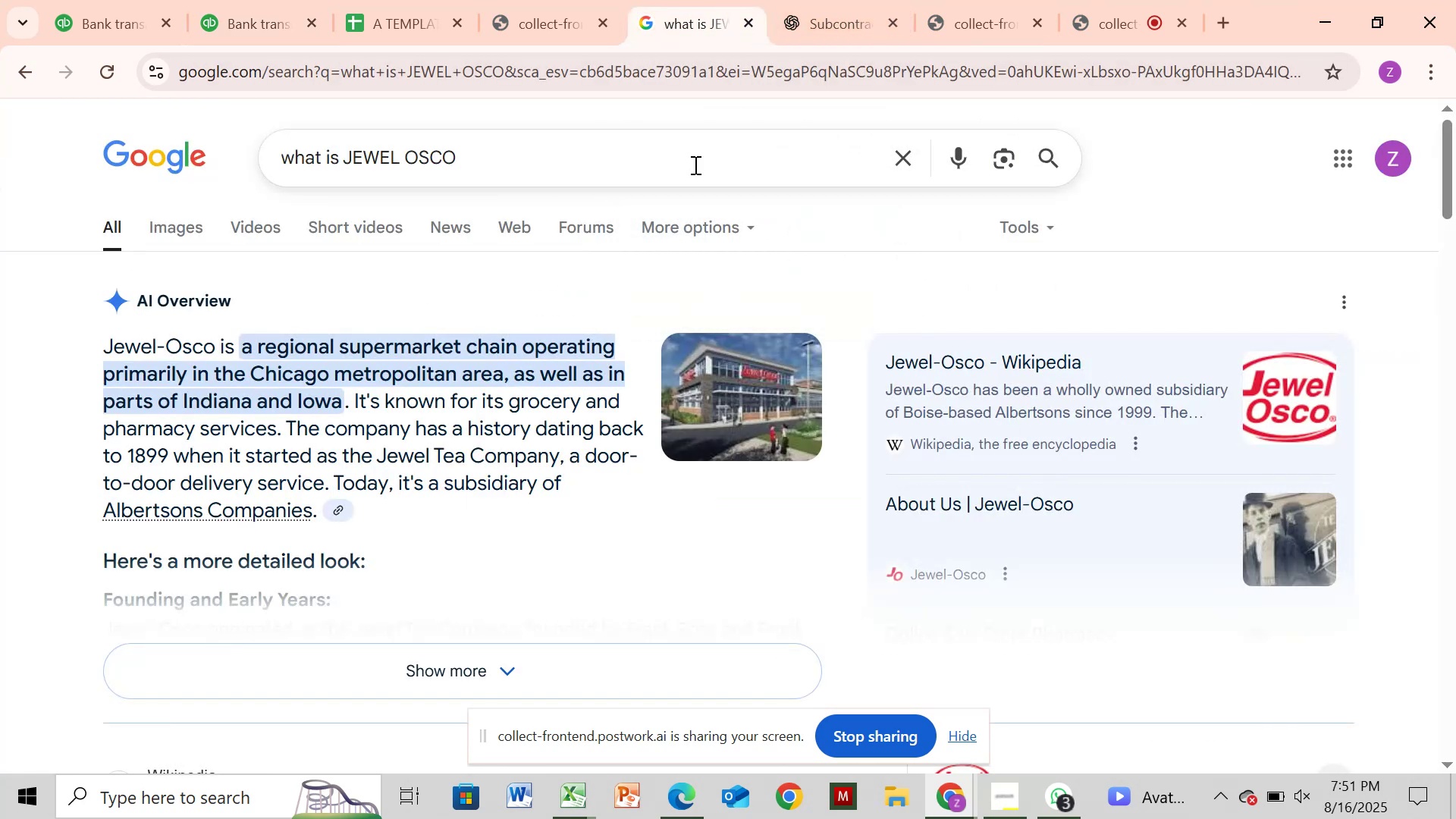 
left_click([694, 165])
 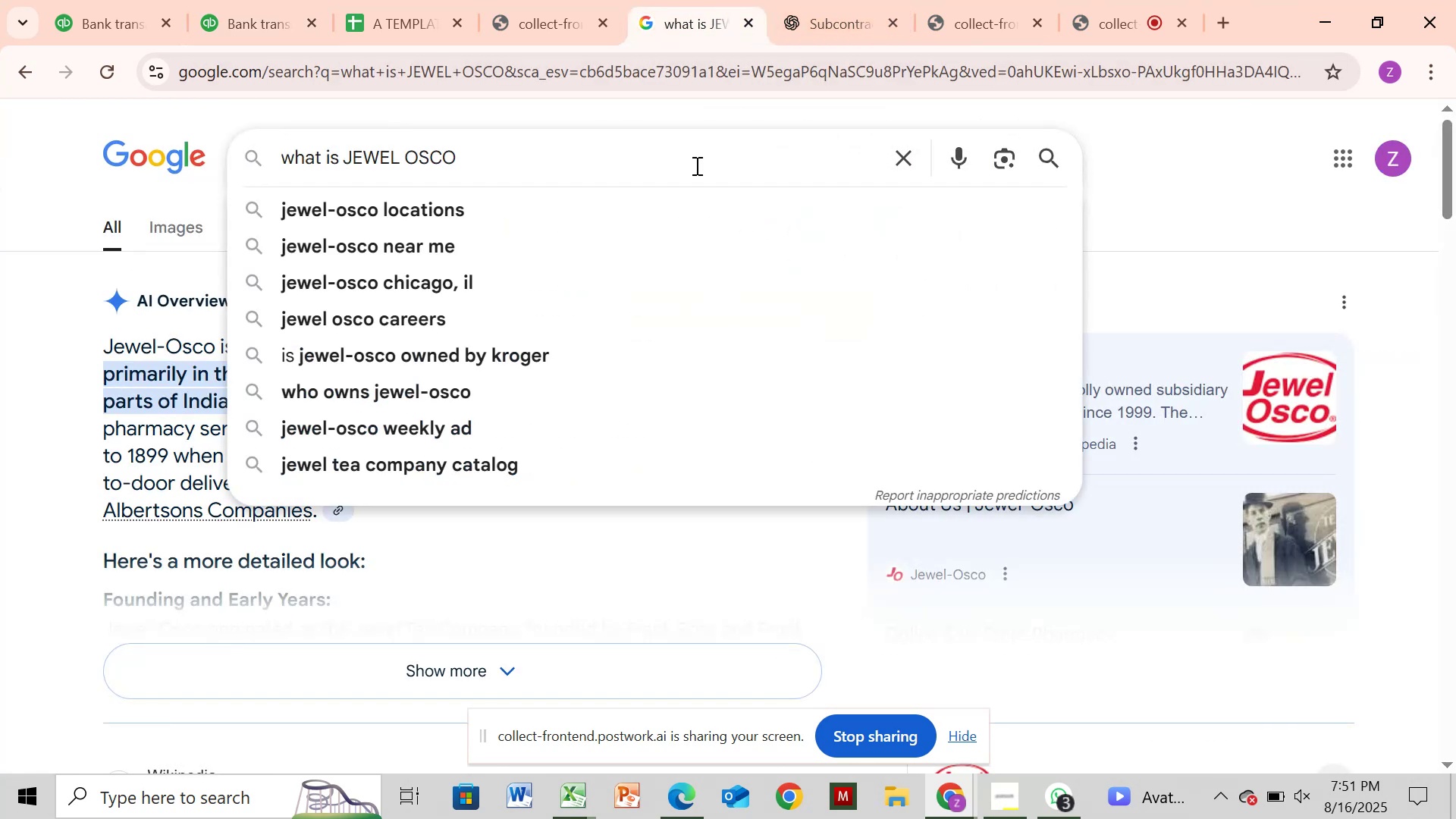 
hold_key(key=Backspace, duration=0.86)
 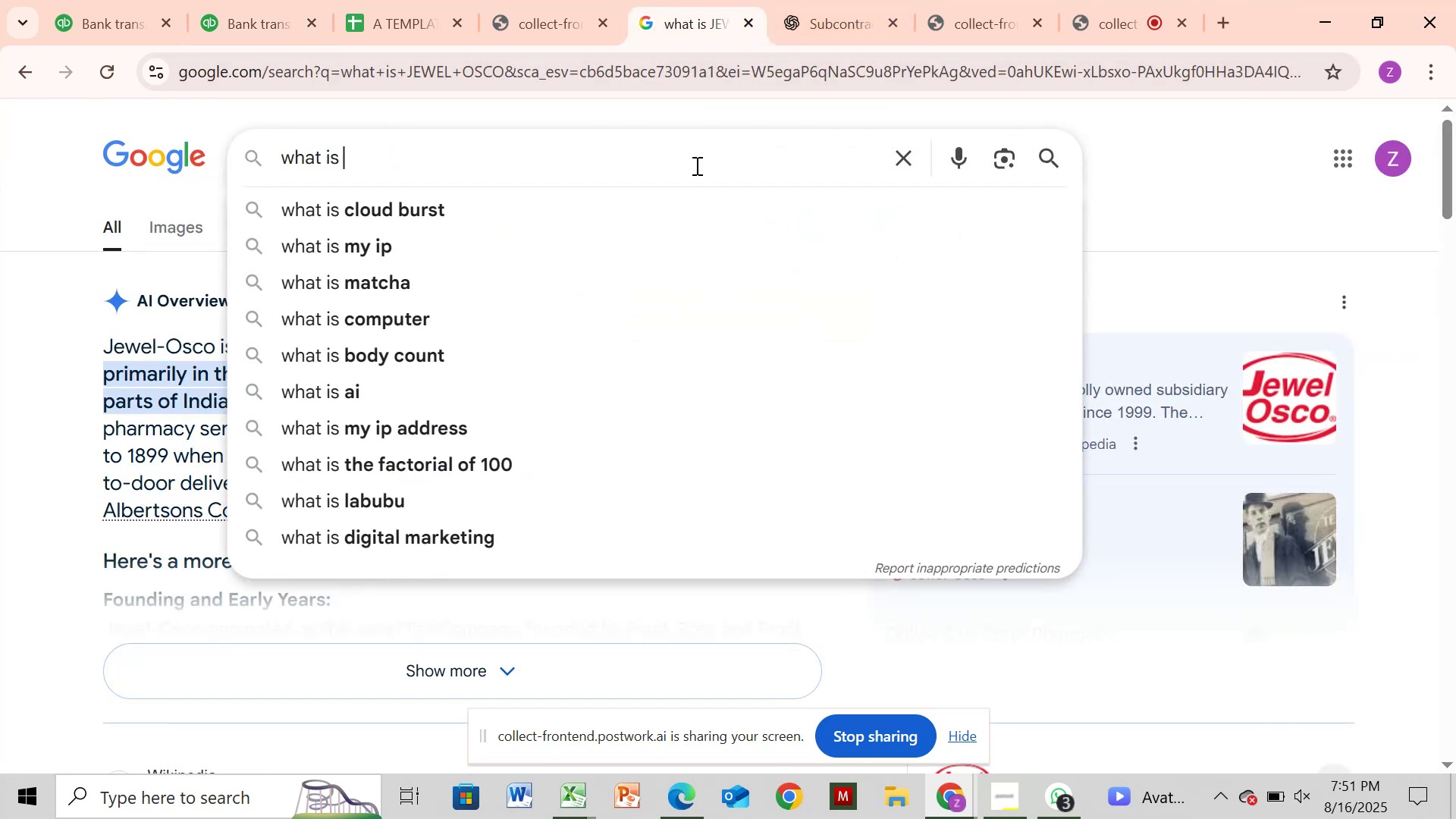 
key(Control+V)
 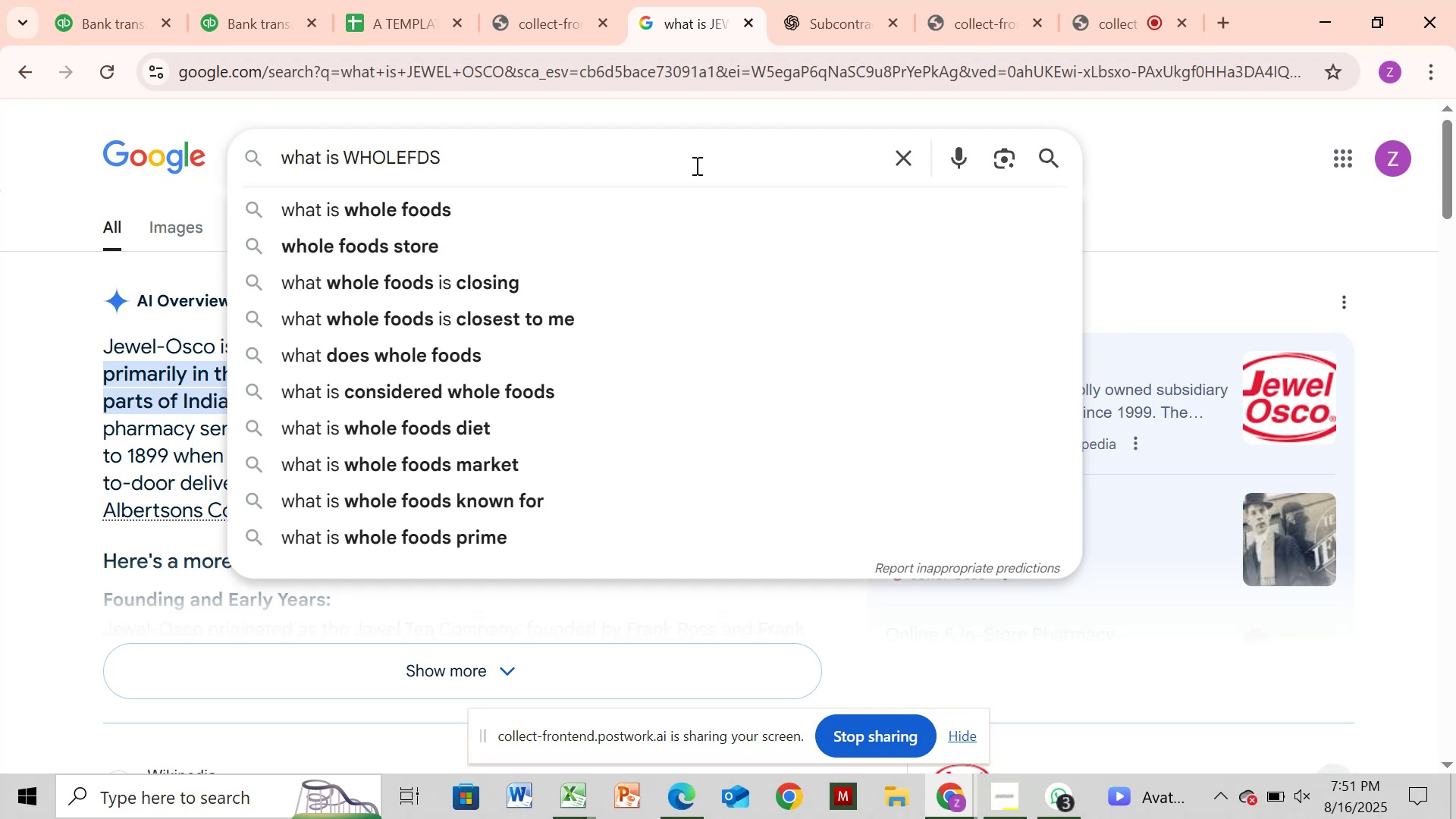 
key(Enter)
 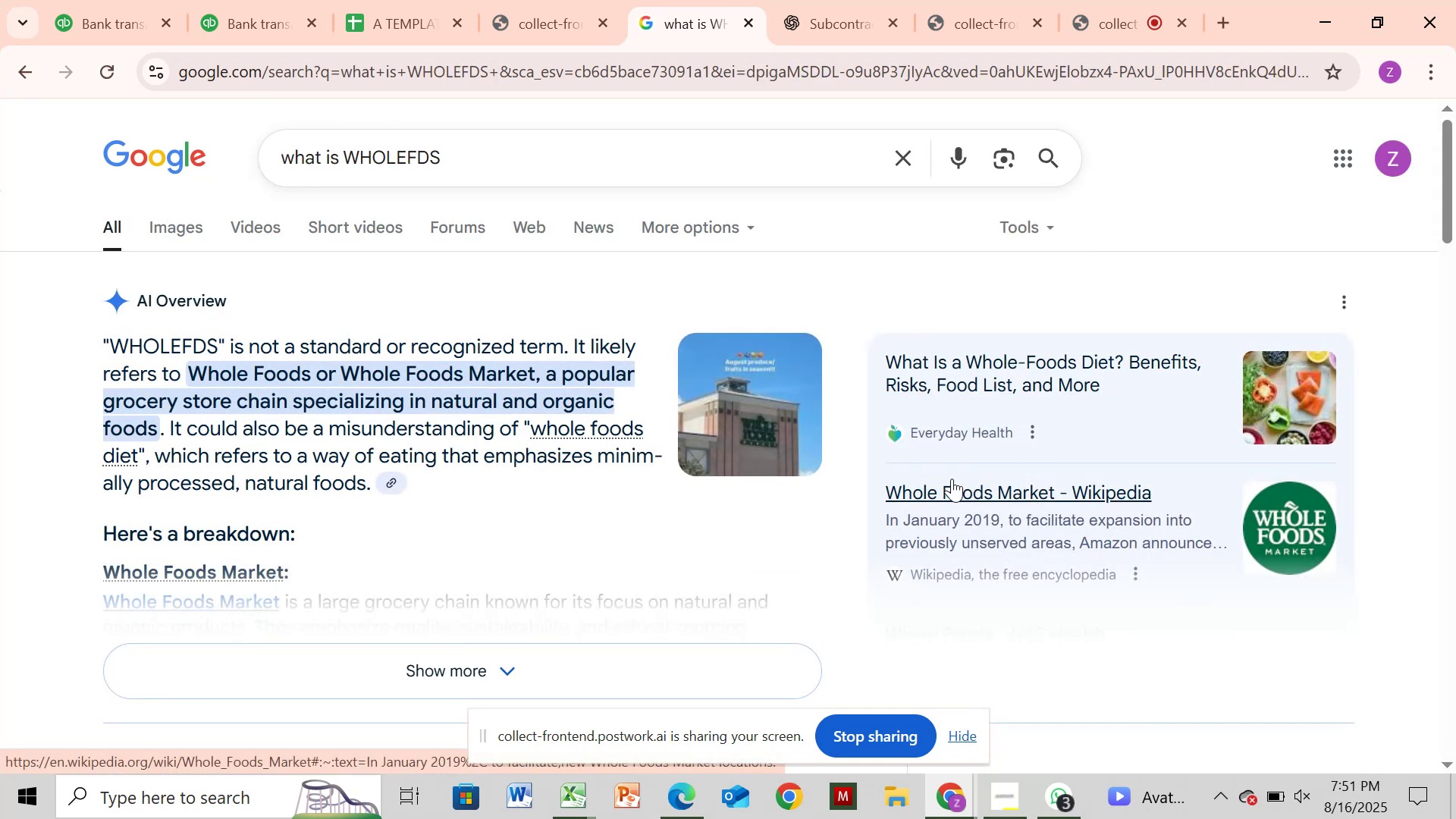 
wait(10.52)
 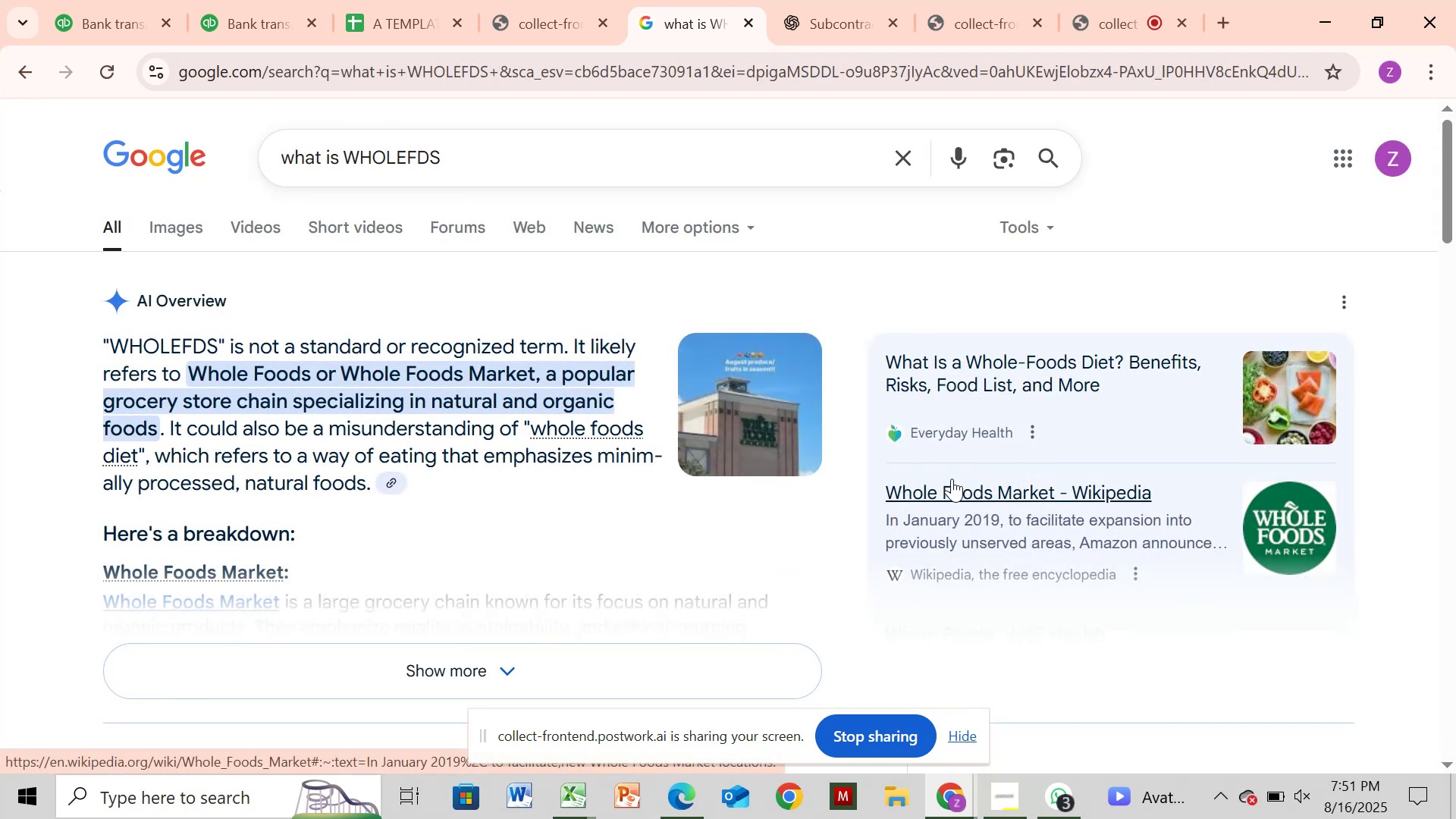 
left_click([286, 24])
 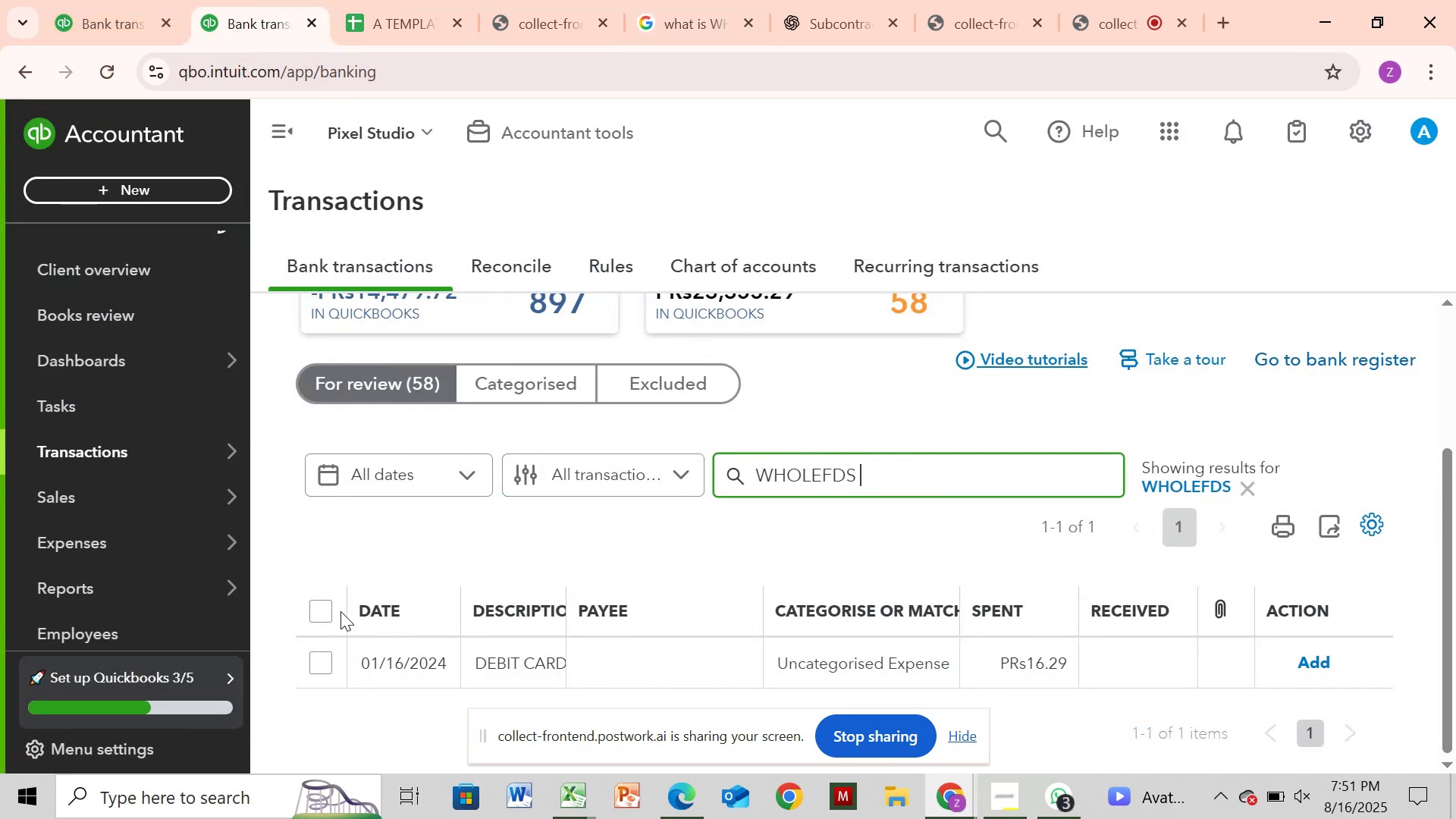 
left_click([314, 610])
 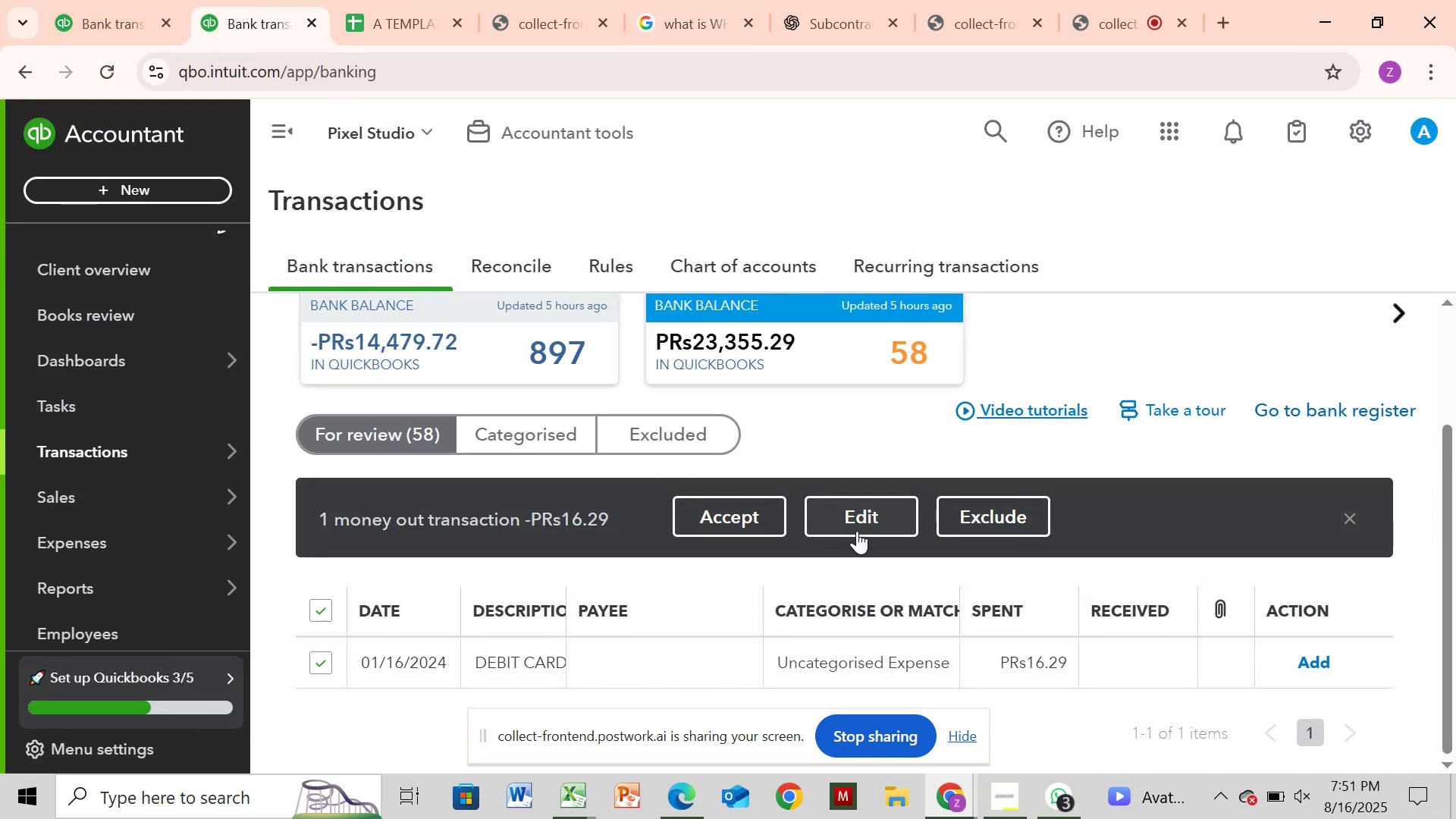 
left_click([857, 522])
 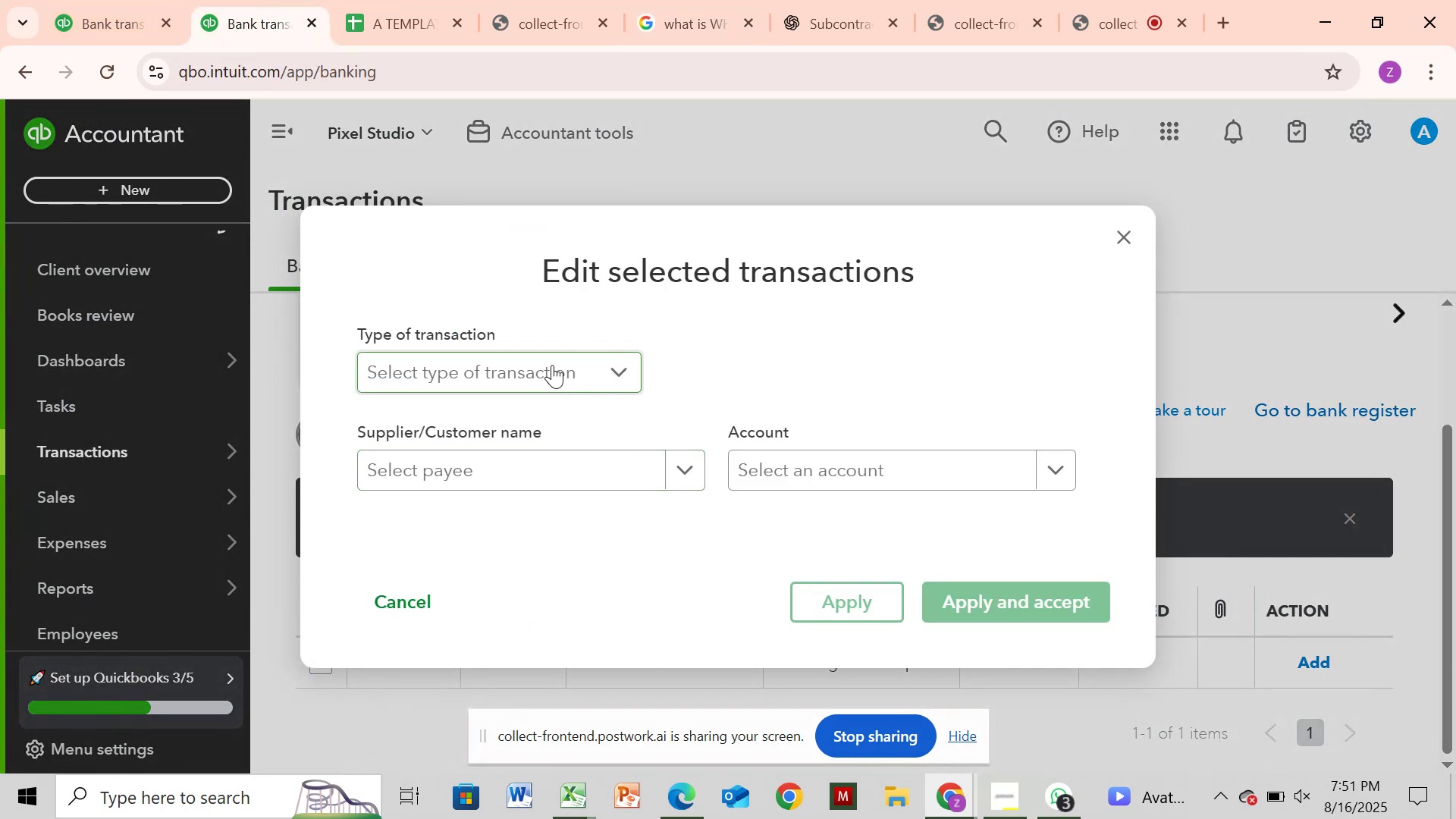 
left_click([552, 365])
 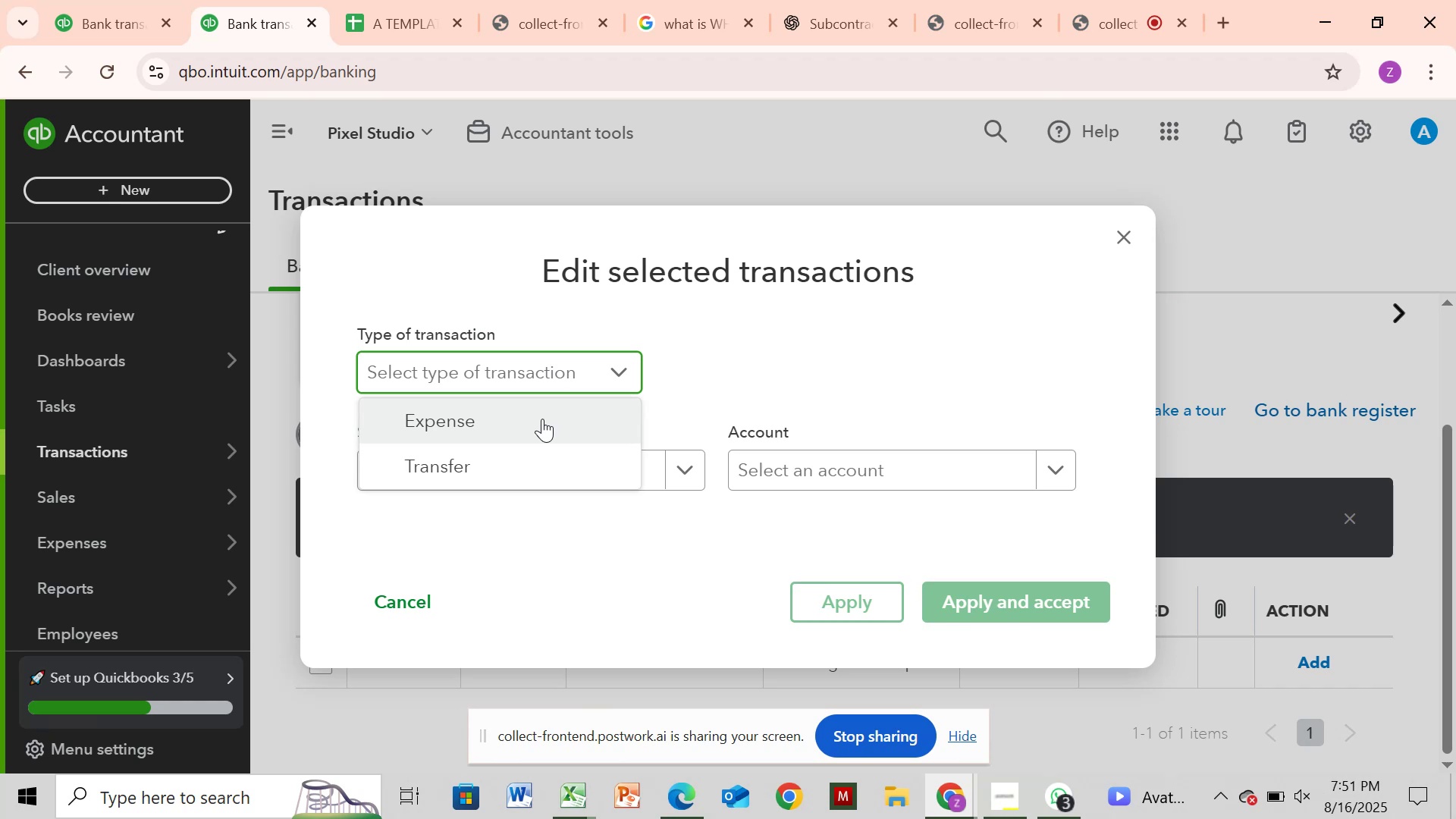 
left_click([542, 419])
 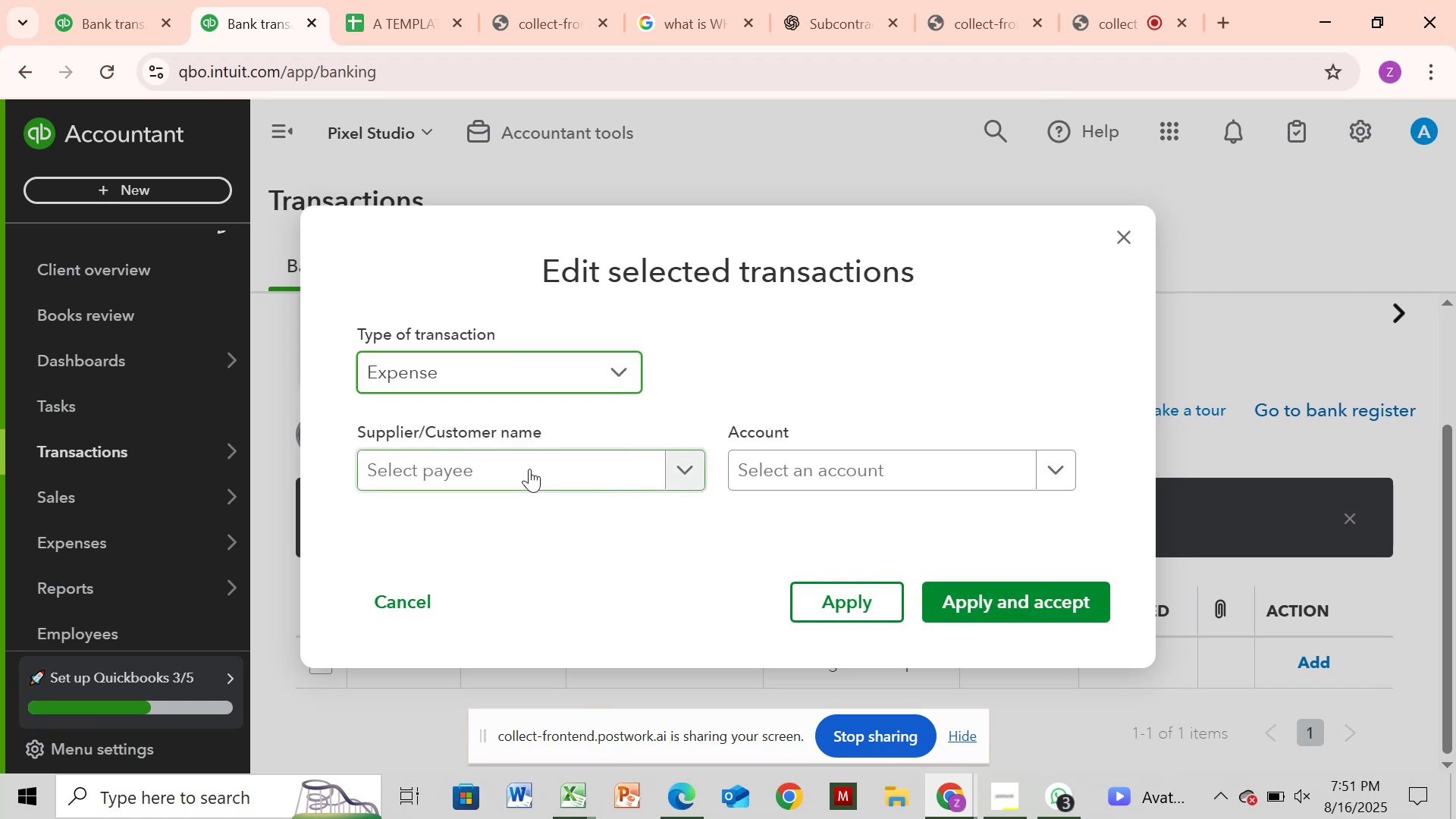 
left_click([529, 469])
 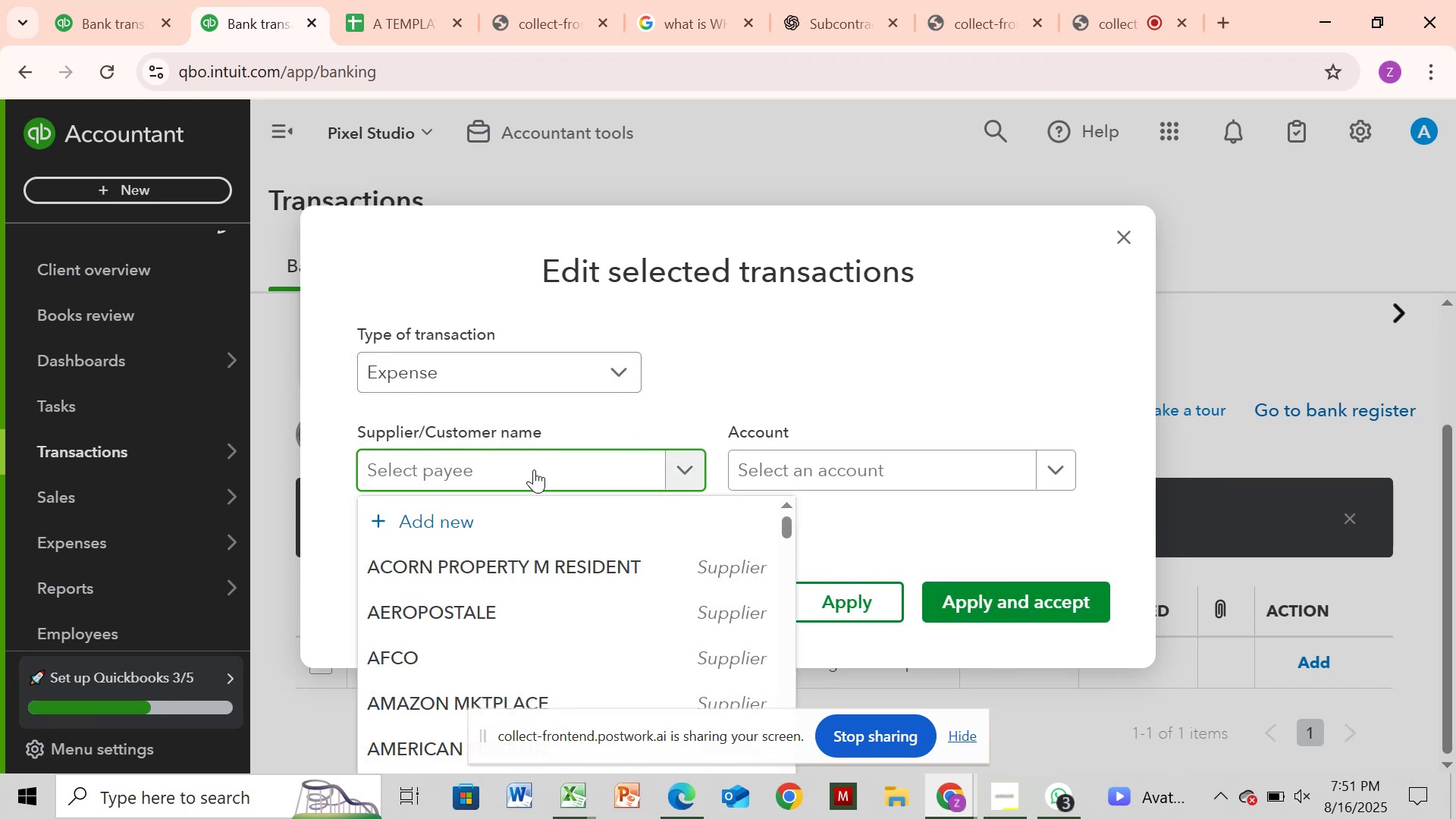 
wait(5.5)
 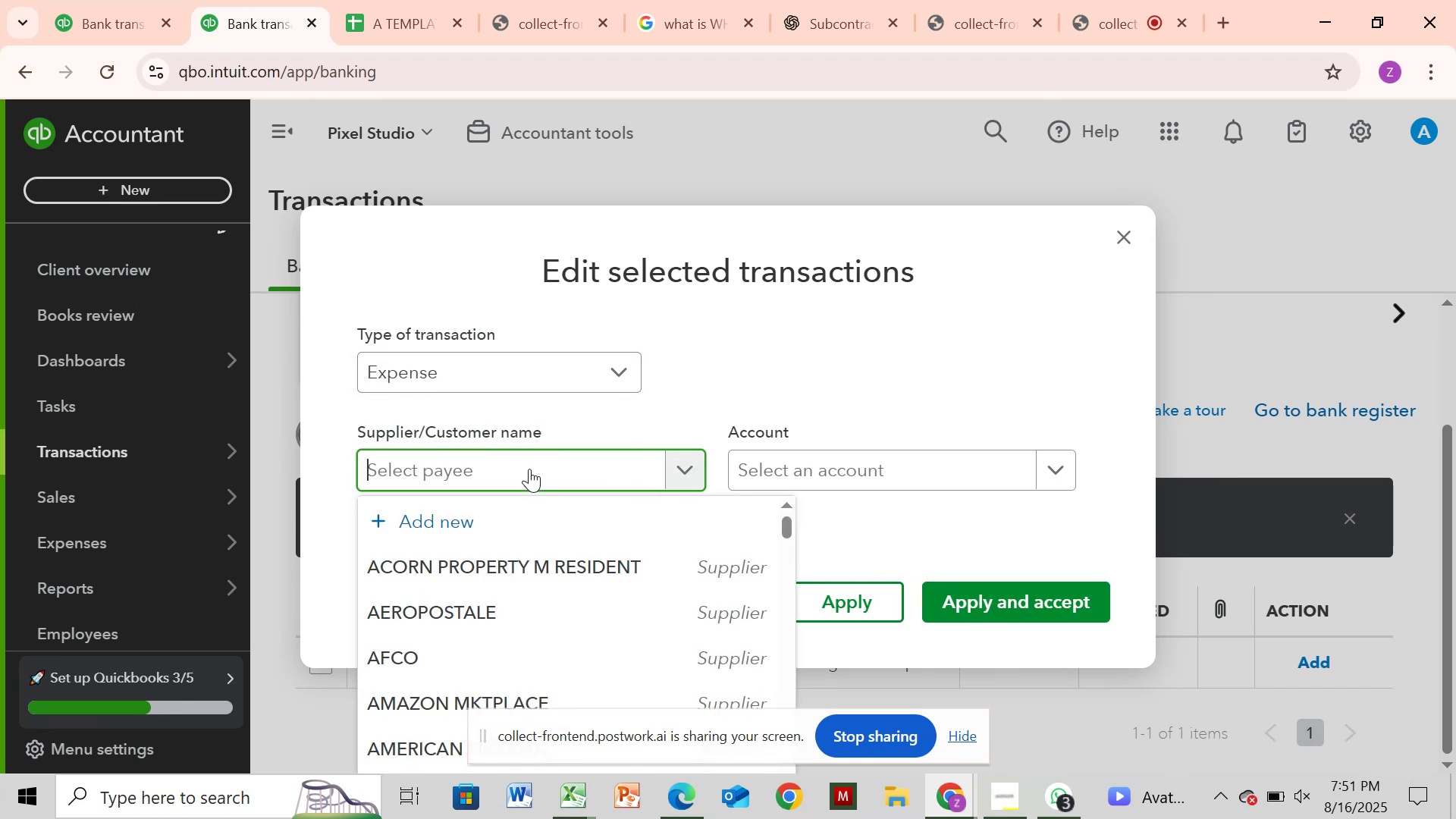 
key(Control+V)
 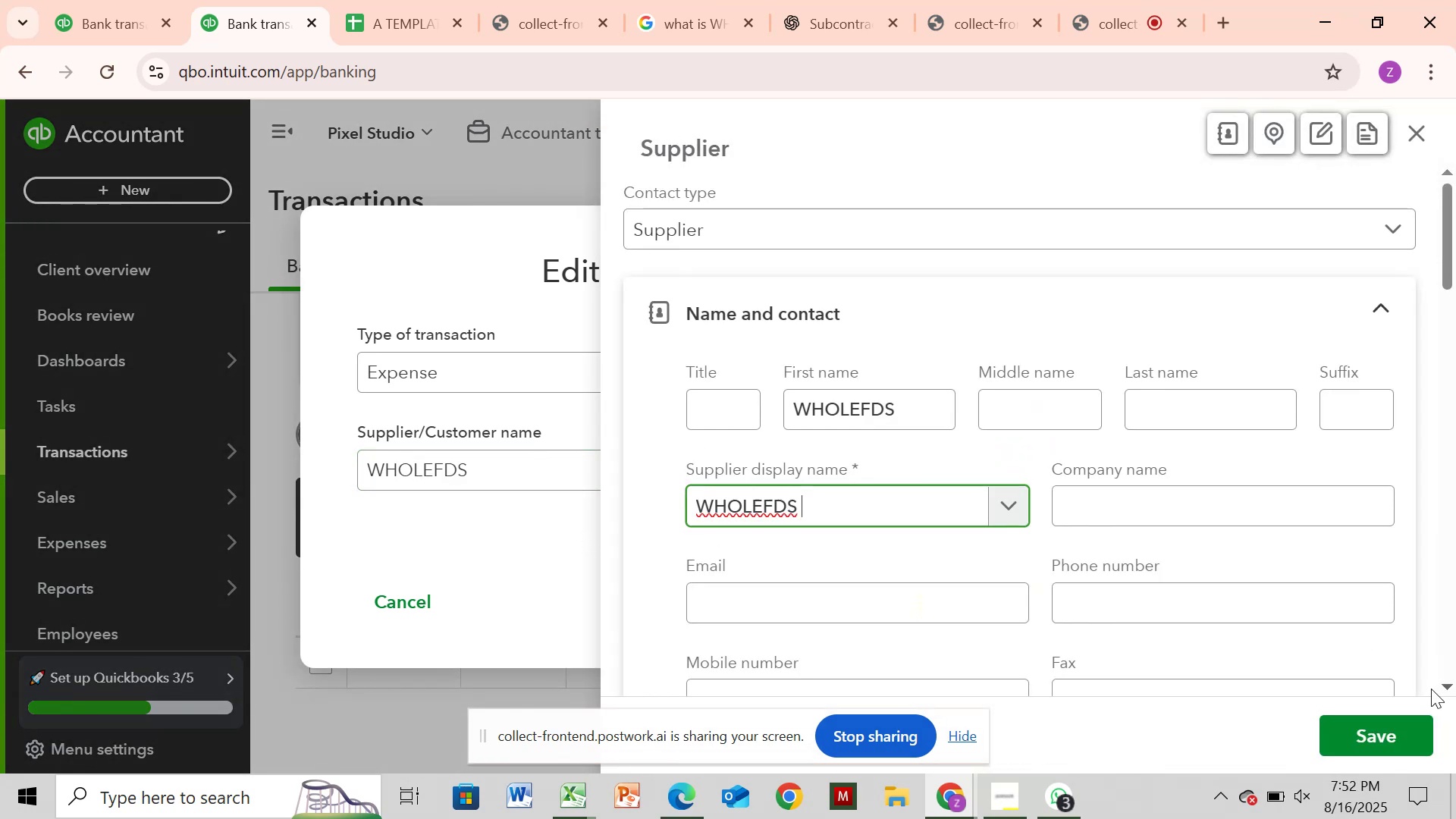 
wait(5.79)
 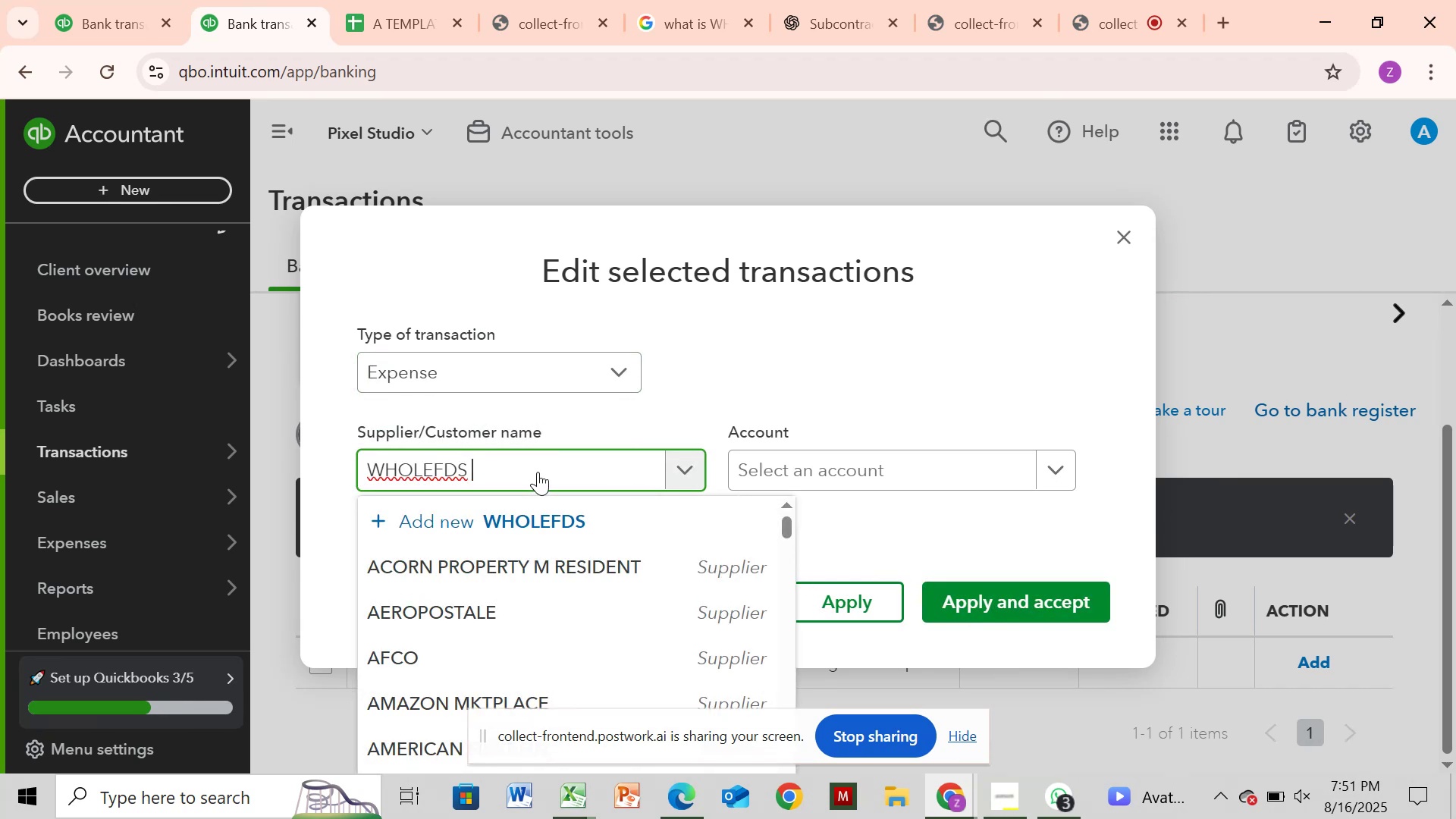 
left_click([1352, 735])
 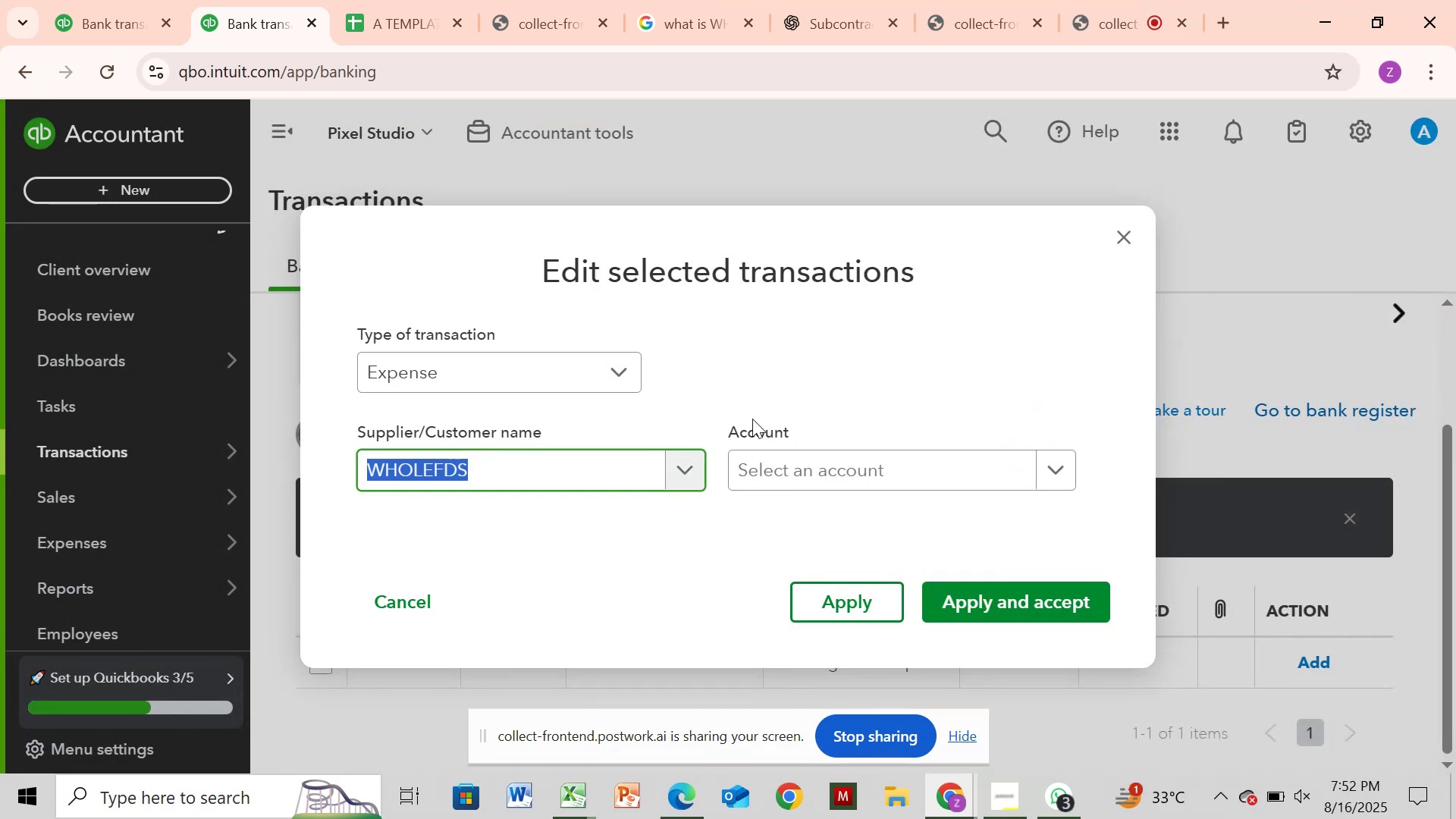 
left_click([756, 469])
 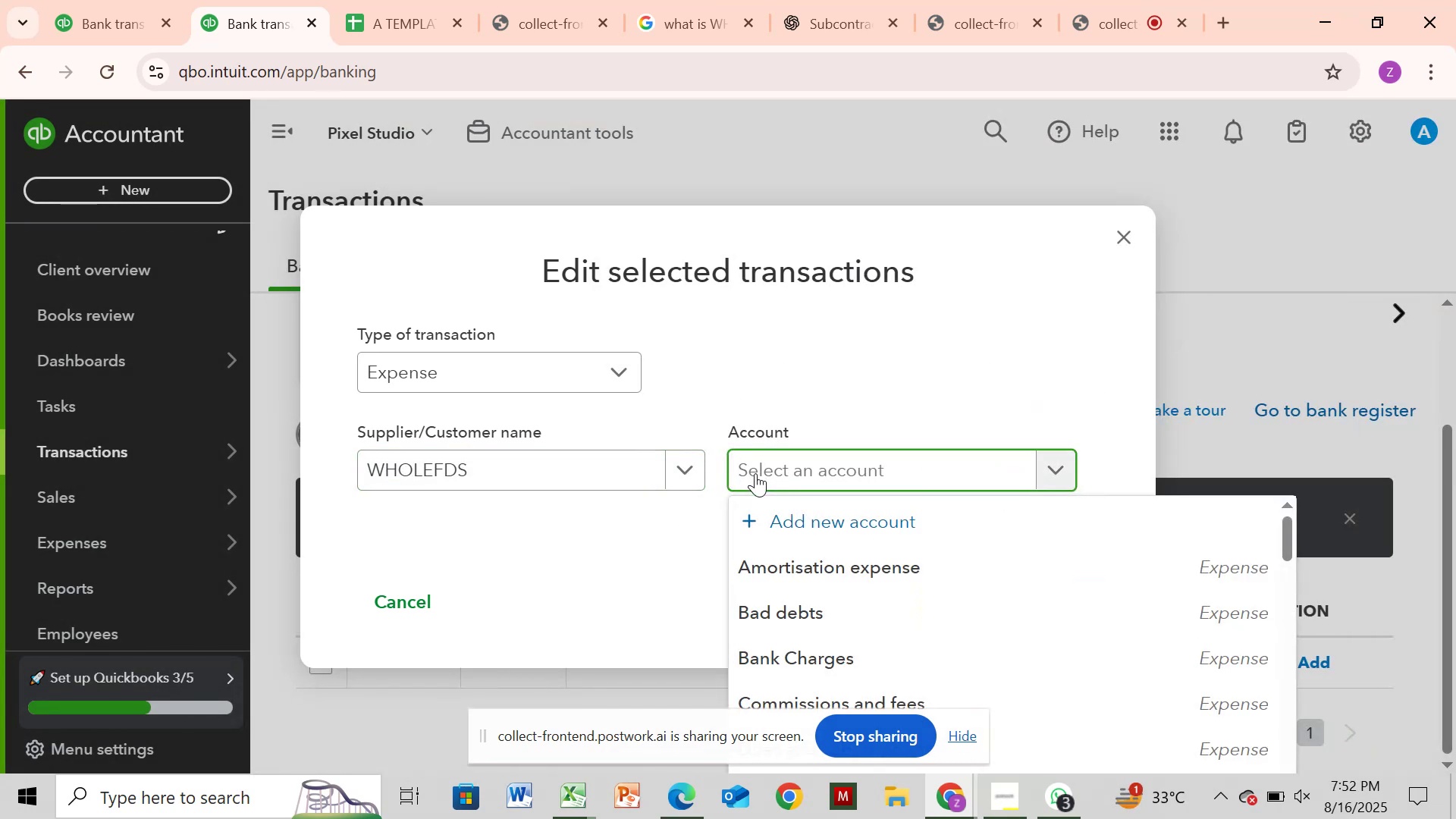 
type(mea)
 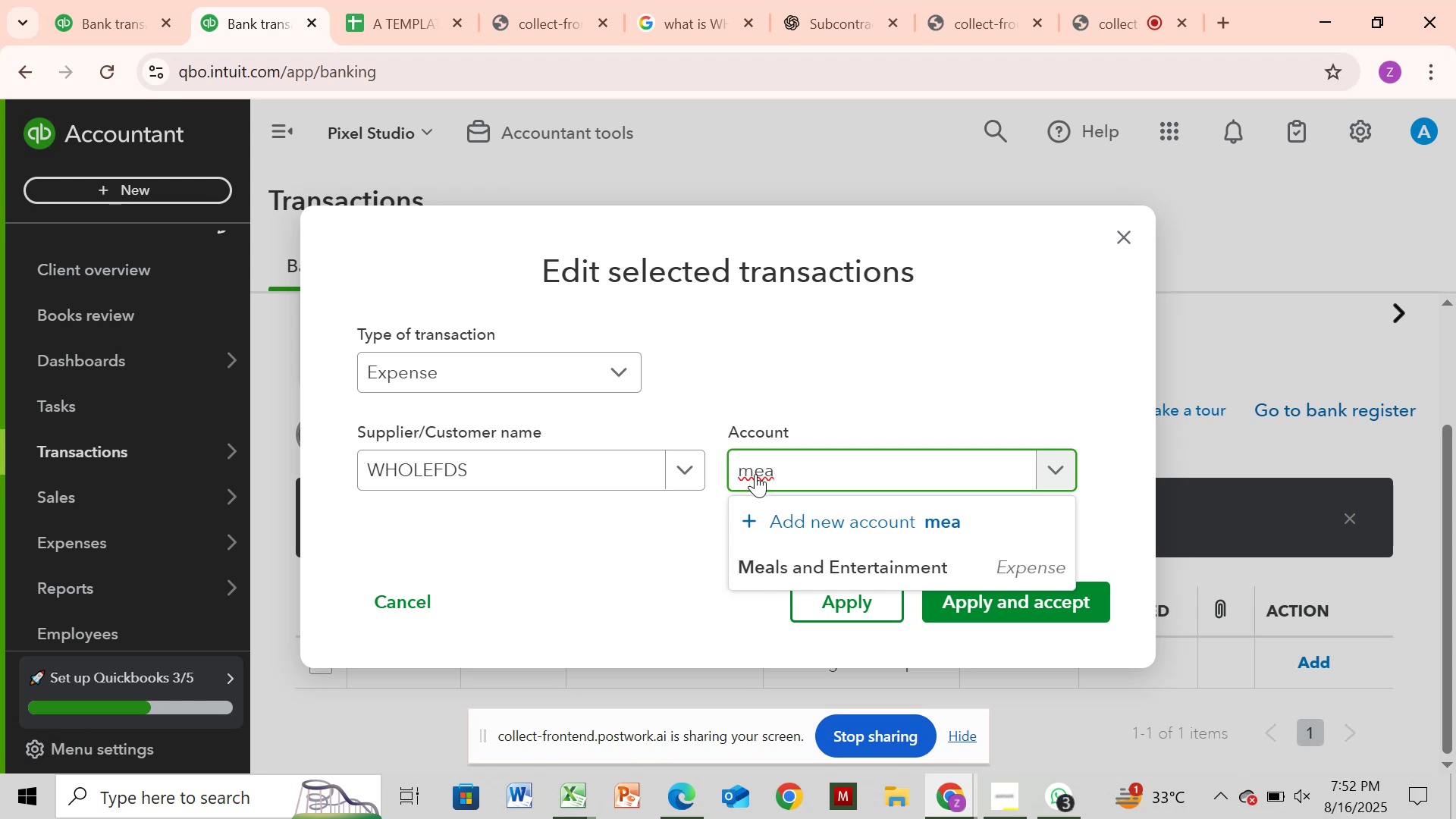 
left_click([811, 566])
 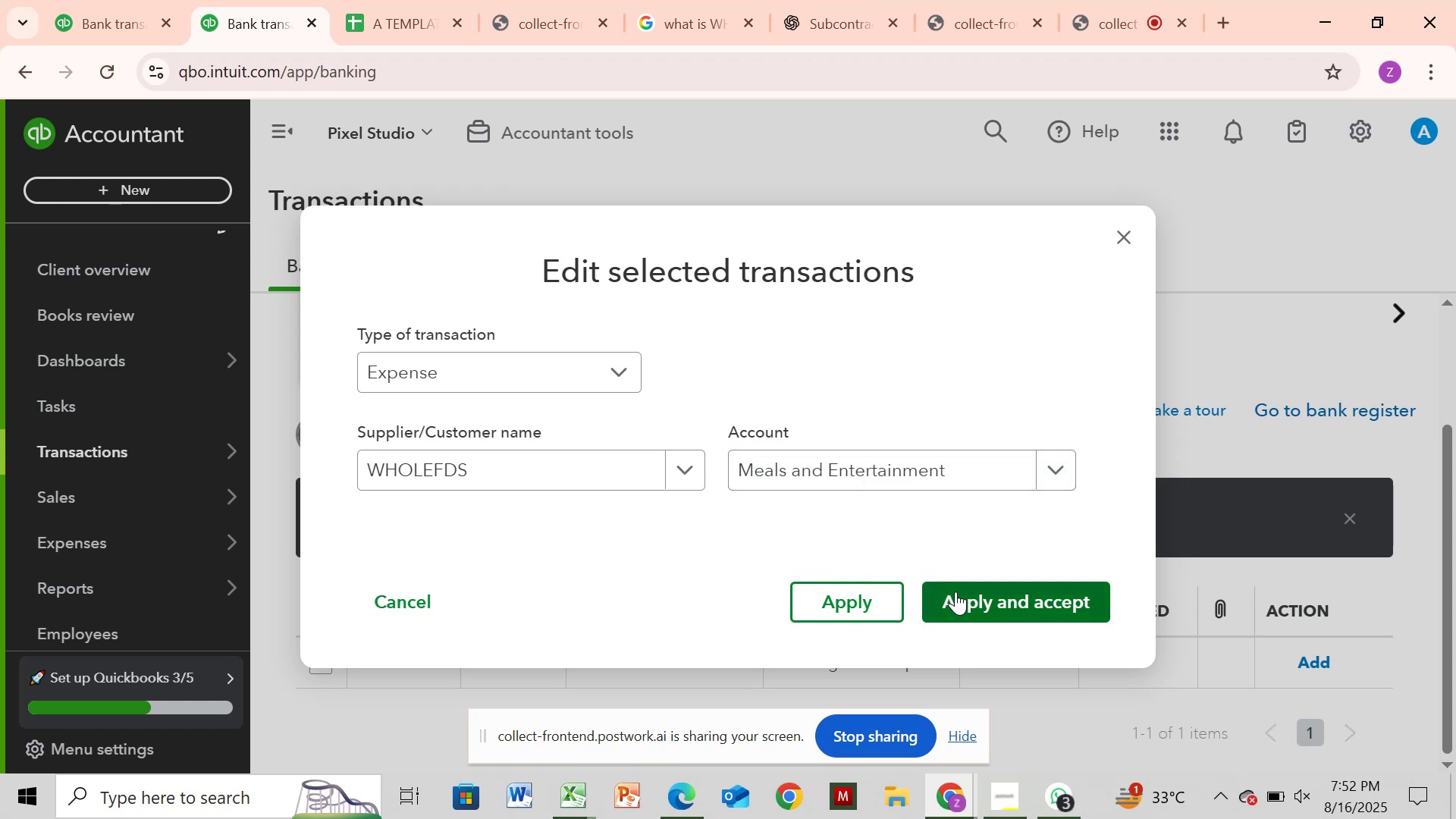 
left_click([956, 592])
 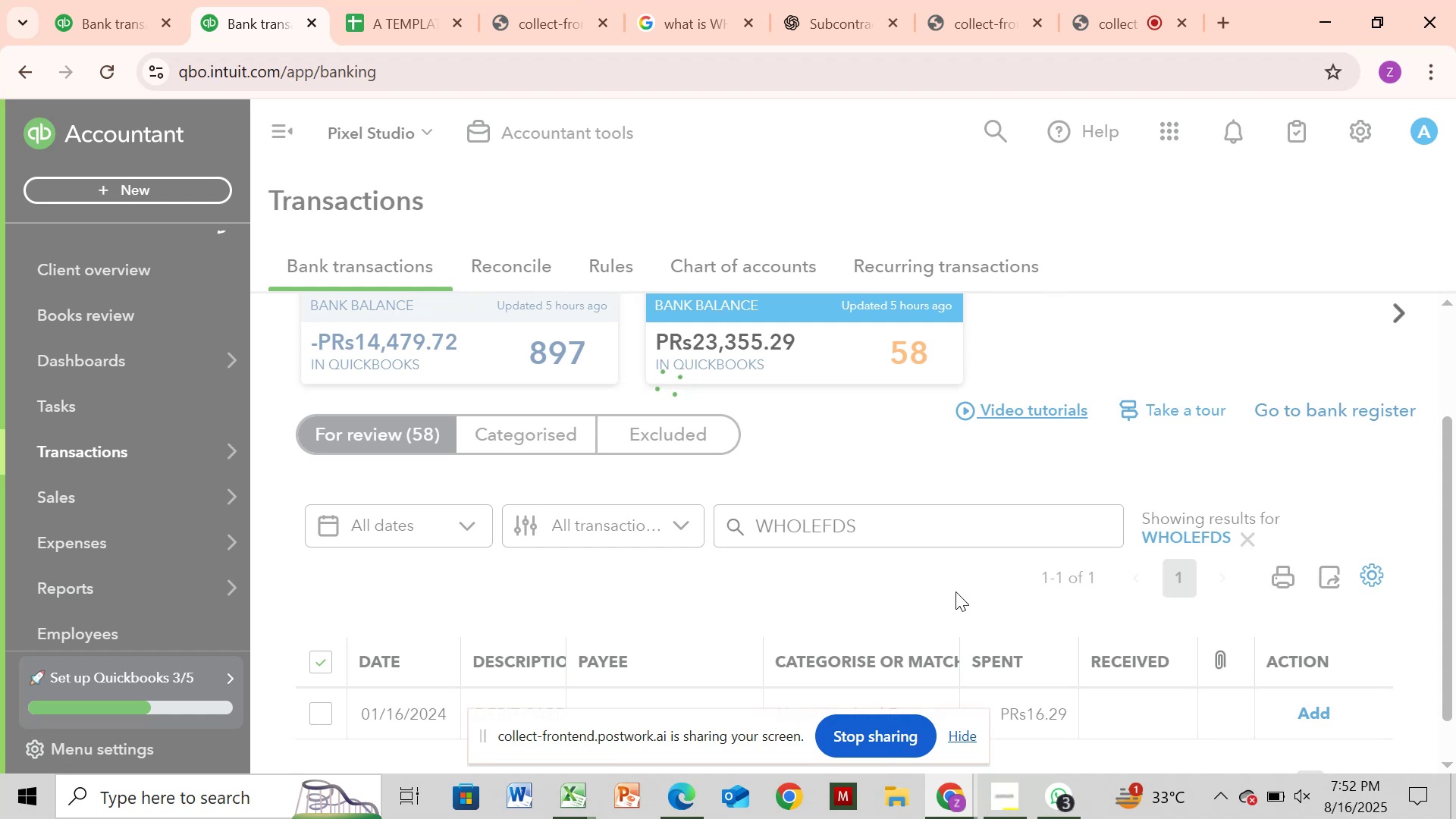 
wait(12.58)
 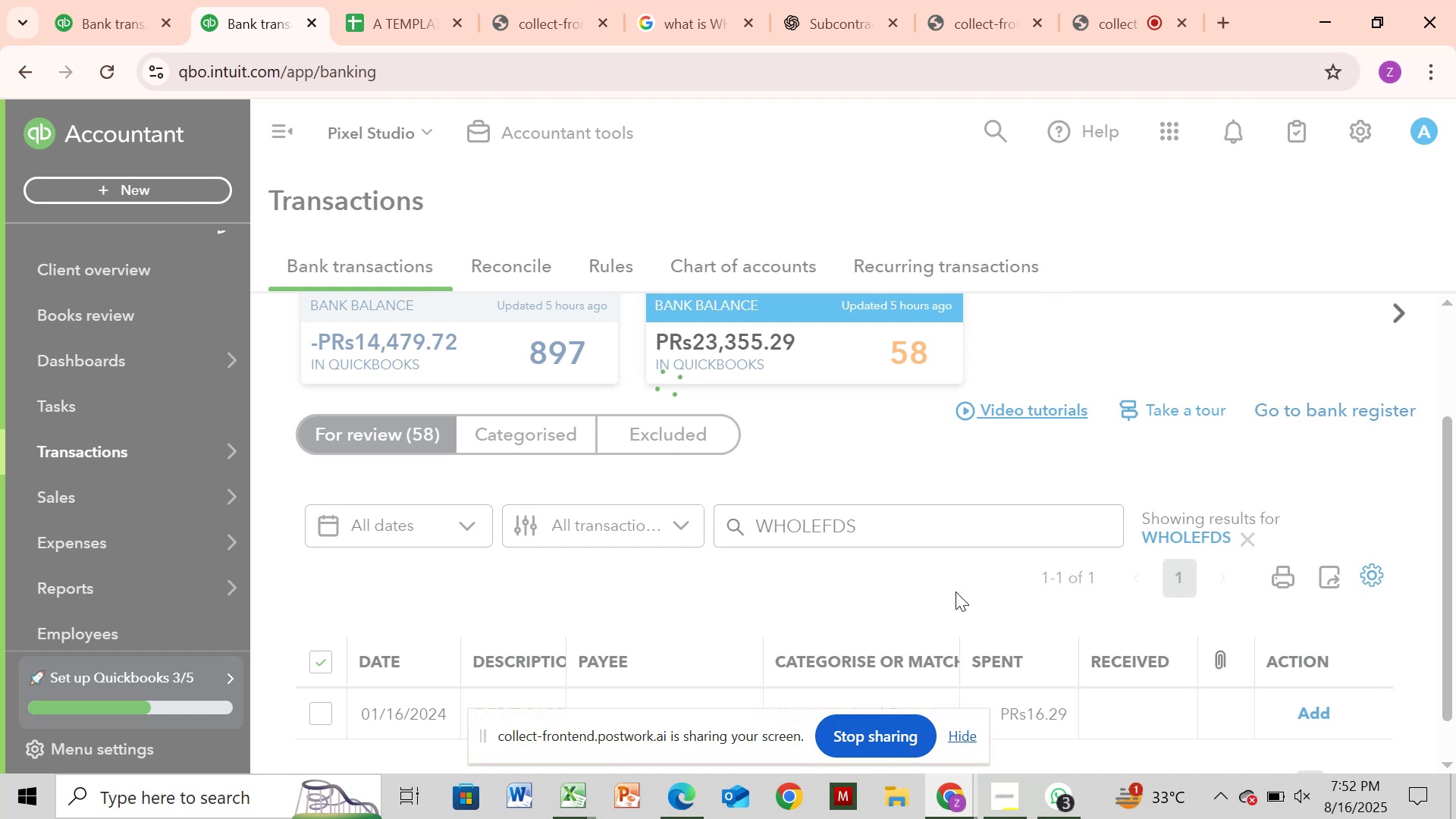 
left_click([1246, 533])
 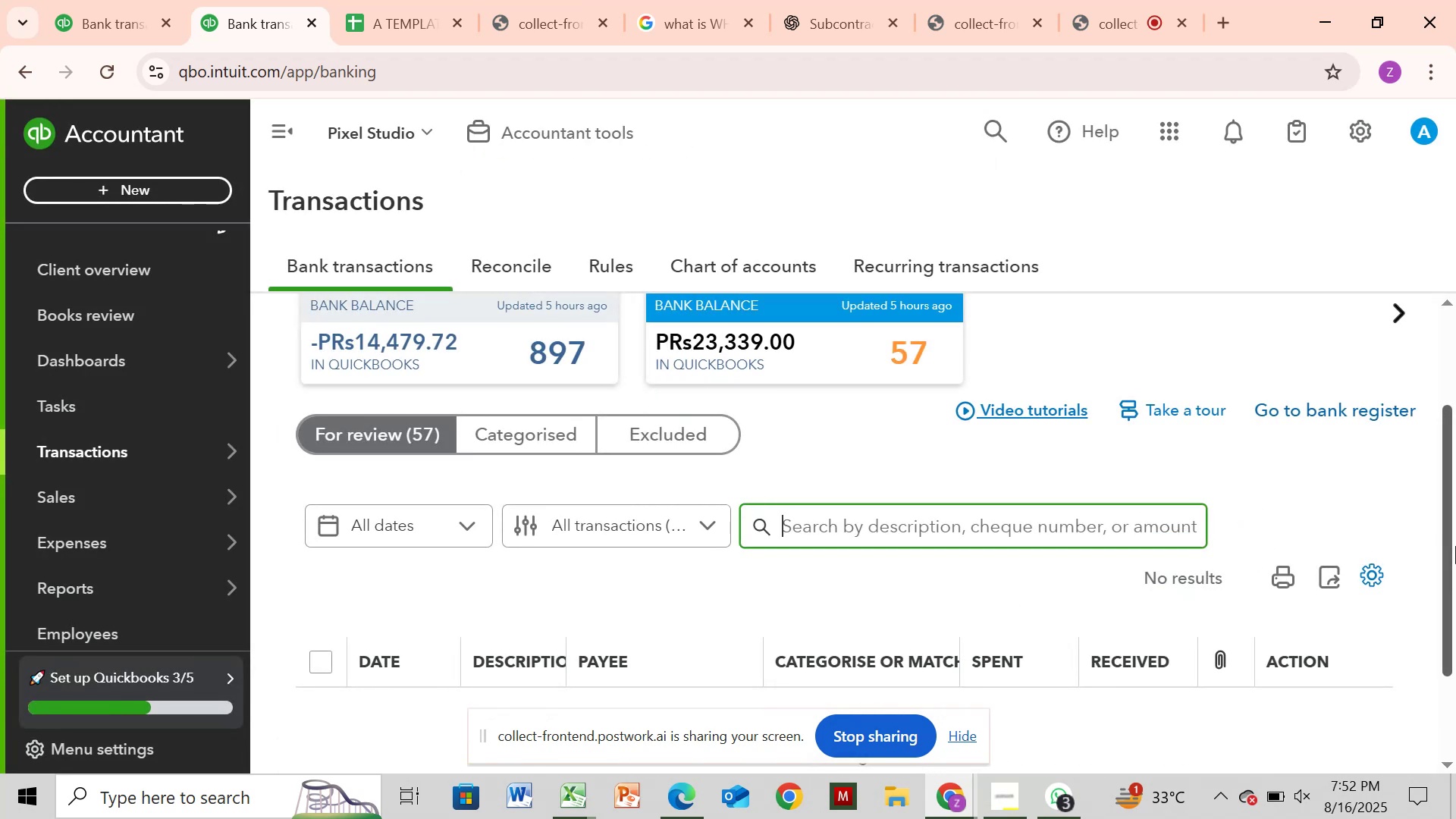 
left_click_drag(start_coordinate=[1454, 546], to_coordinate=[1452, 601])
 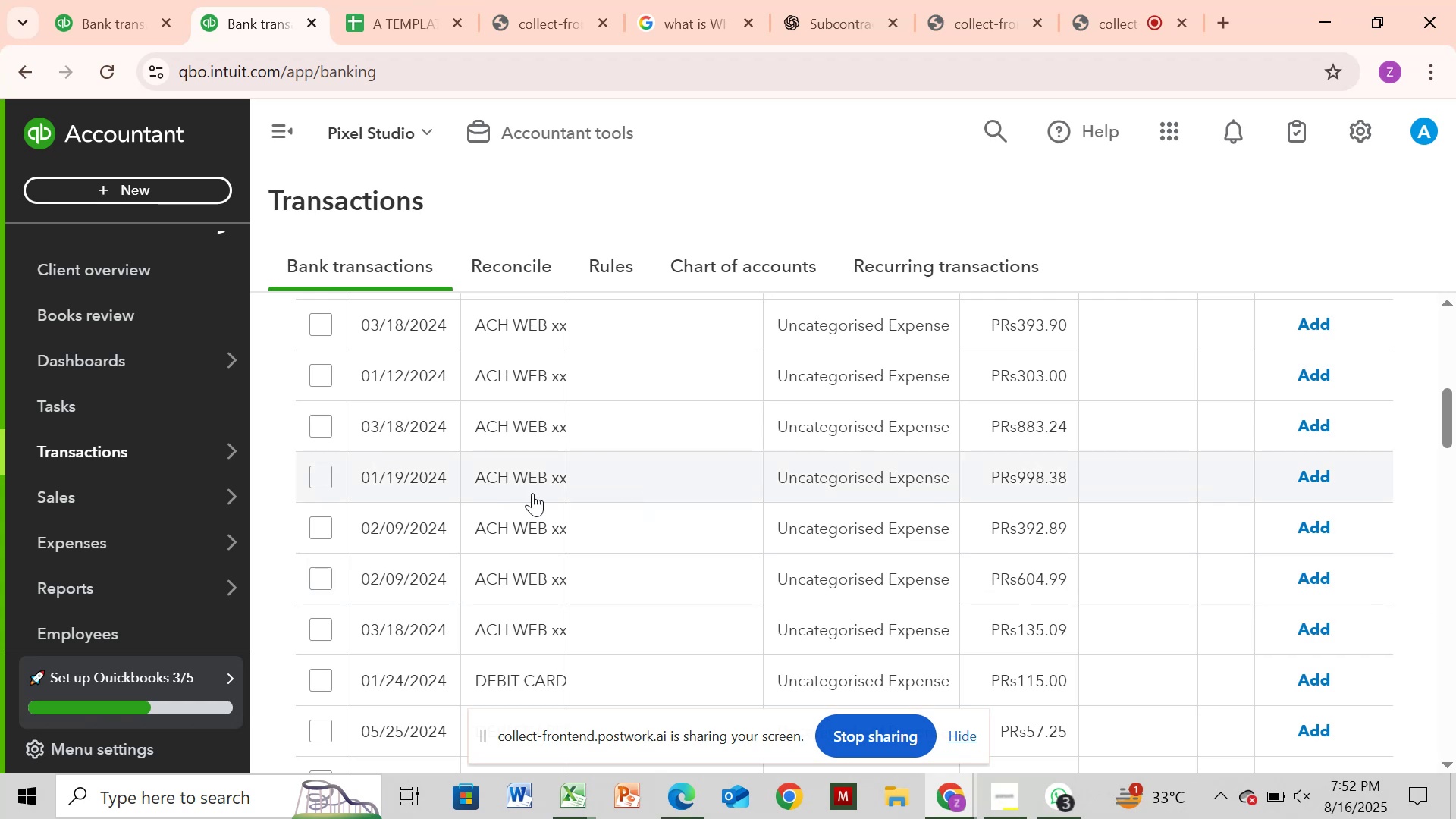 
left_click([532, 493])
 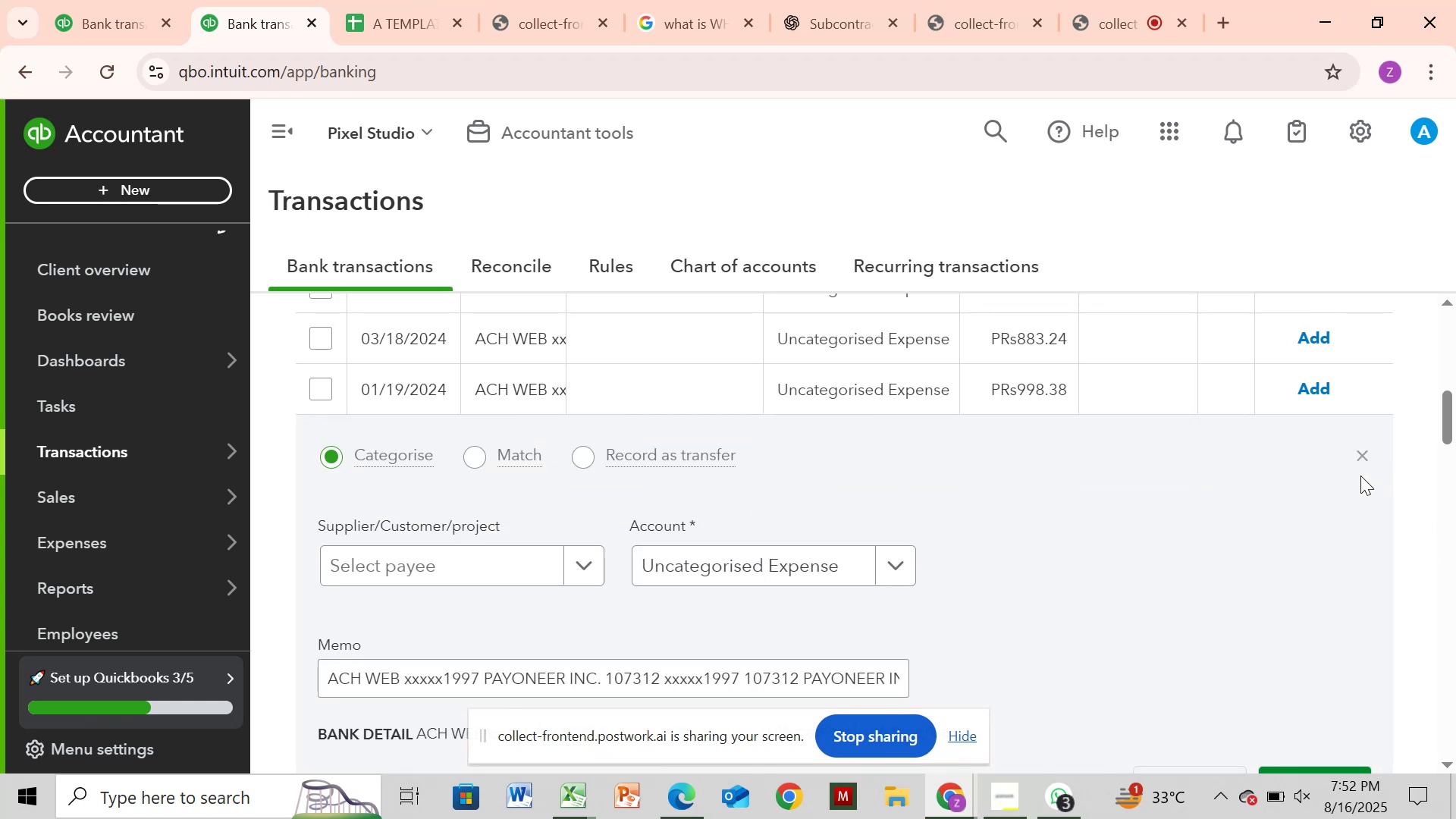 
left_click([1357, 457])
 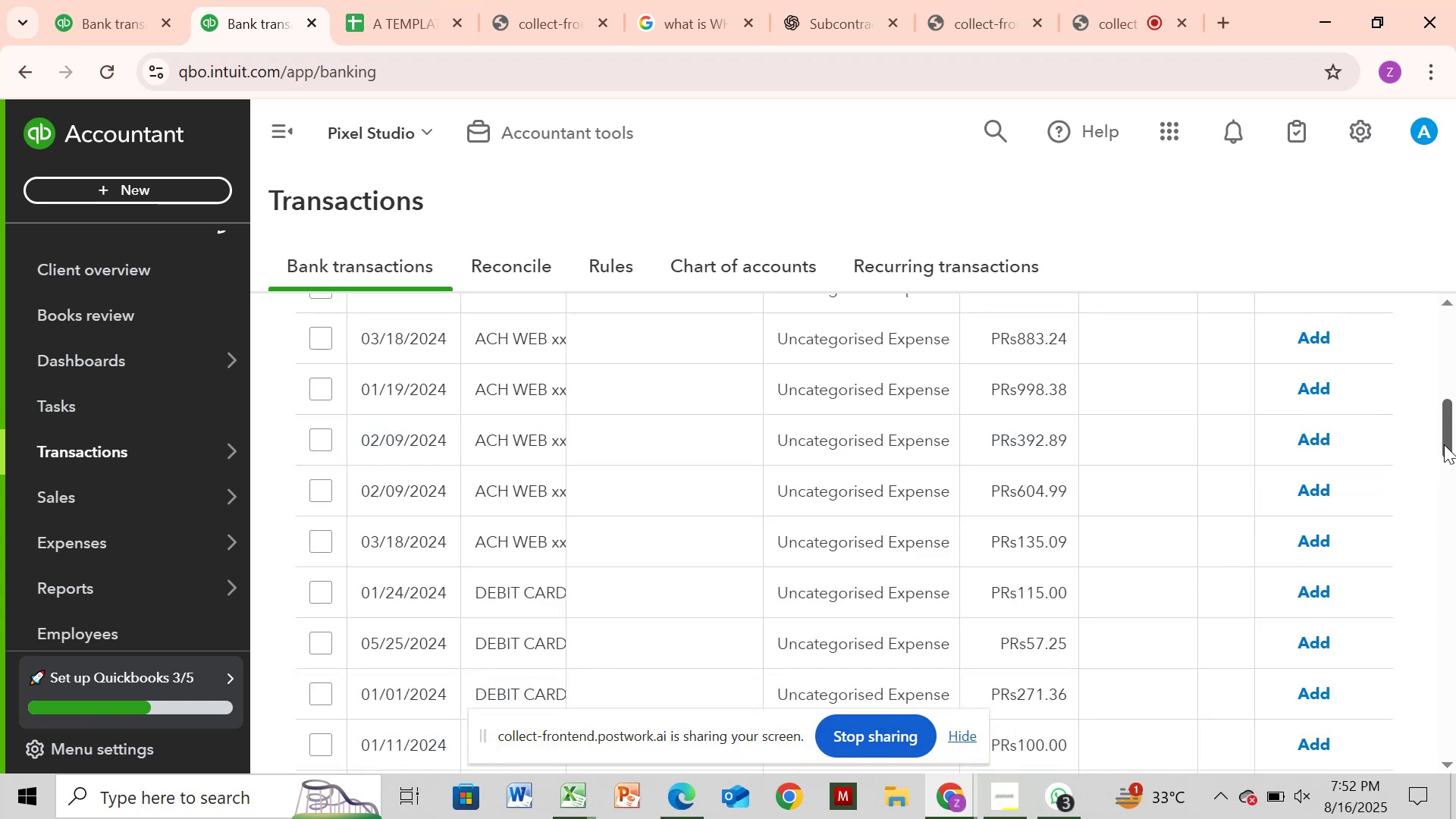 
left_click_drag(start_coordinate=[1445, 444], to_coordinate=[1450, 578])
 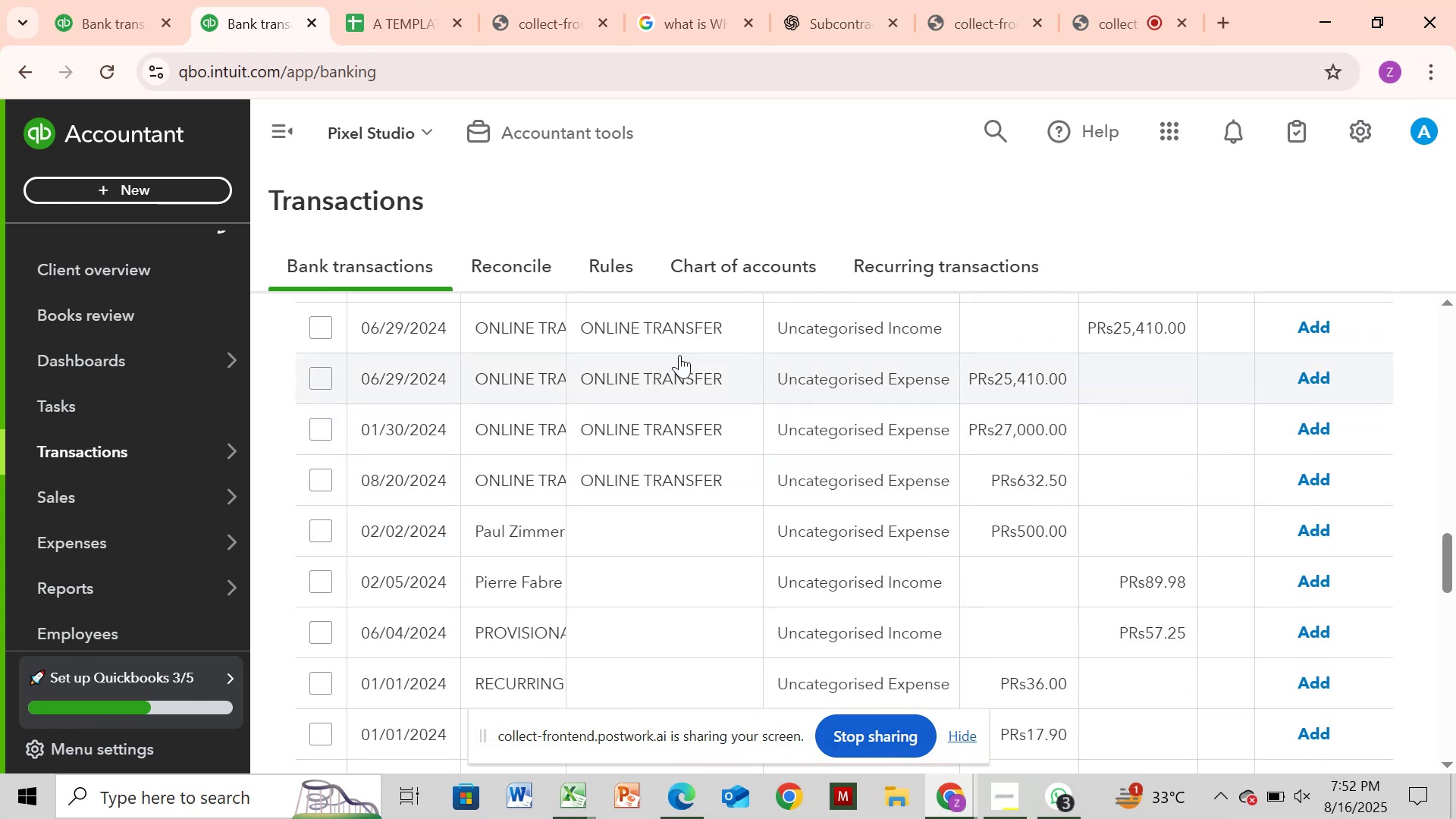 
left_click([660, 381])
 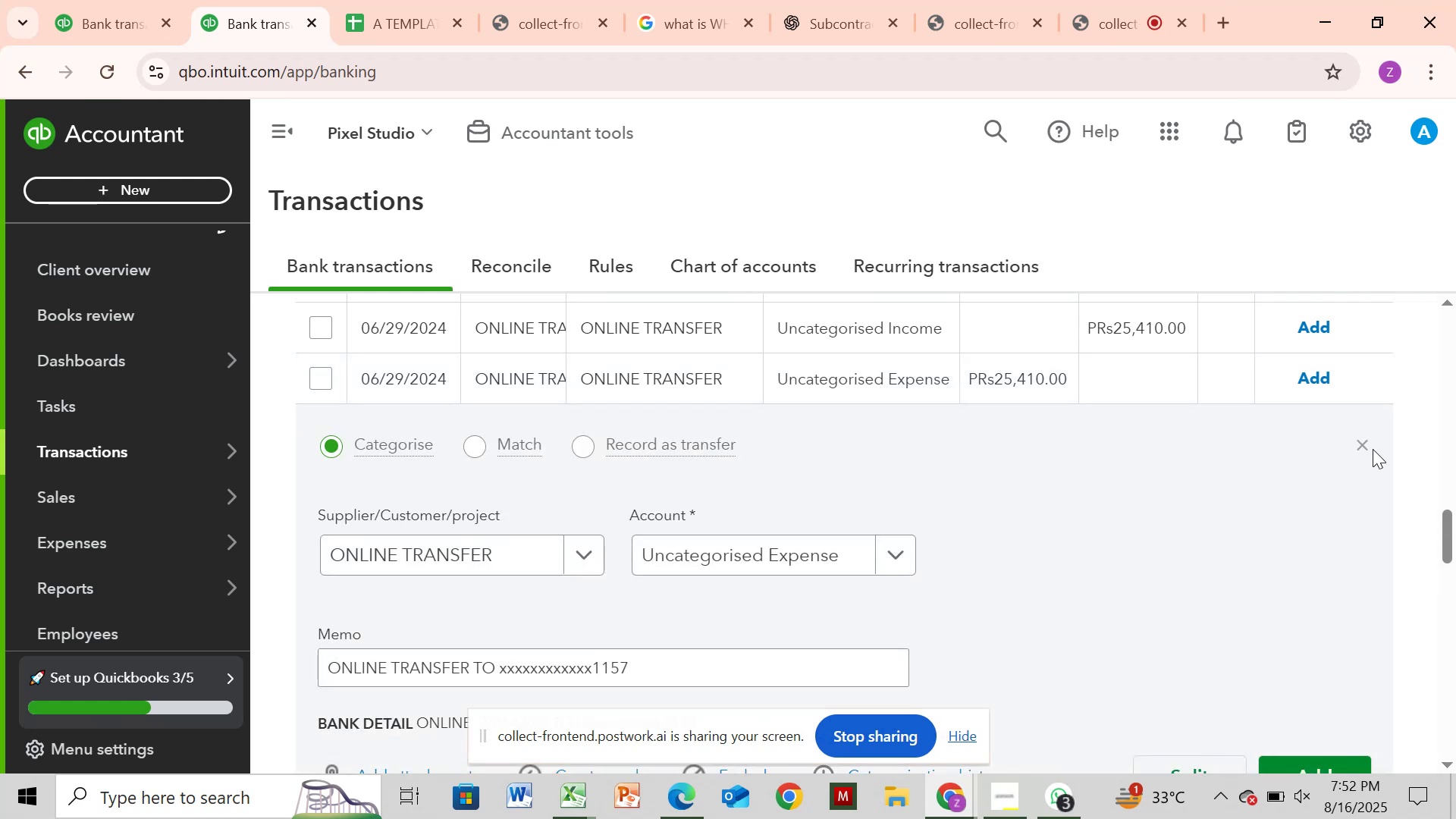 
left_click([1363, 448])
 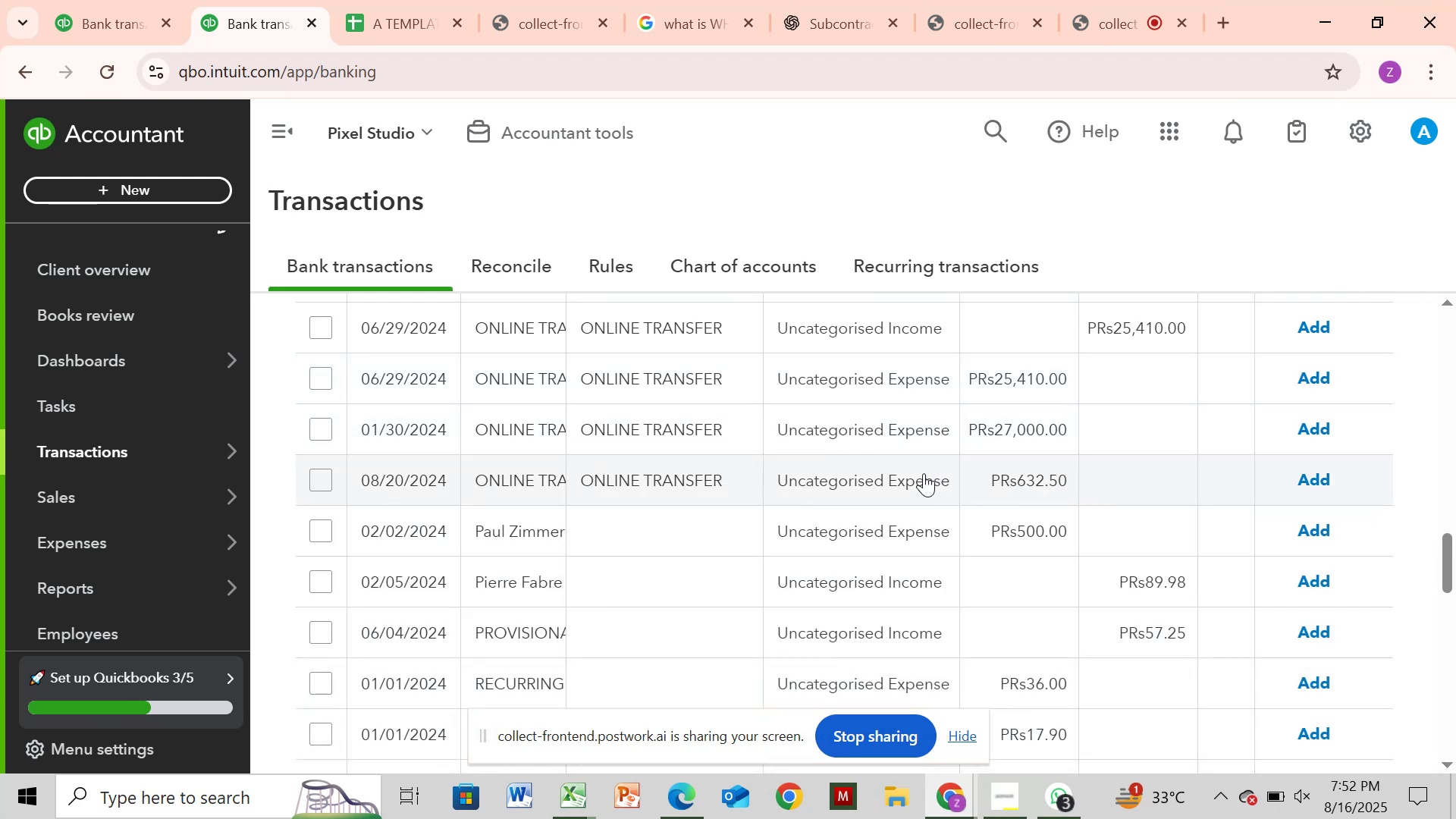 
left_click([924, 473])
 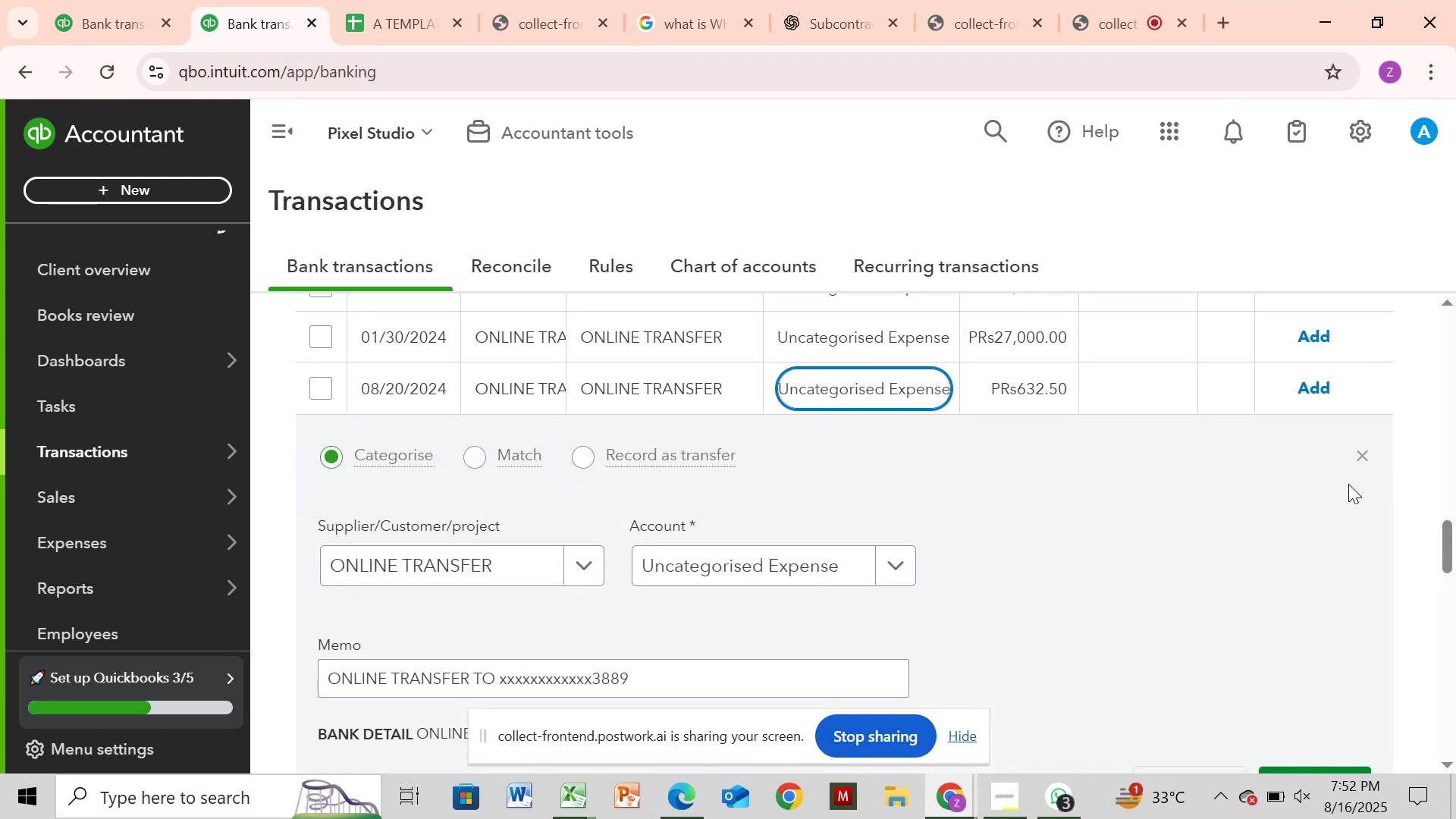 
left_click([1358, 447])
 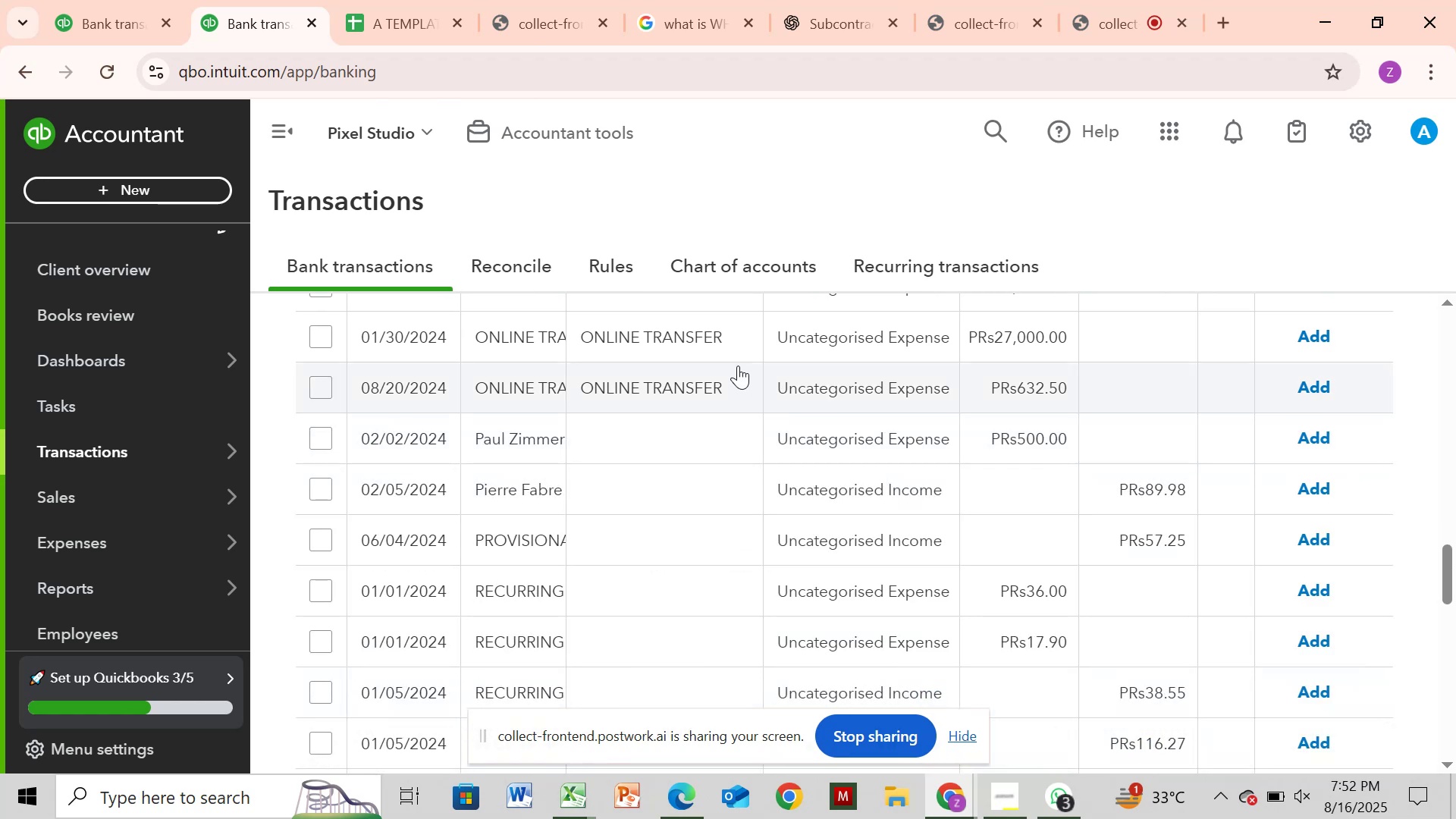 
left_click([714, 330])
 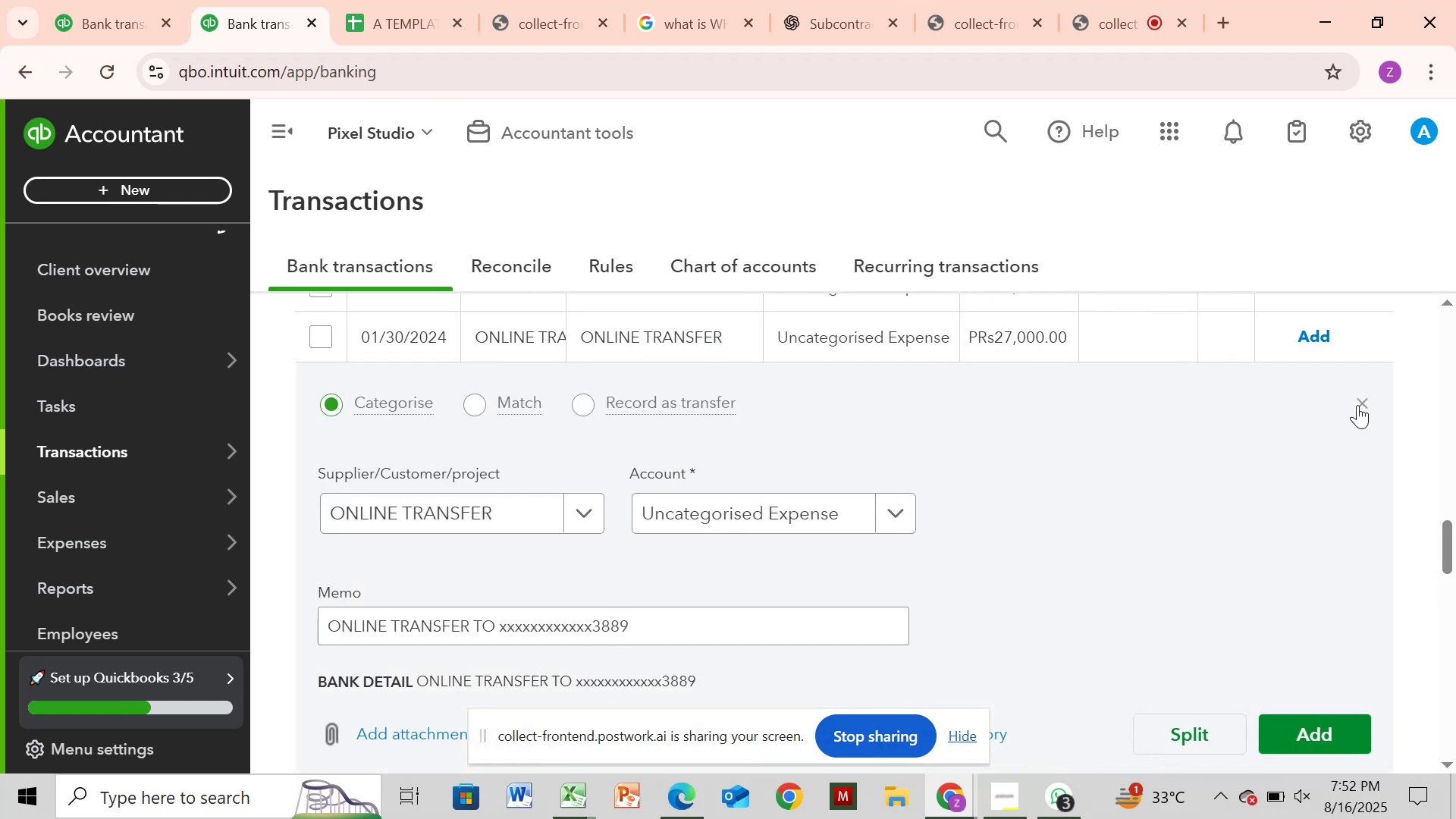 
left_click([1361, 403])
 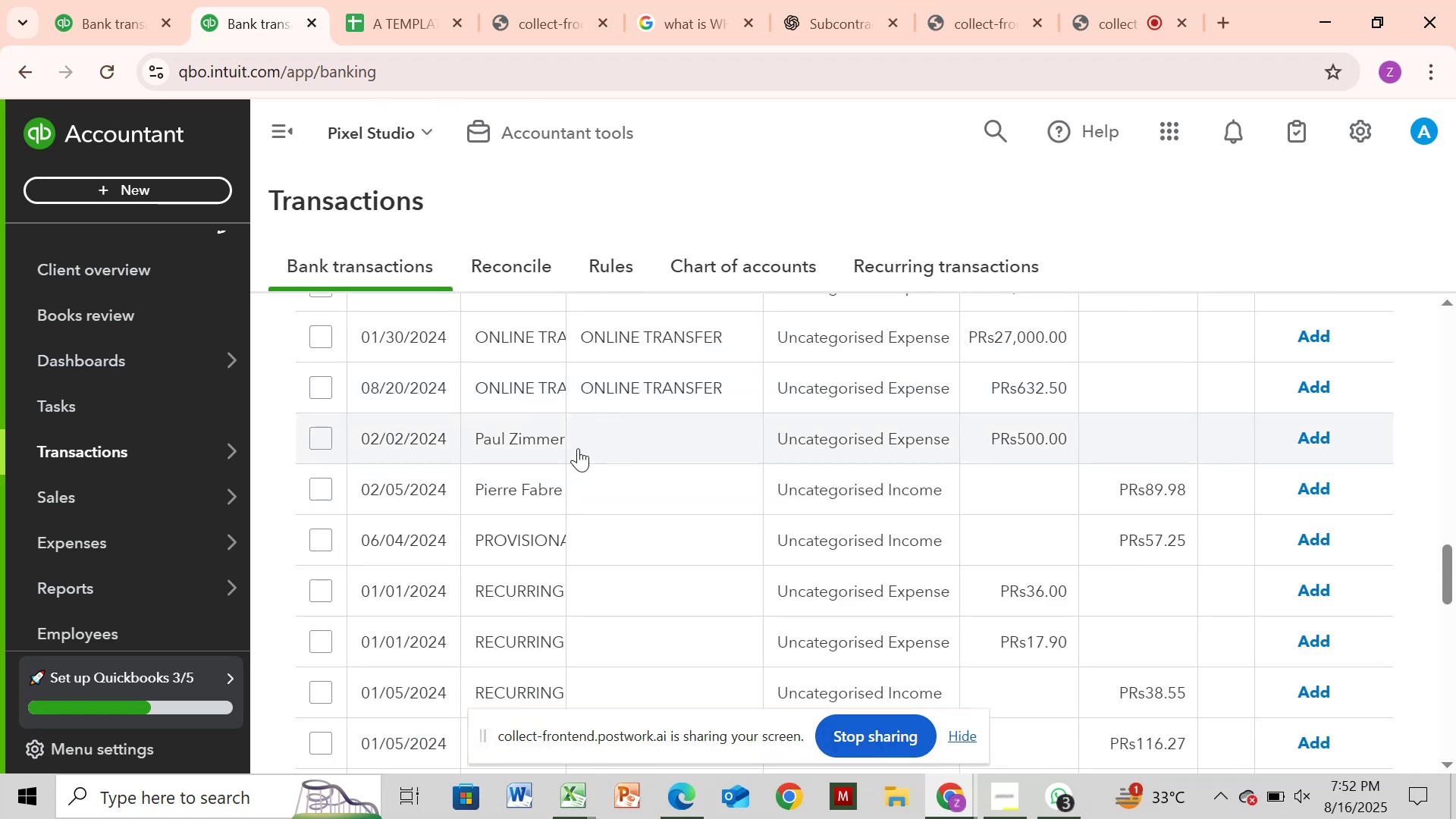 
left_click([557, 445])
 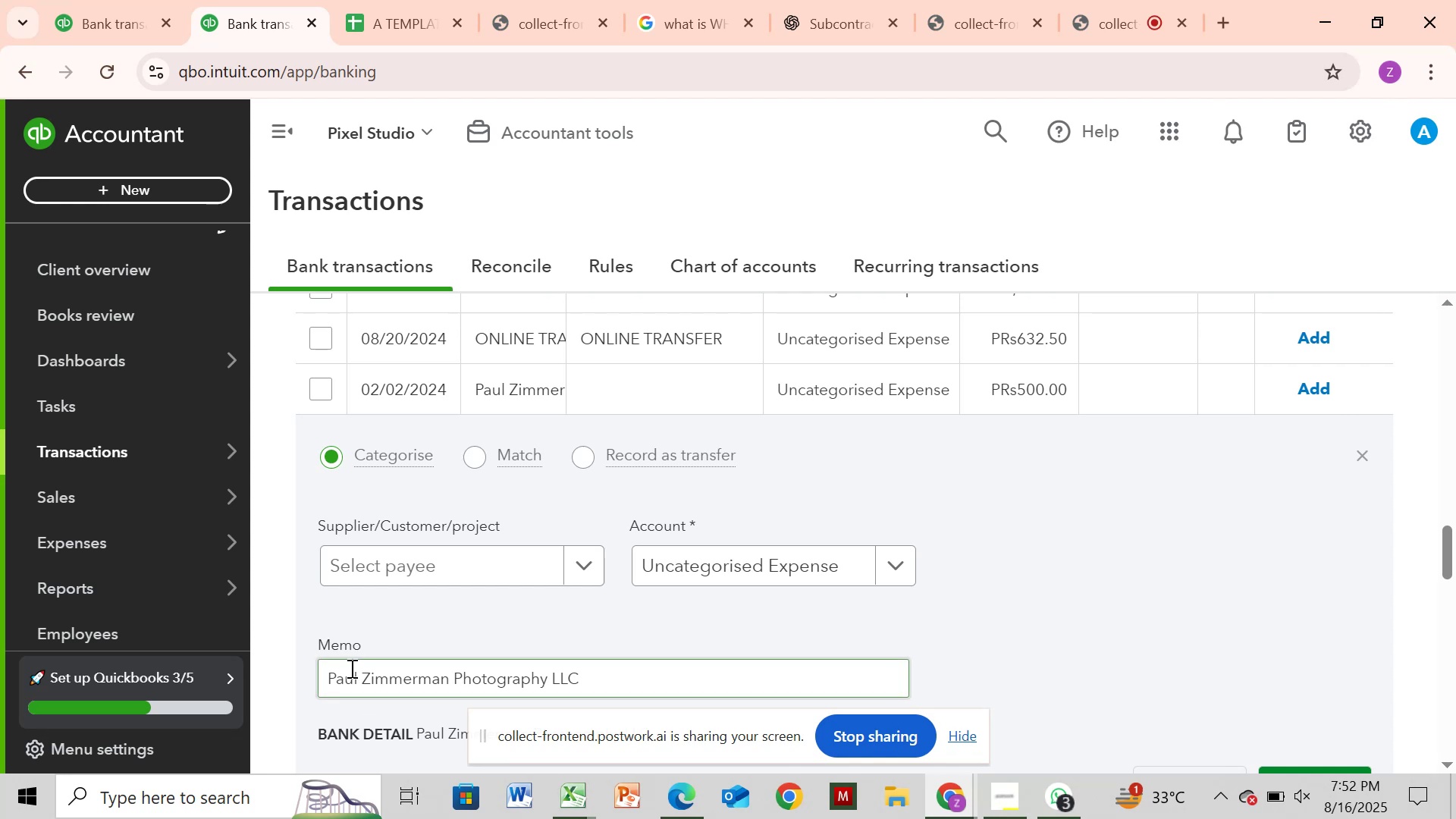 
left_click_drag(start_coordinate=[322, 674], to_coordinate=[598, 681])
 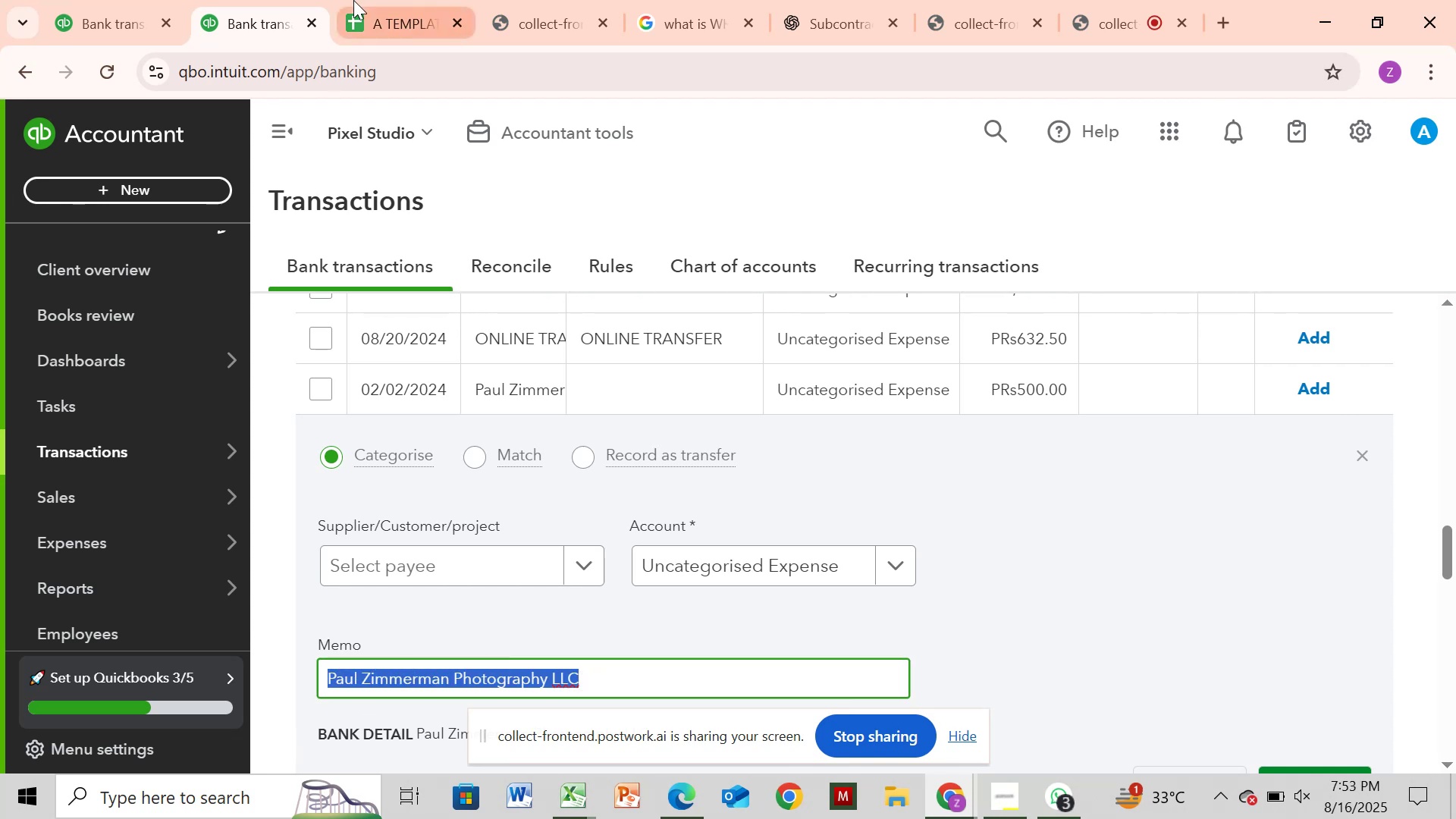 
hold_key(key=ControlLeft, duration=1.2)
 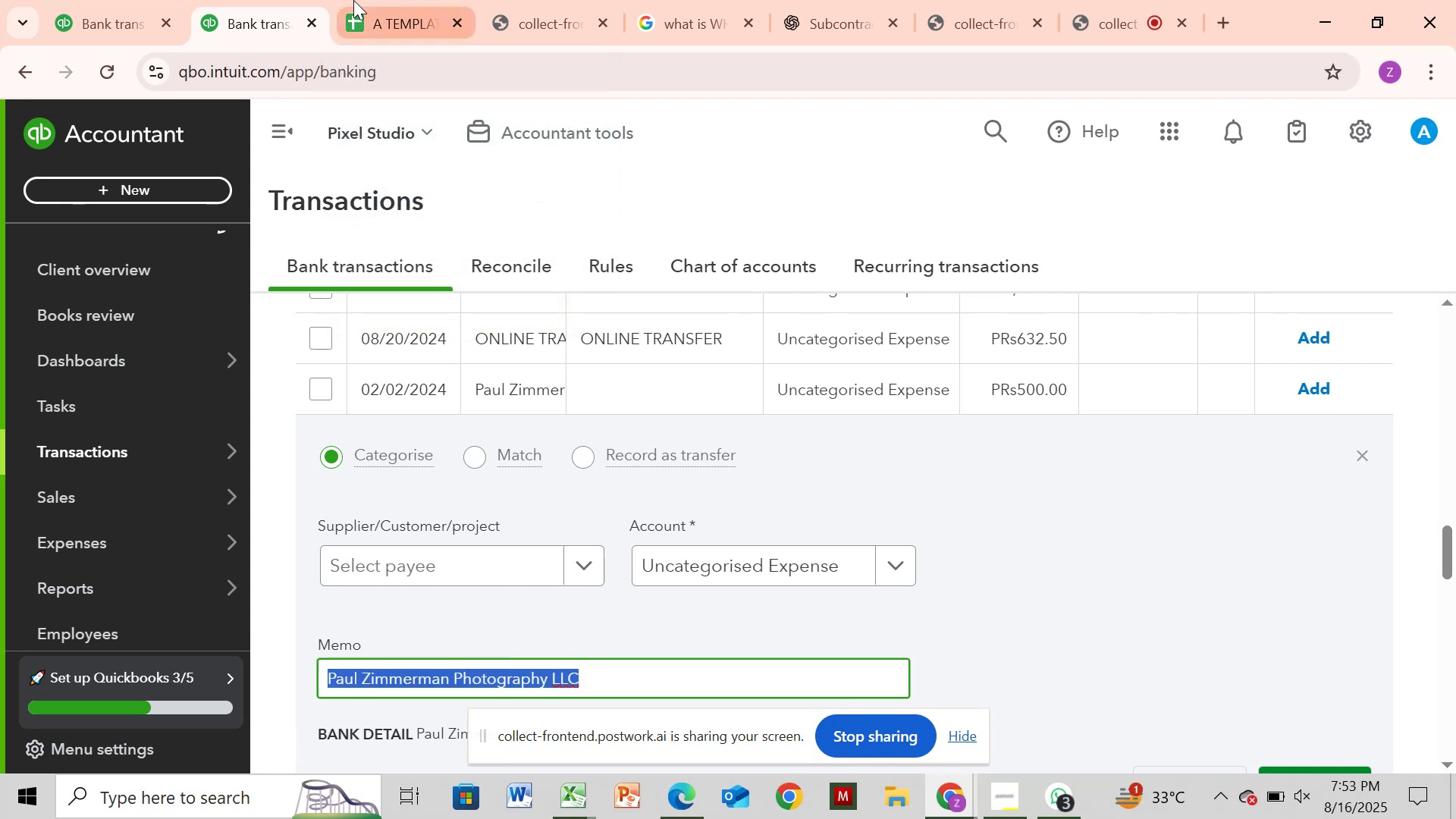 
key(C)
 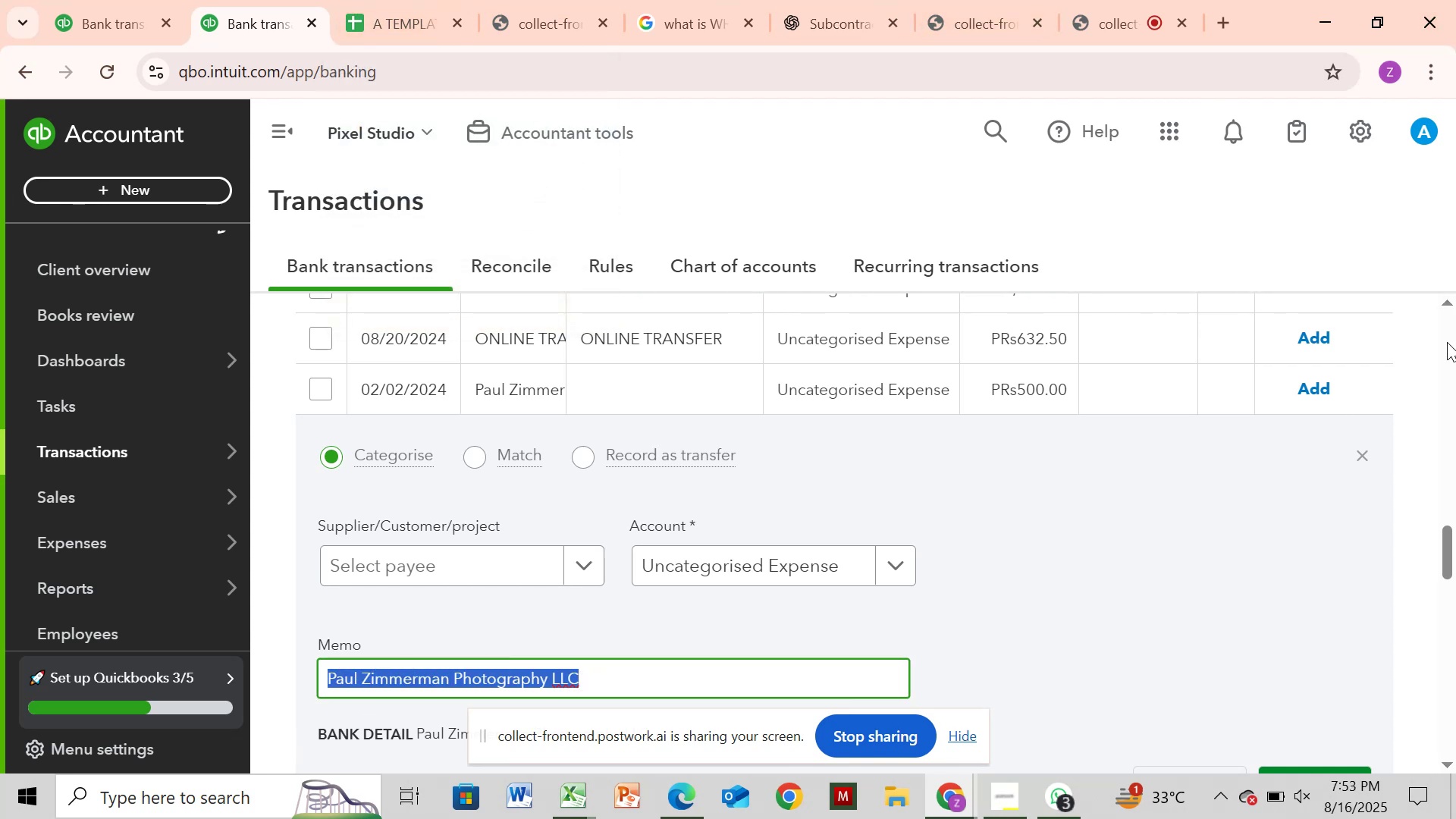 
left_click([1447, 343])
 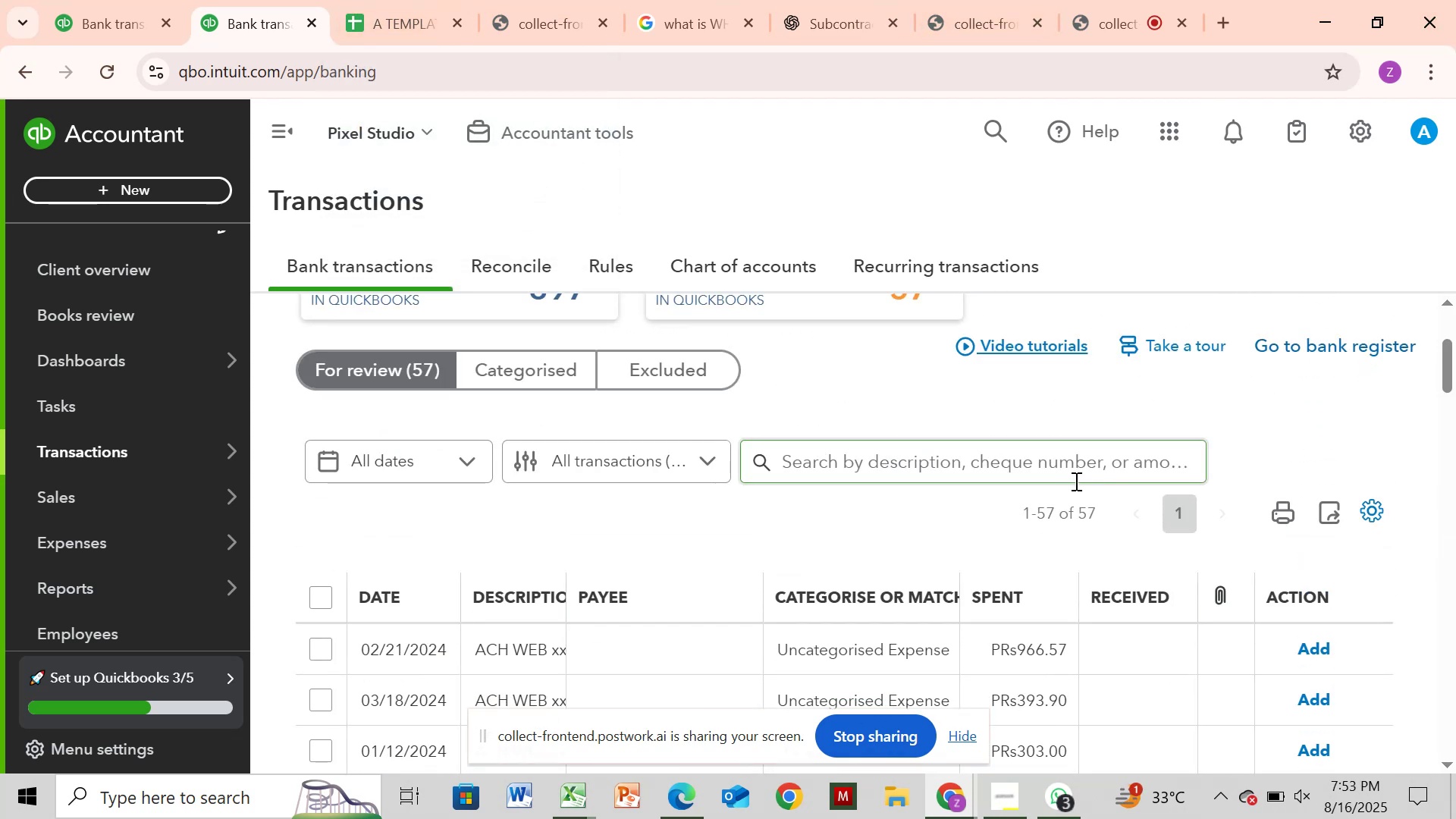 
left_click([1078, 470])
 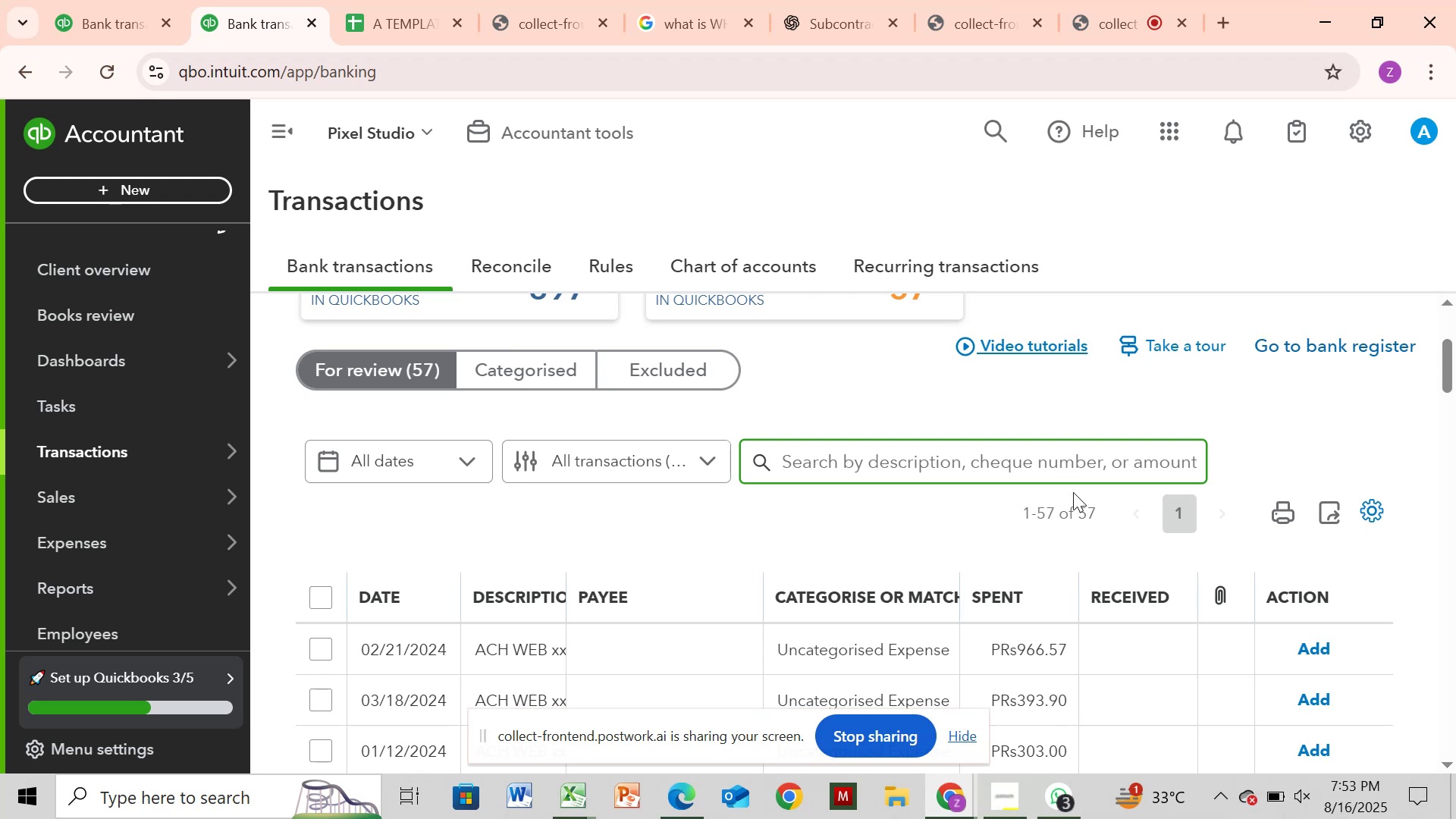 
key(Control+V)
 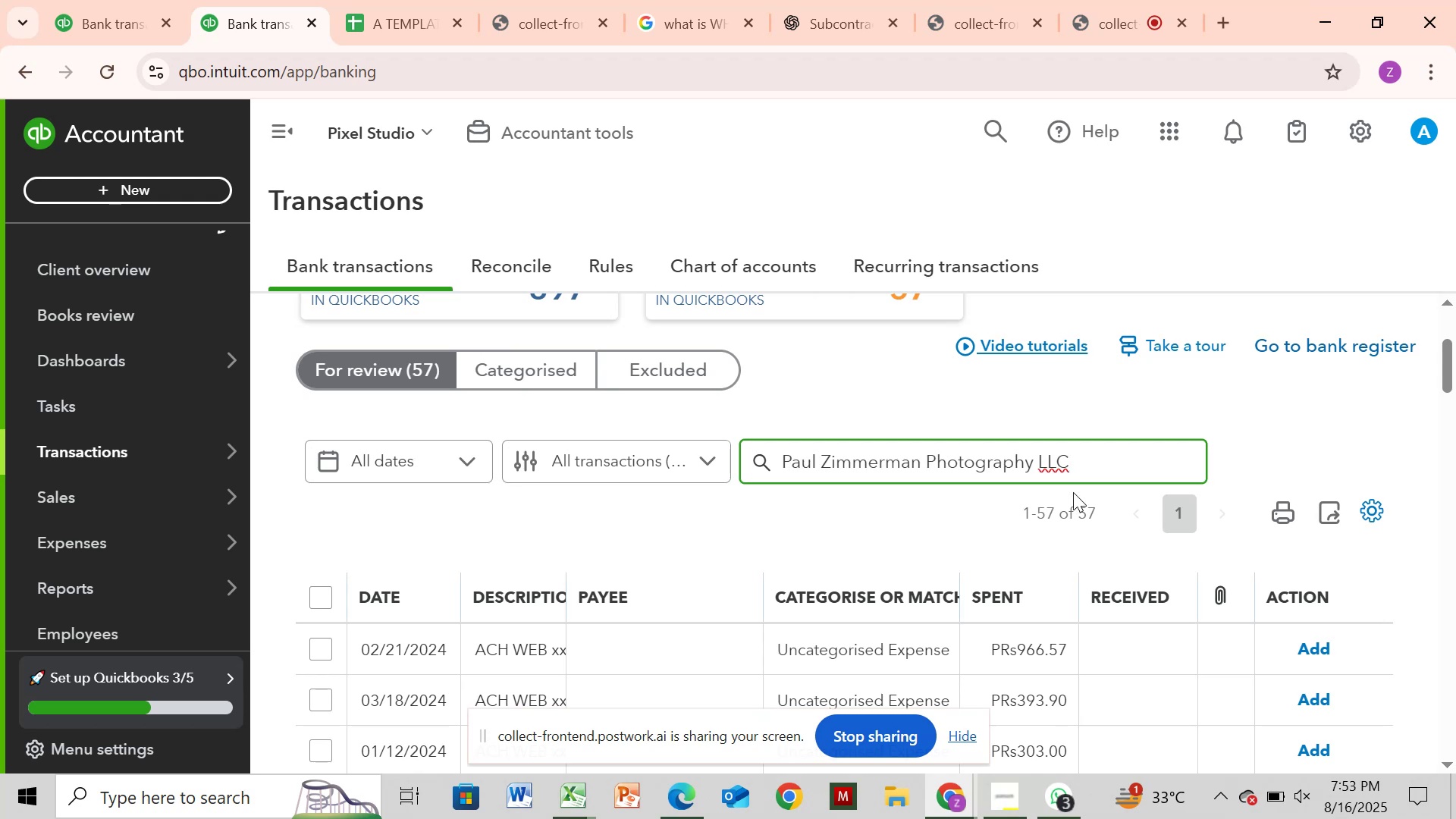 
key(Enter)
 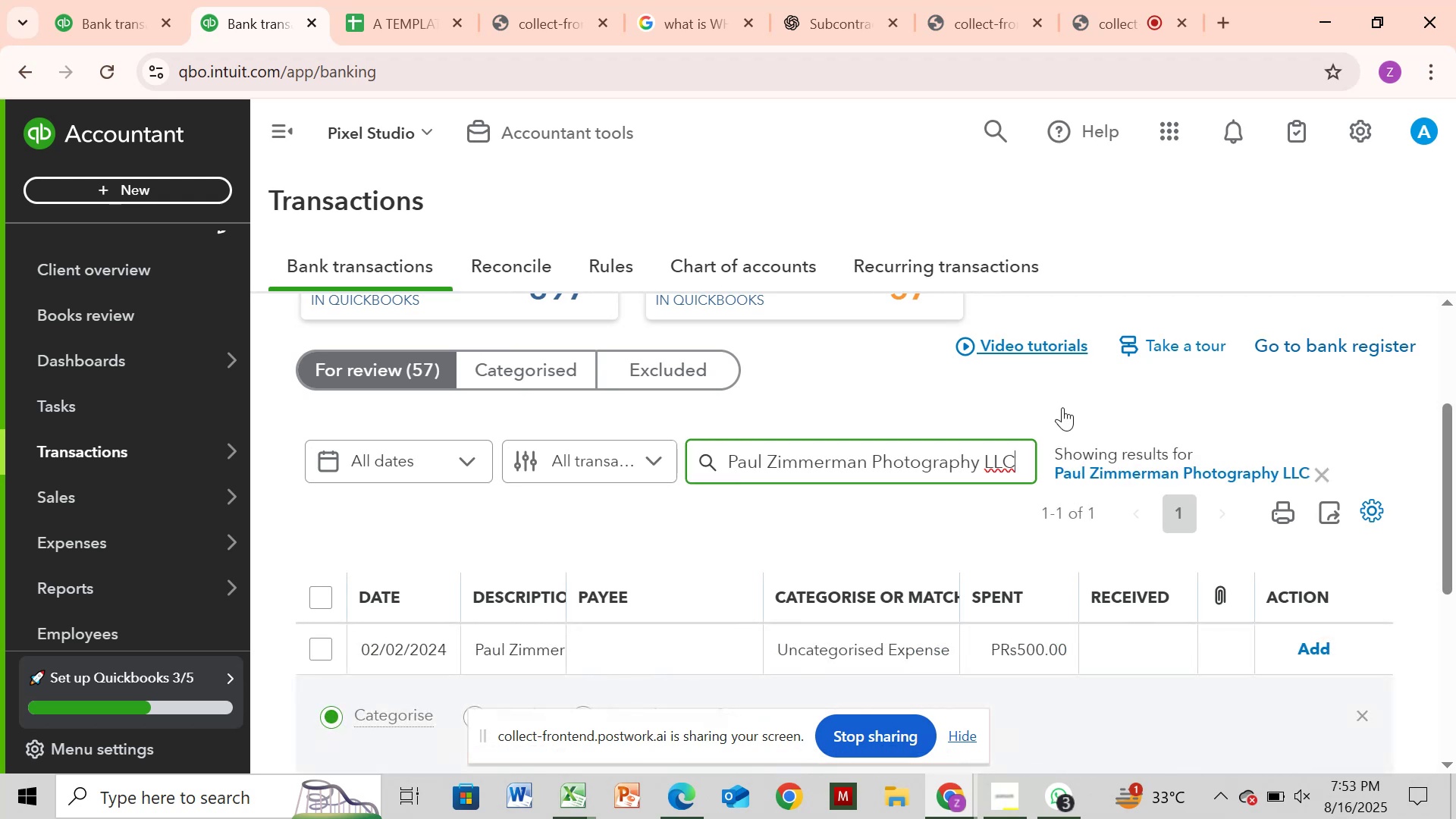 
left_click([704, 23])
 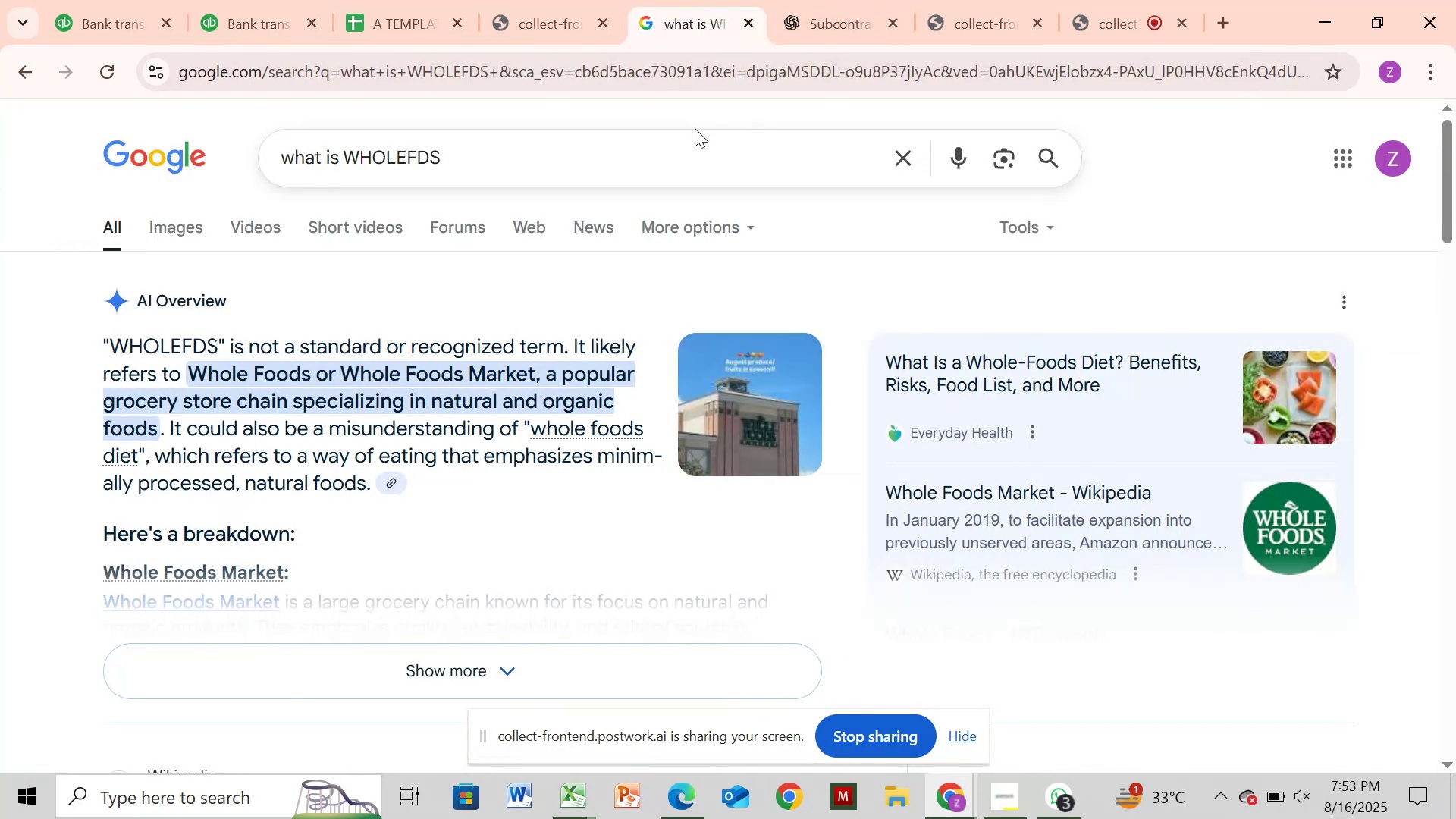 
left_click_drag(start_coordinate=[695, 133], to_coordinate=[695, 143])
 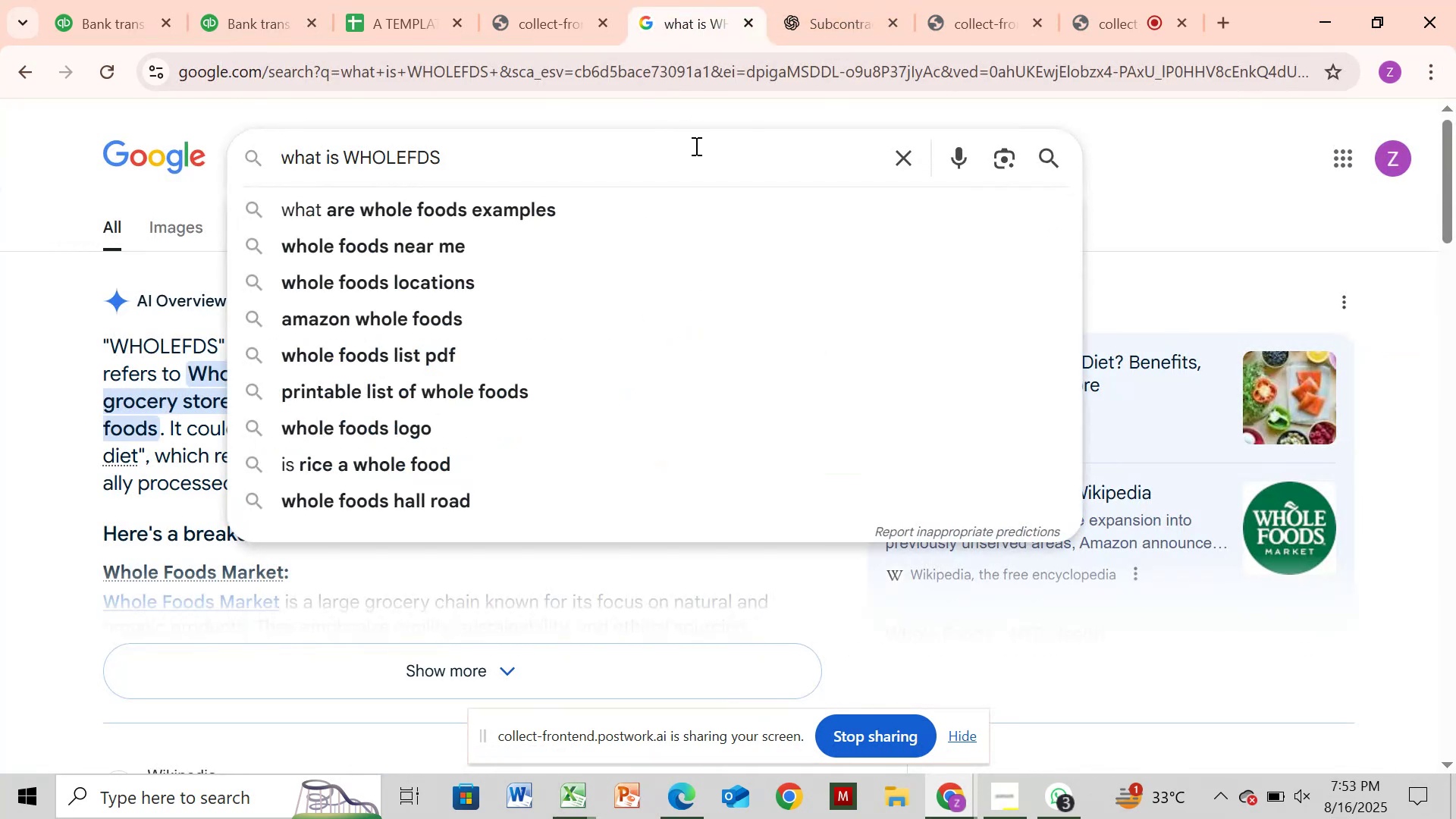 
hold_key(key=Backspace, duration=0.73)
 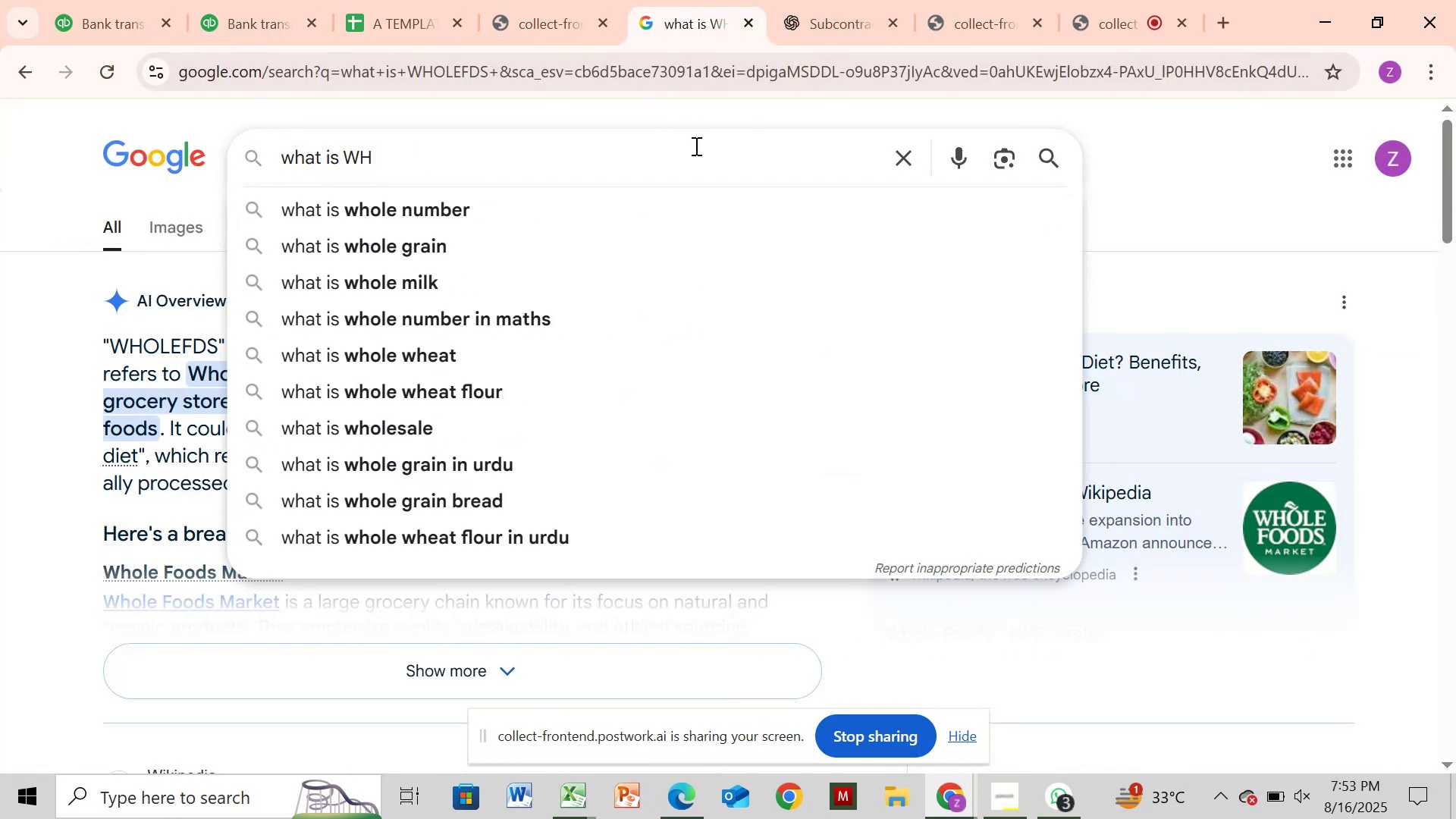 
key(Backspace)
 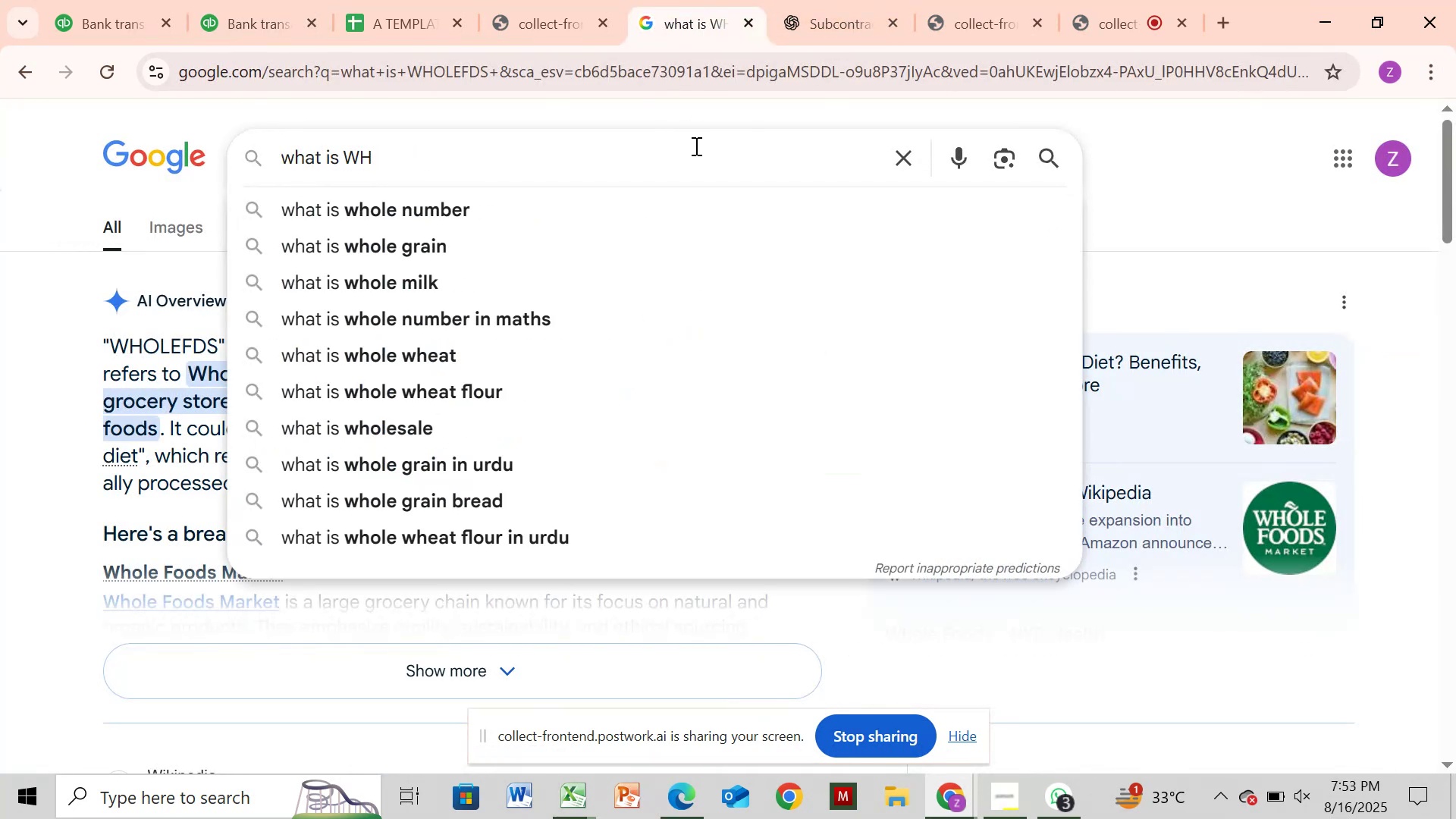 
key(Backspace)
 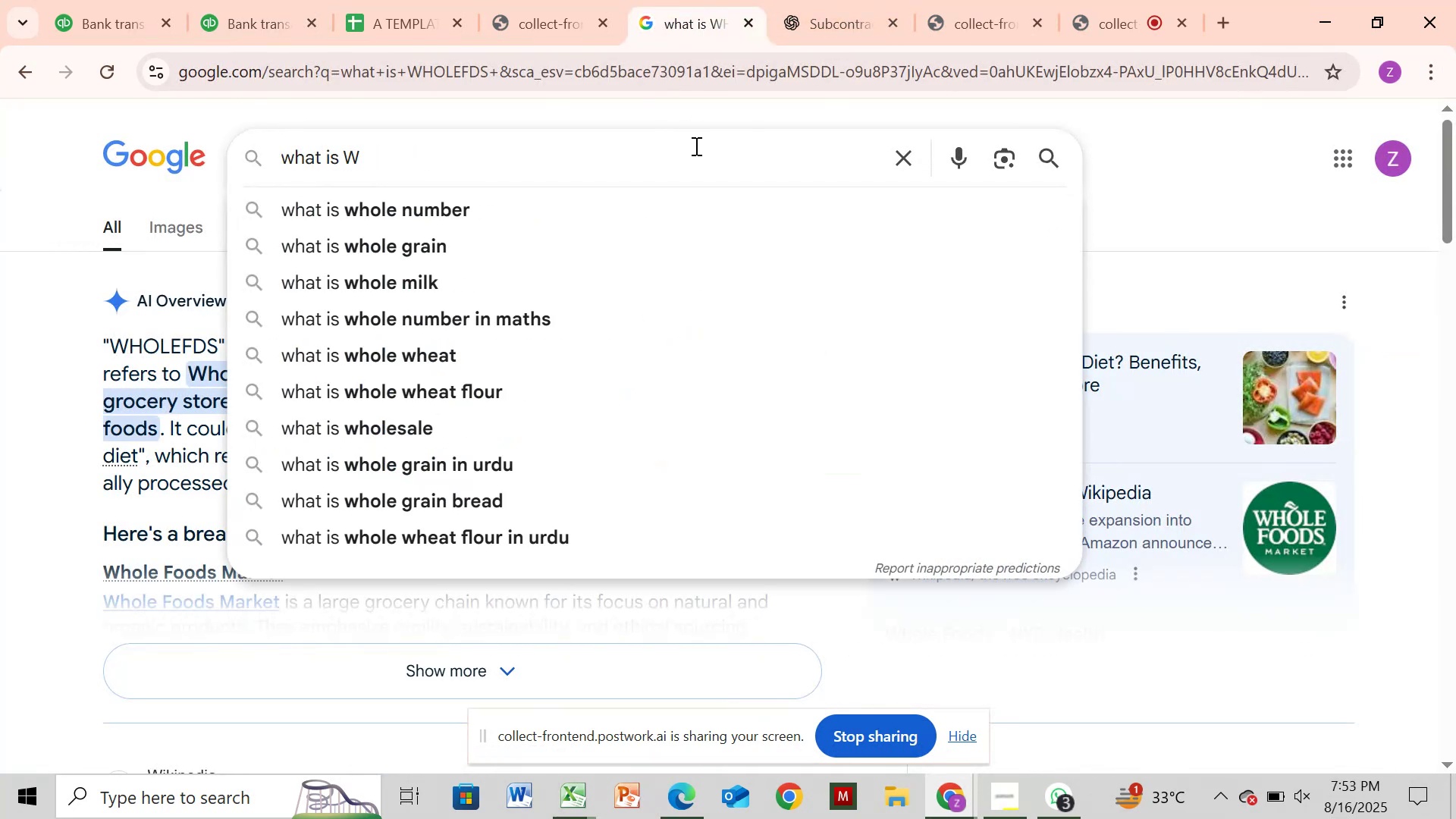 
key(Backspace)
 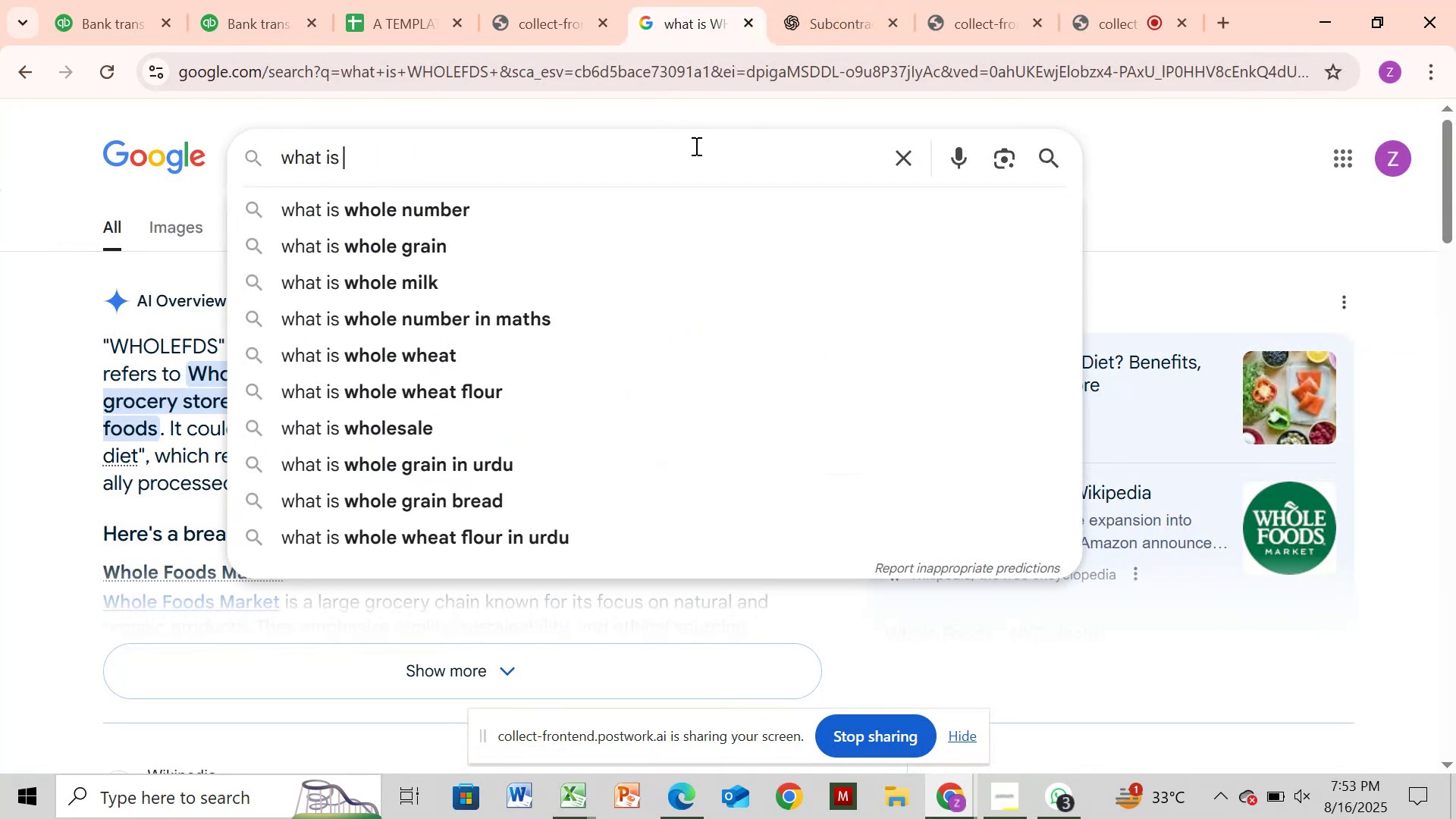 
key(Backspace)
 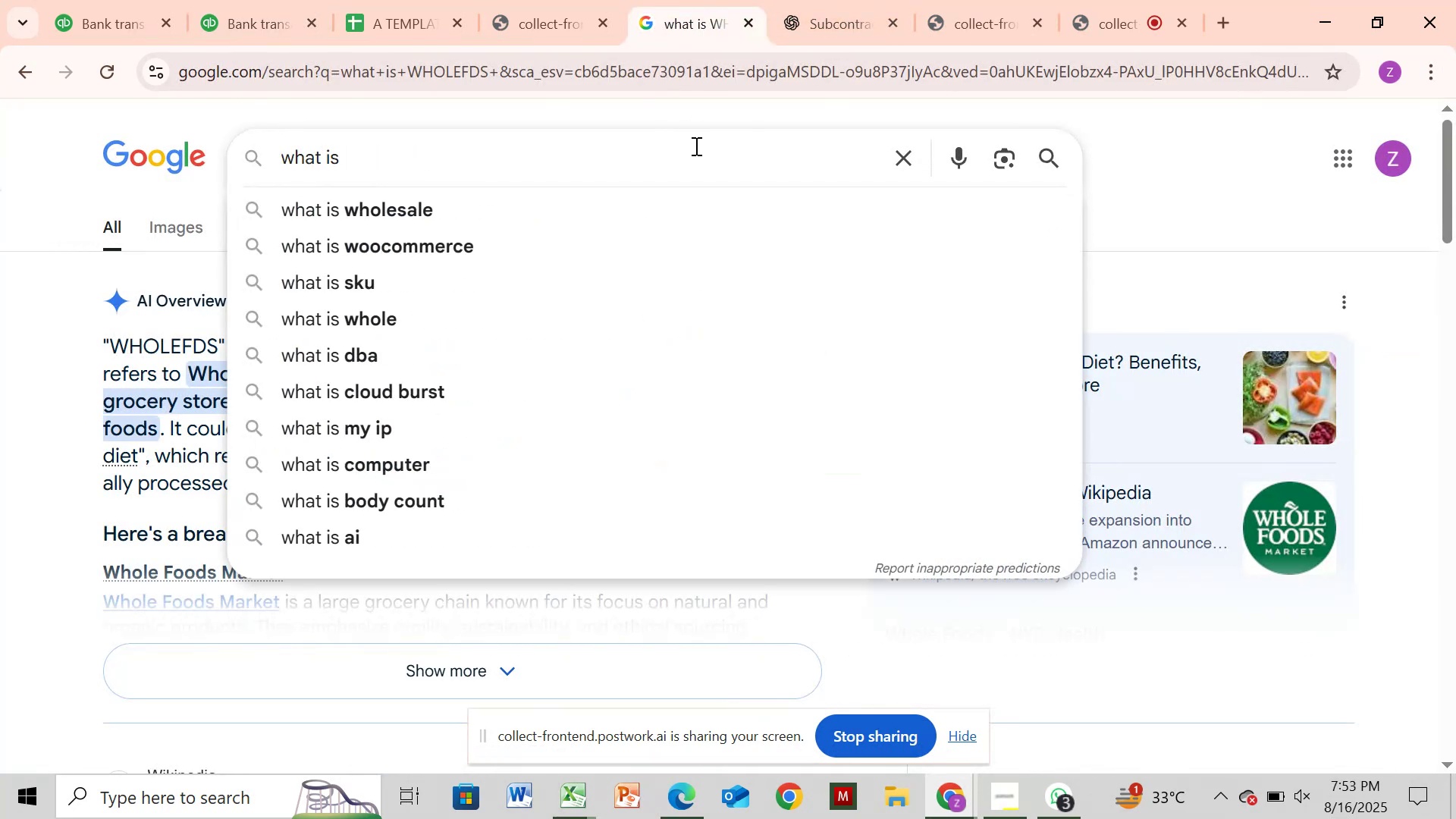 
key(Space)
 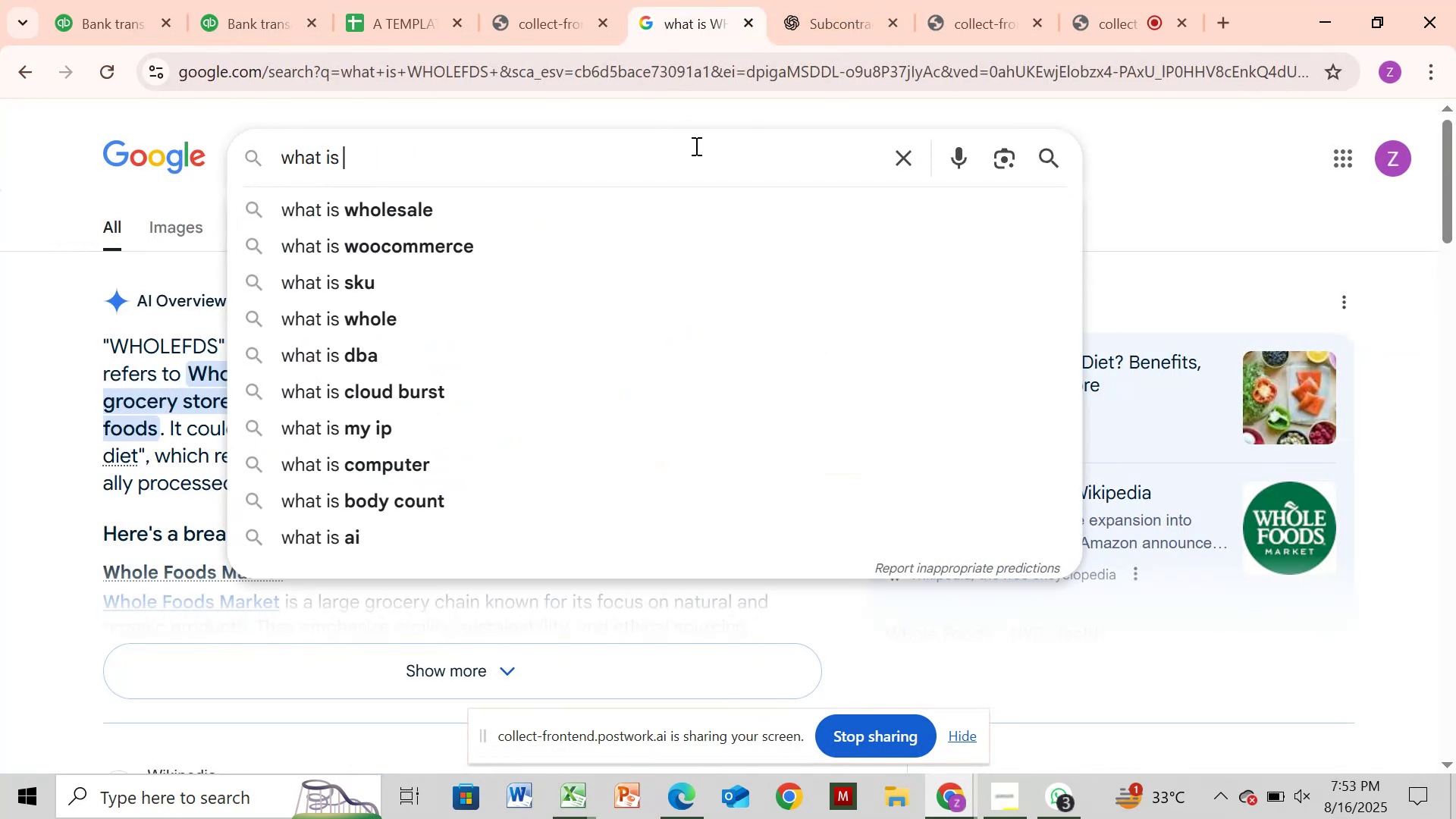 
key(Control+V)
 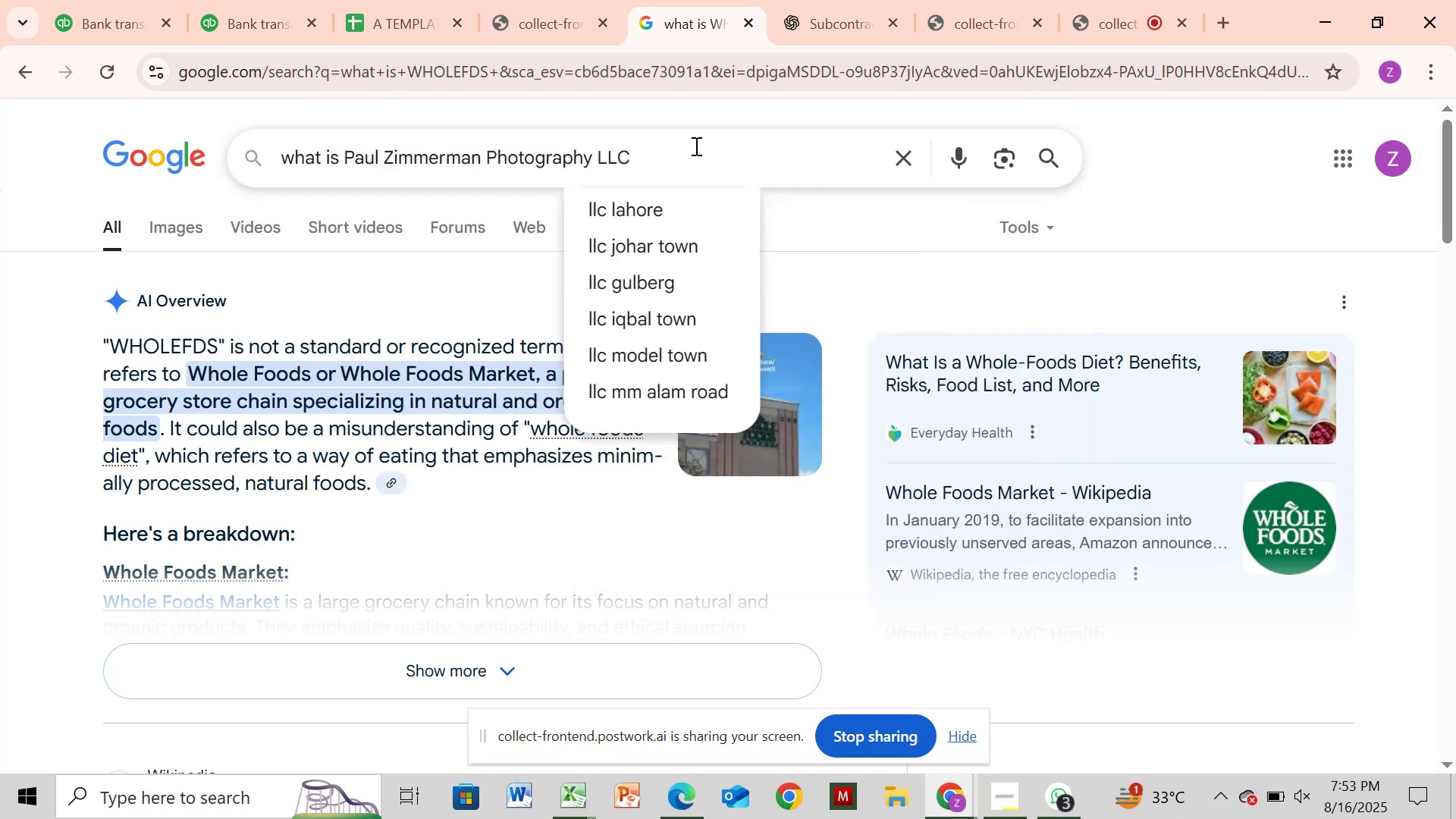 
key(Enter)
 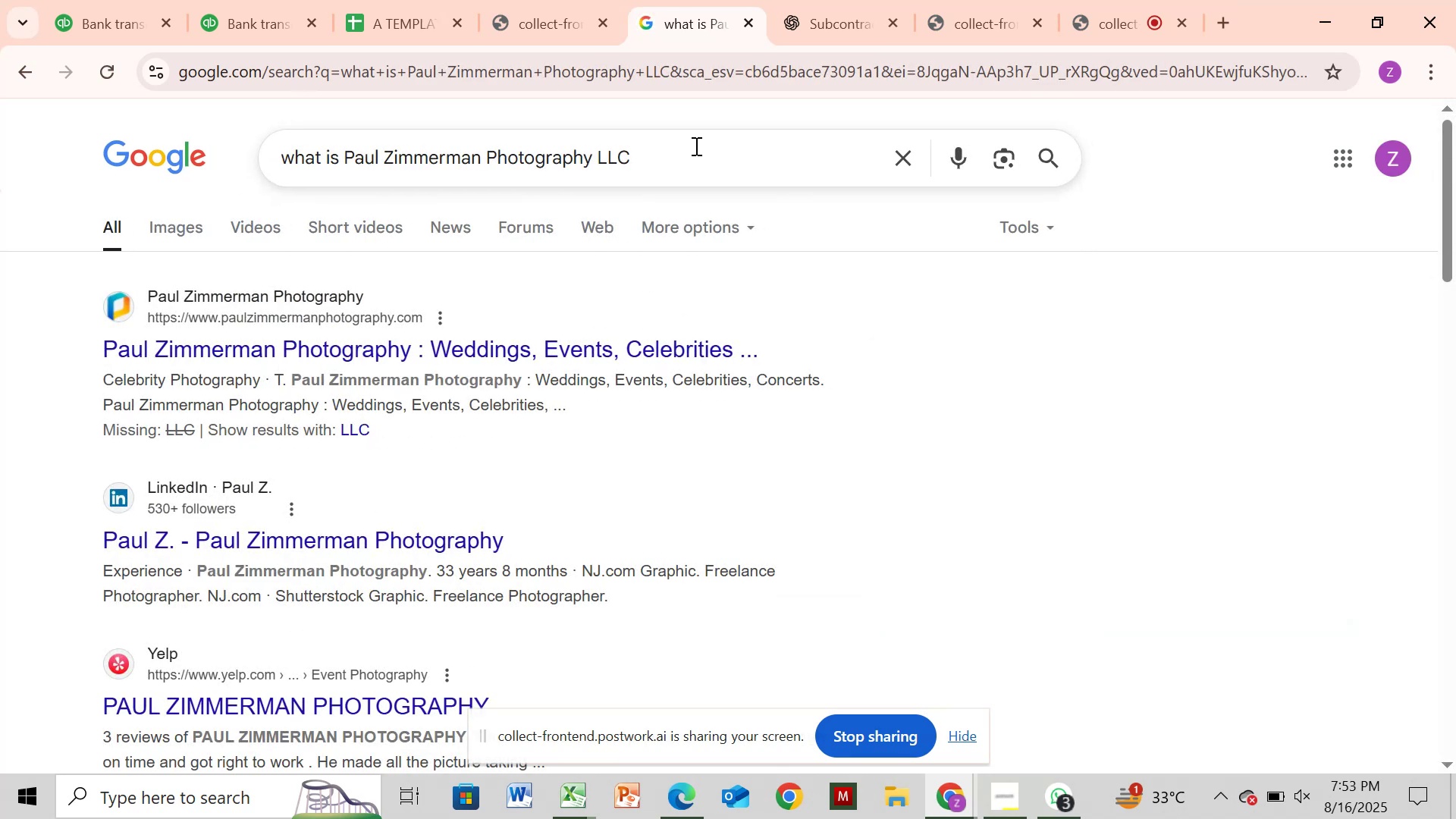 
wait(13.63)
 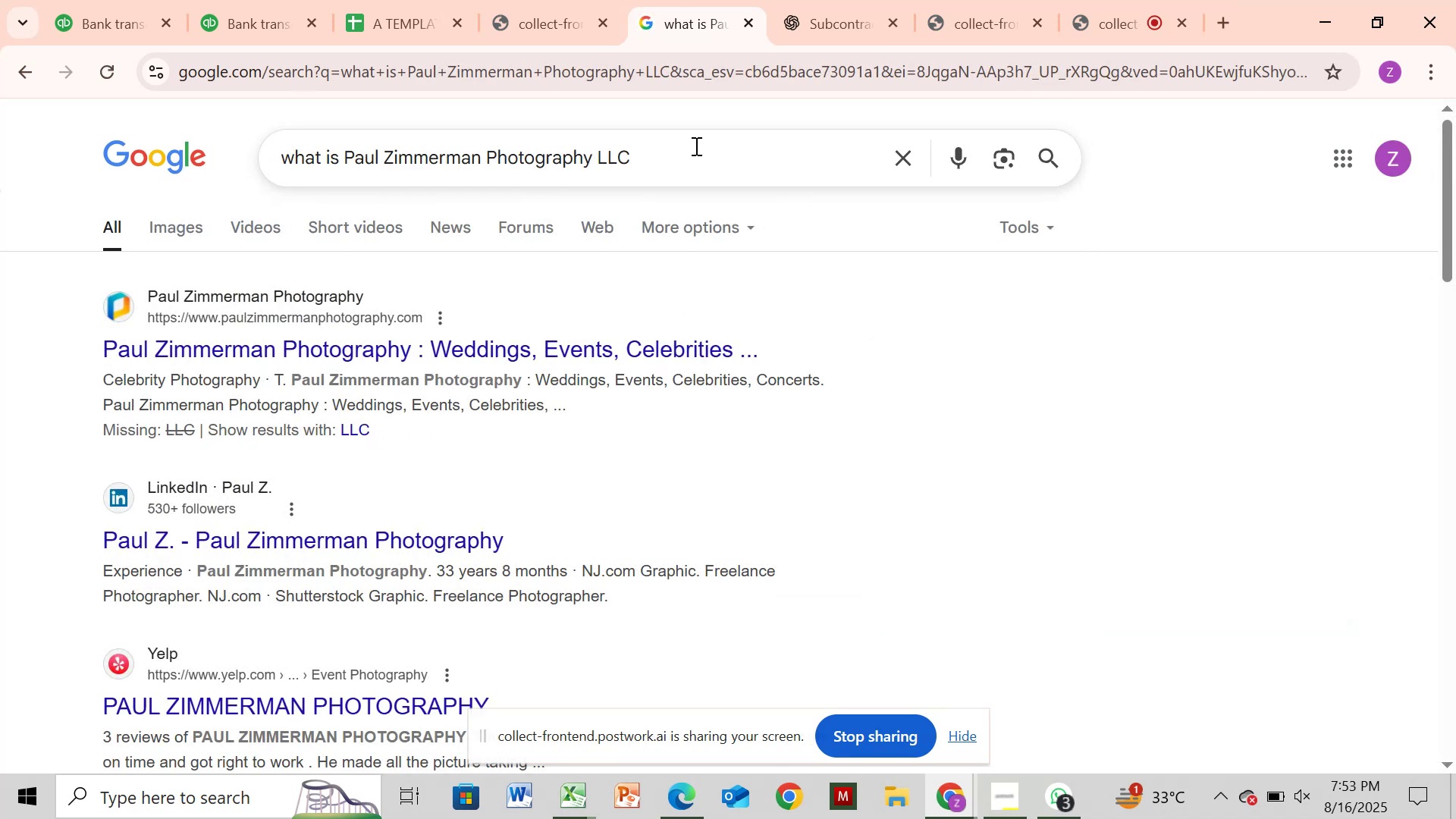 
hold_key(key=ArrowLeft, duration=0.82)
 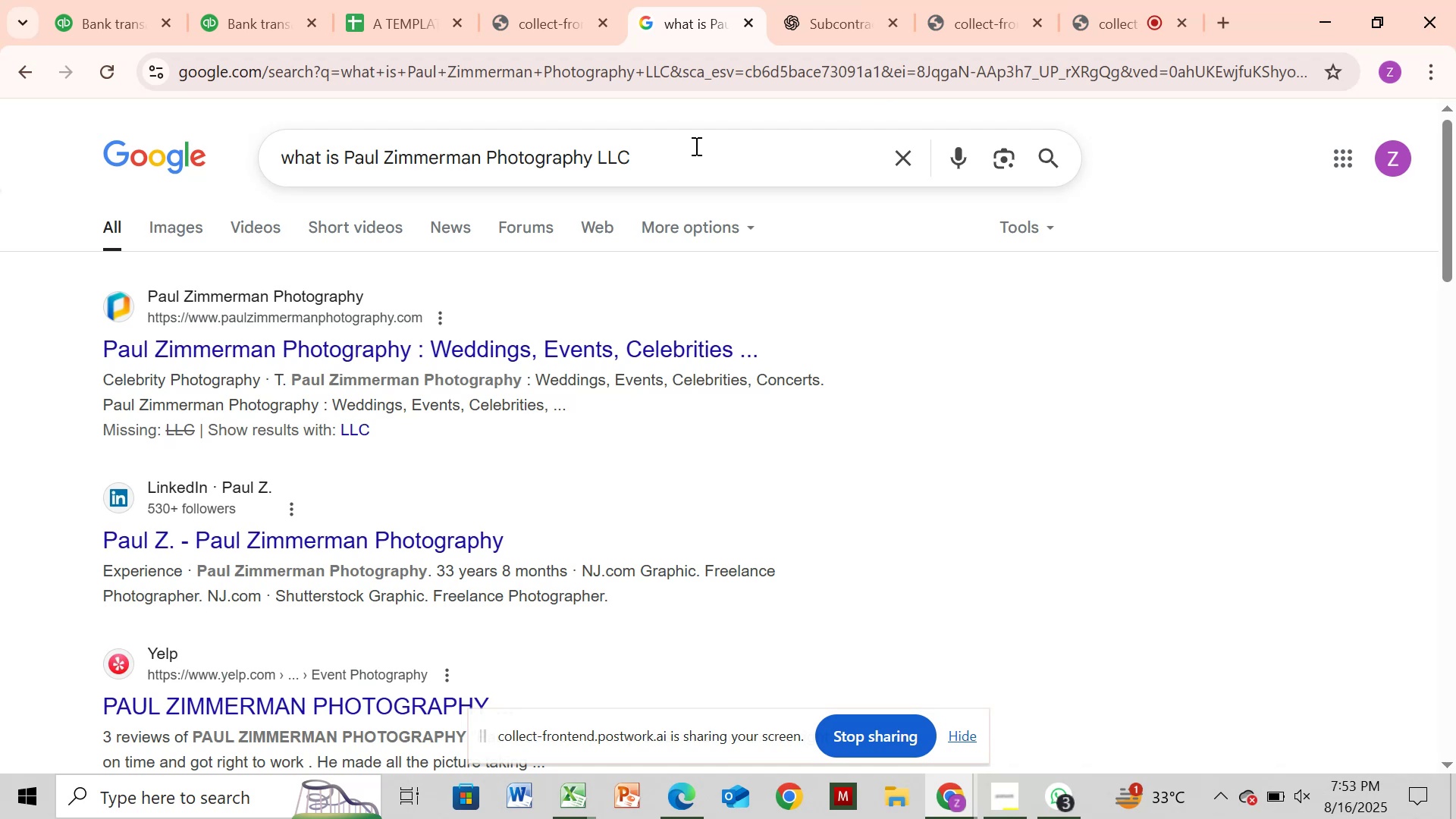 
key(Slash)
 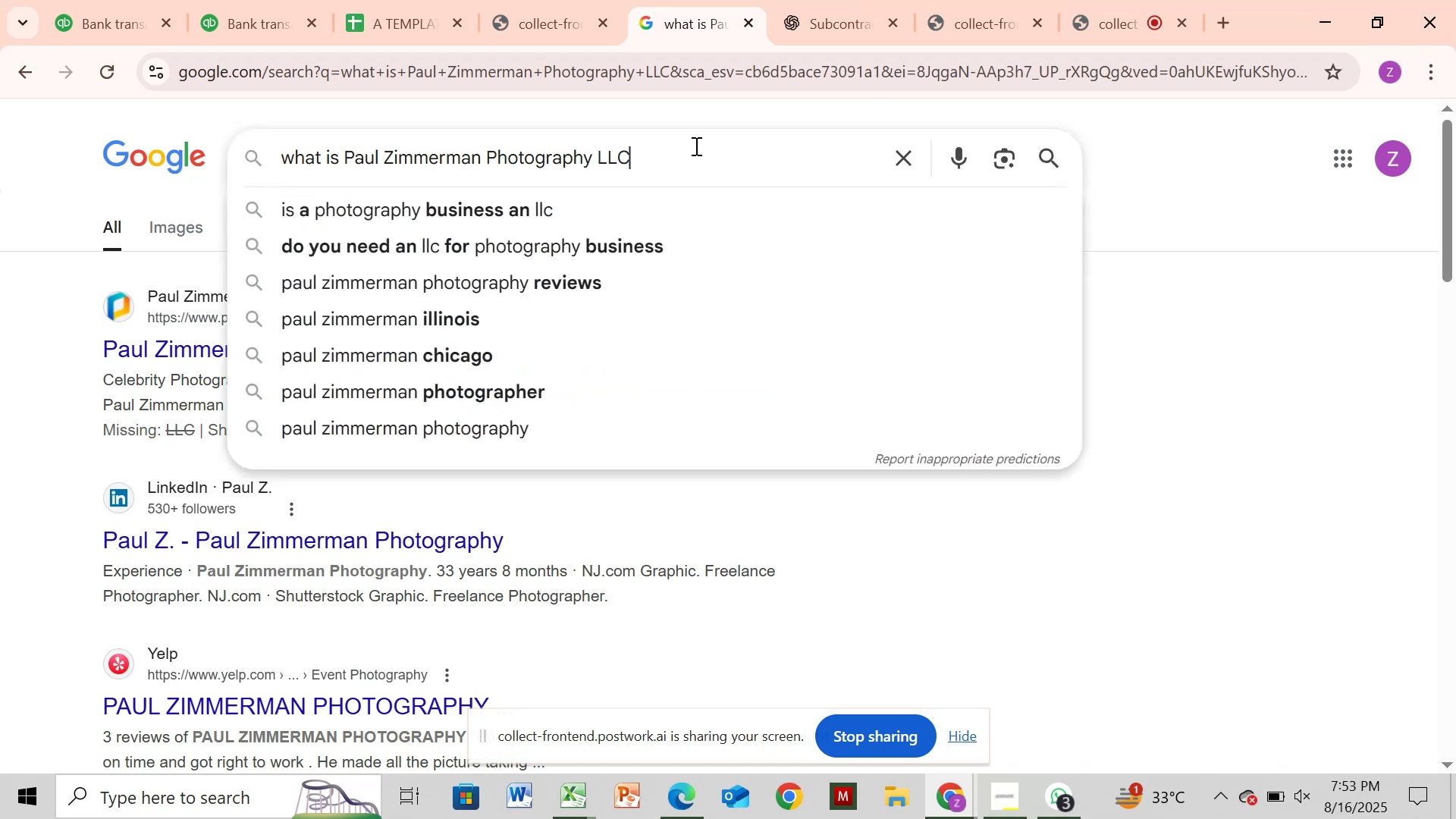 
hold_key(key=ArrowLeft, duration=1.47)
 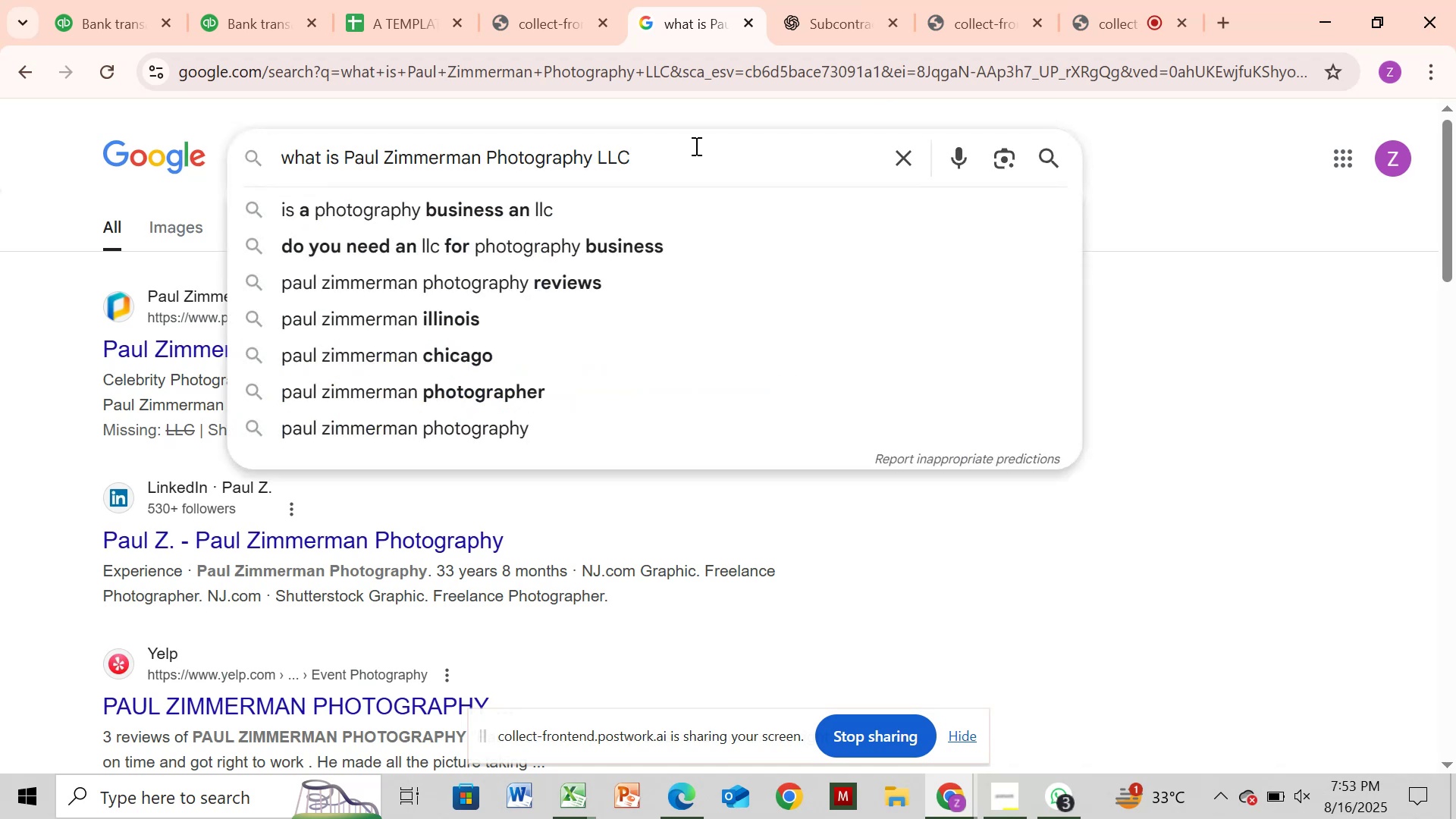 
key(Backspace)
key(Backspace)
key(Backspace)
type(does )
 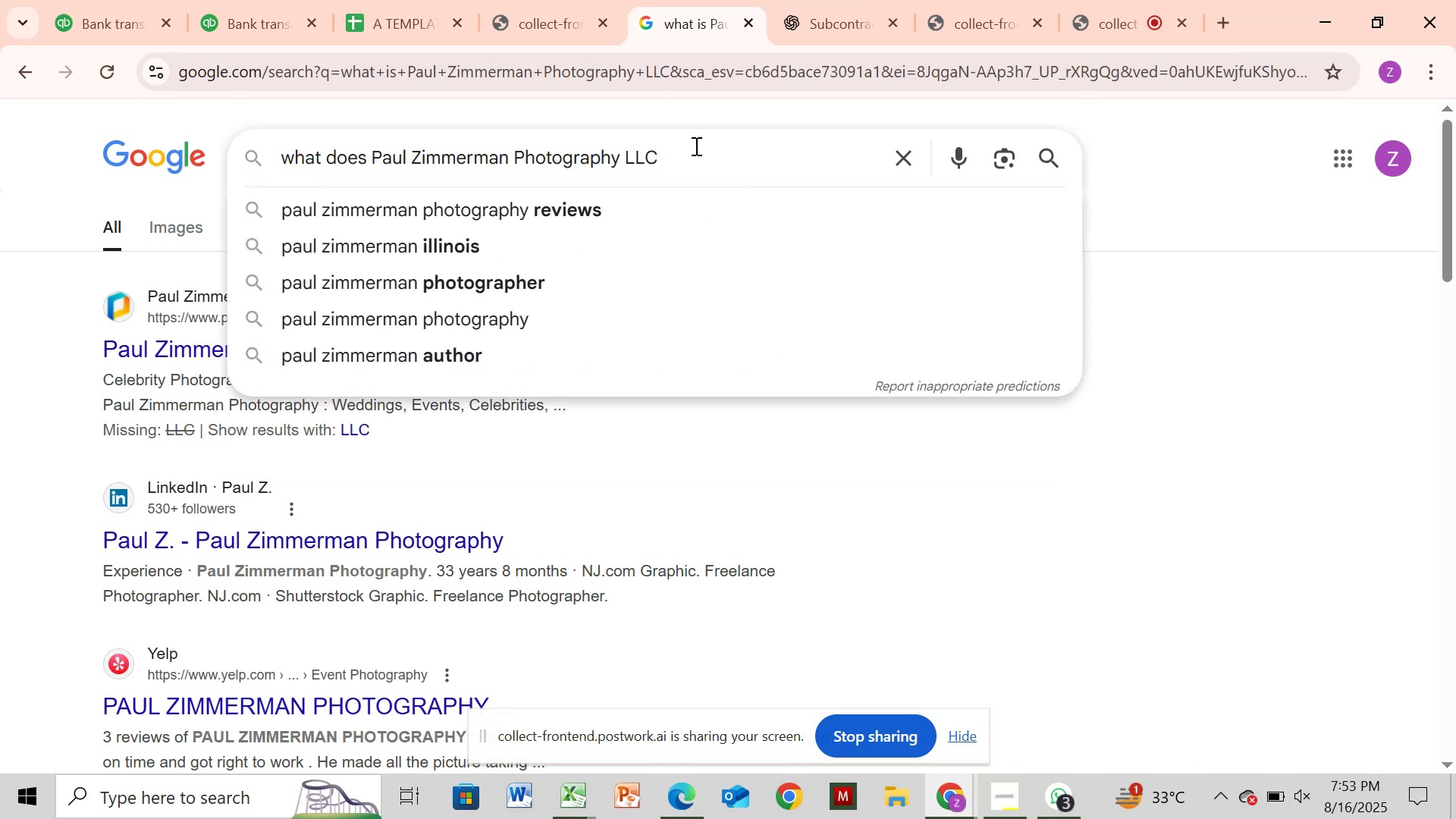 
hold_key(key=ArrowRight, duration=1.52)
 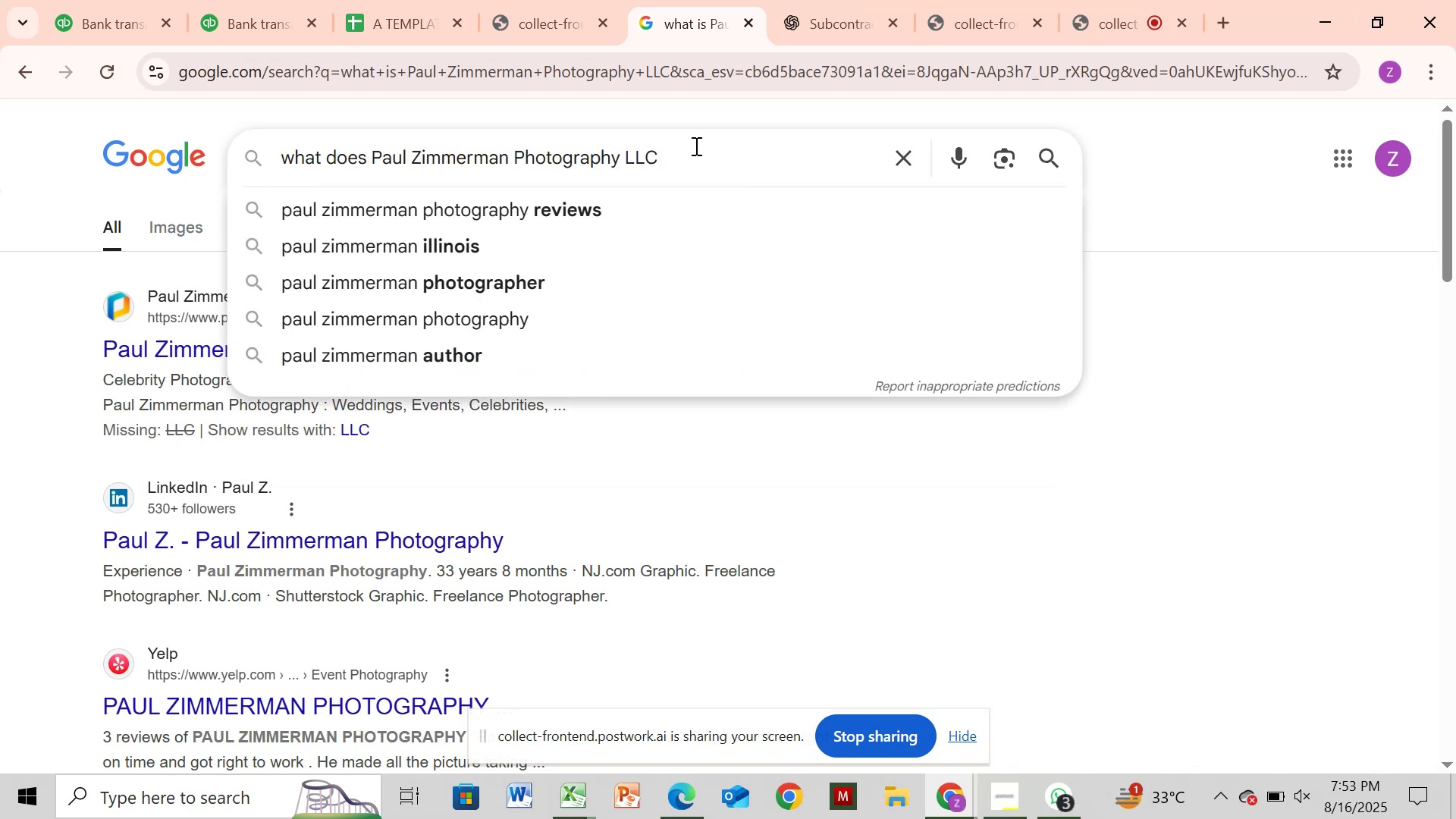 
hold_key(key=ArrowRight, duration=0.55)
 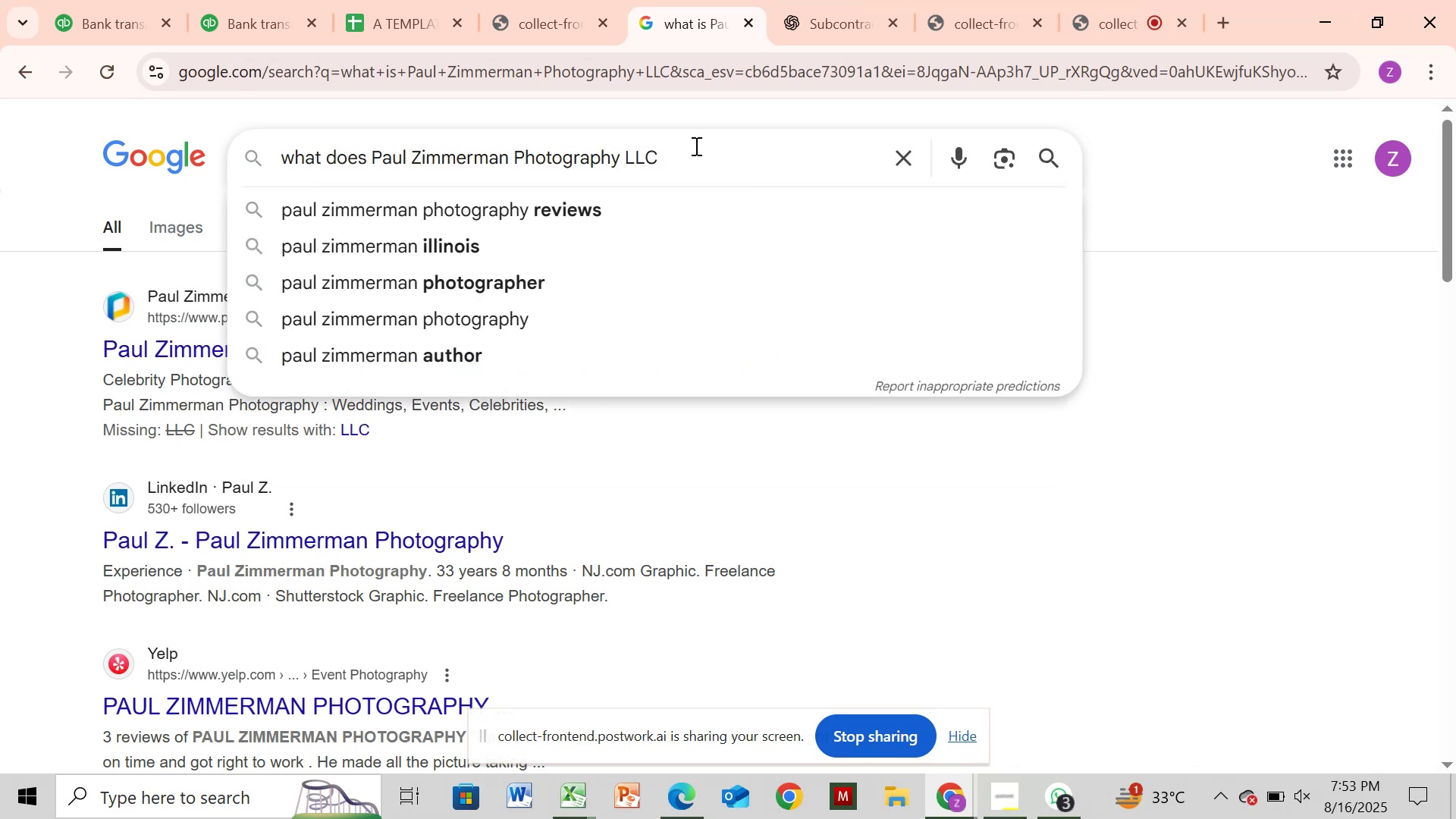 
type( d0)
key(Backspace)
type(o)
 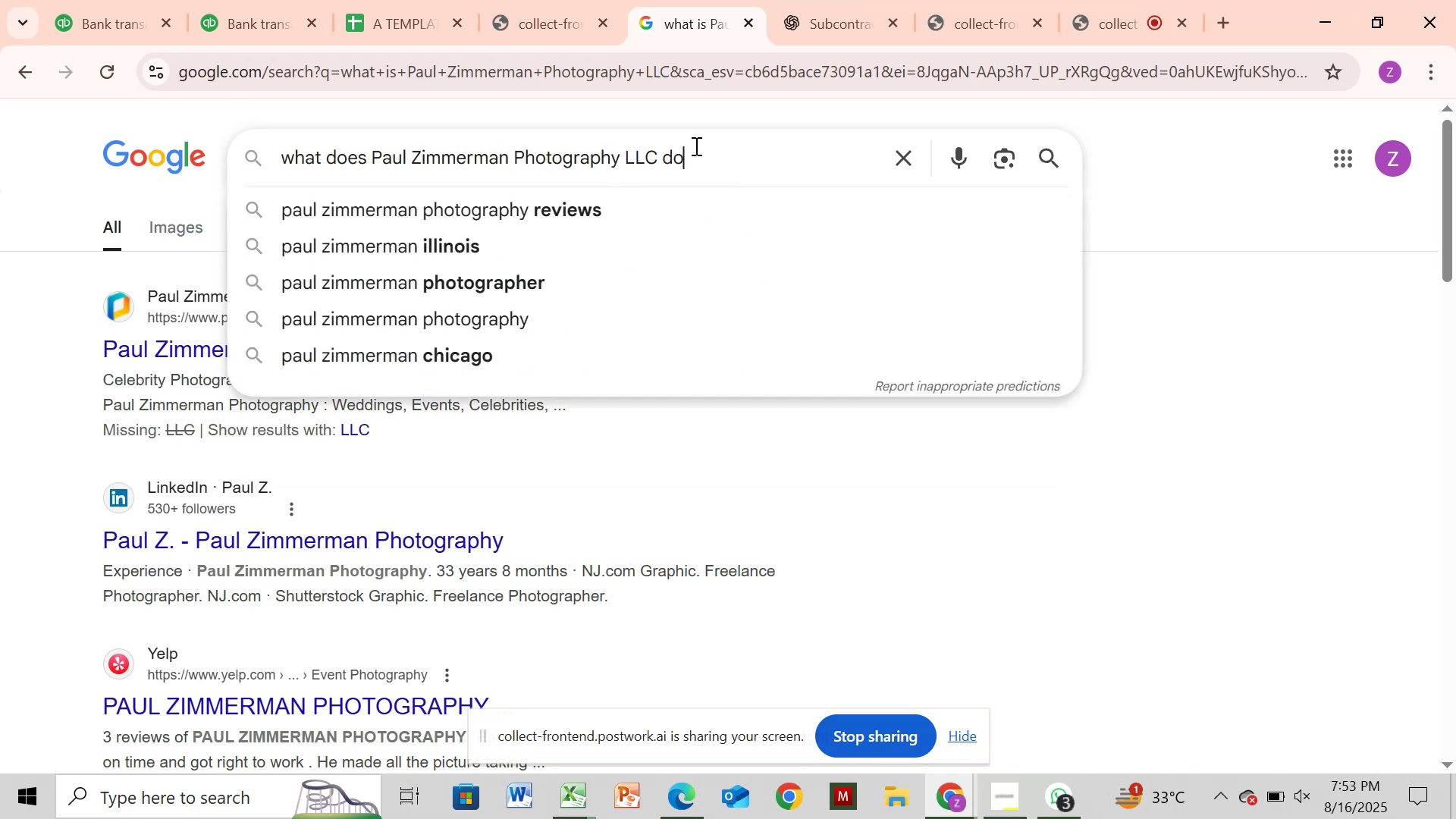 
key(Enter)
 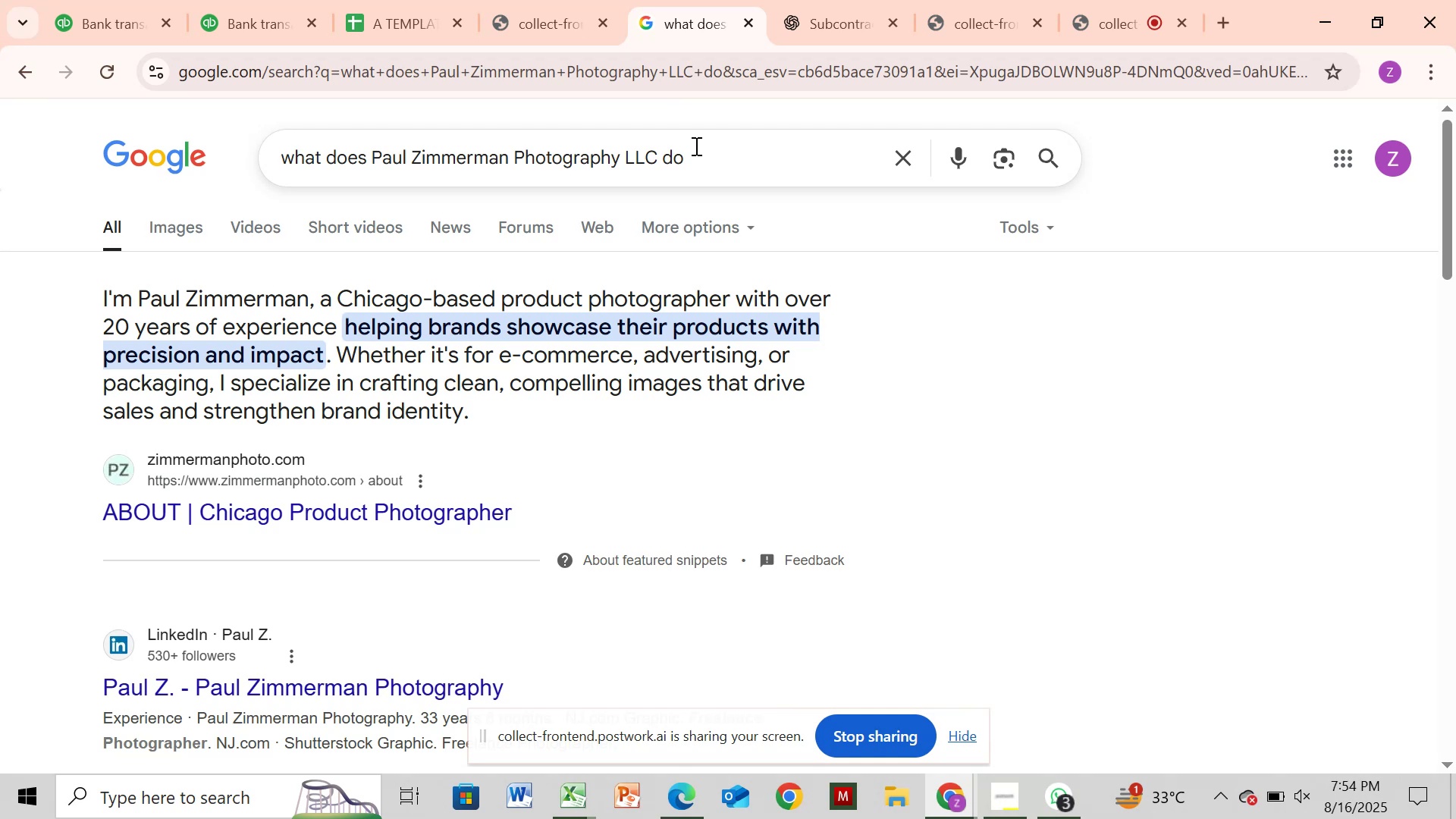 
wait(26.01)
 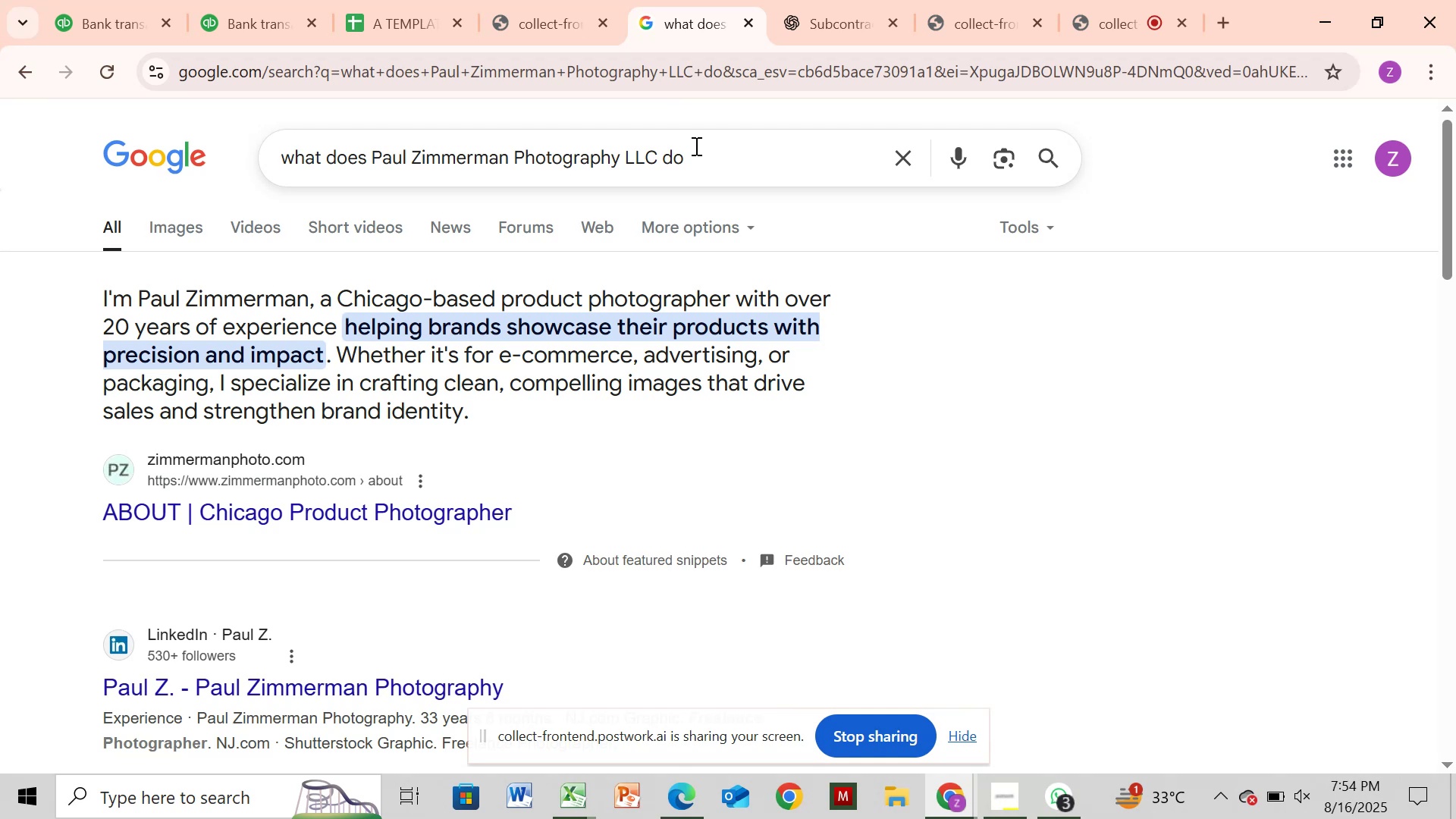 
left_click([830, 29])
 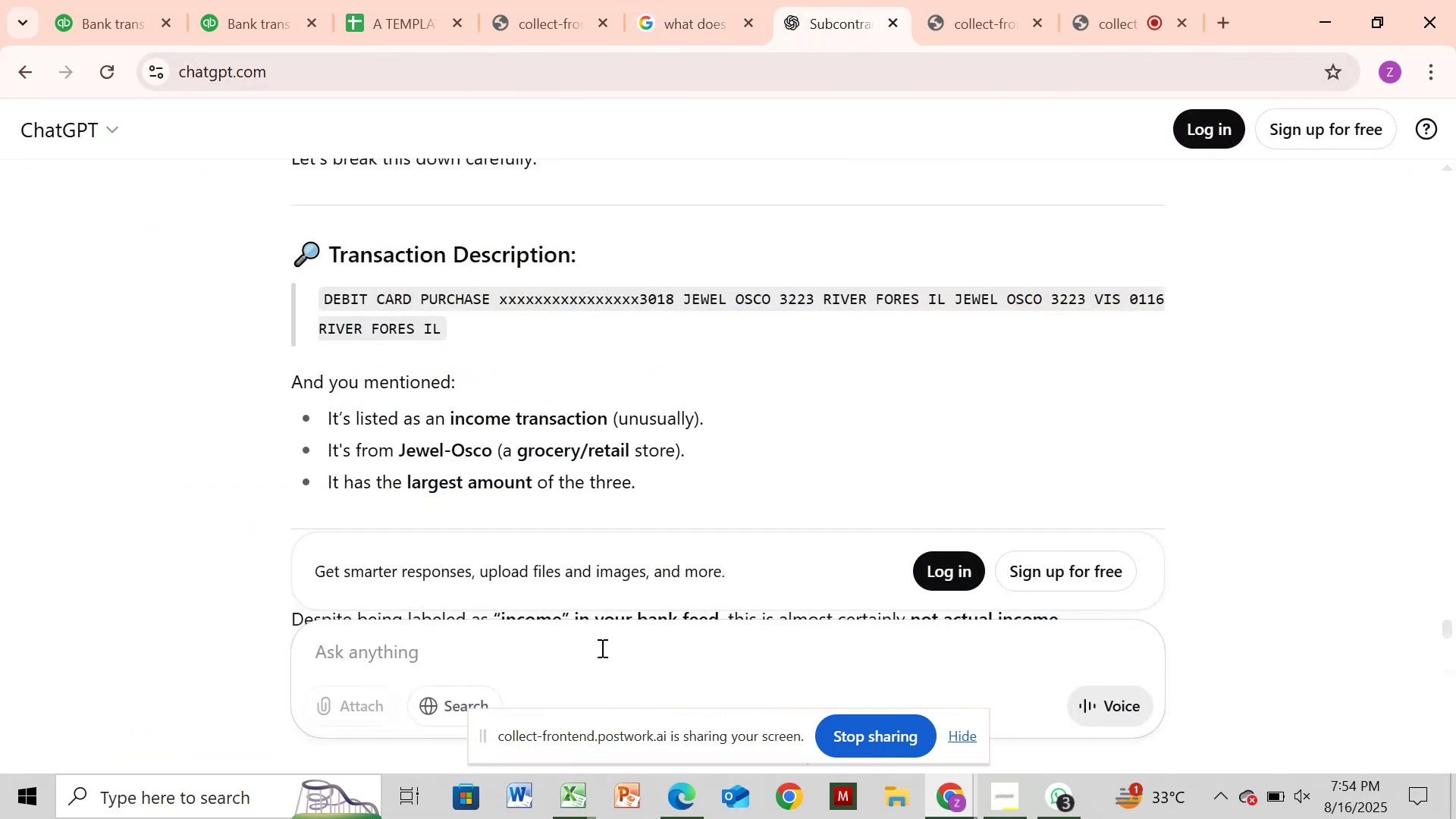 
left_click([601, 648])
 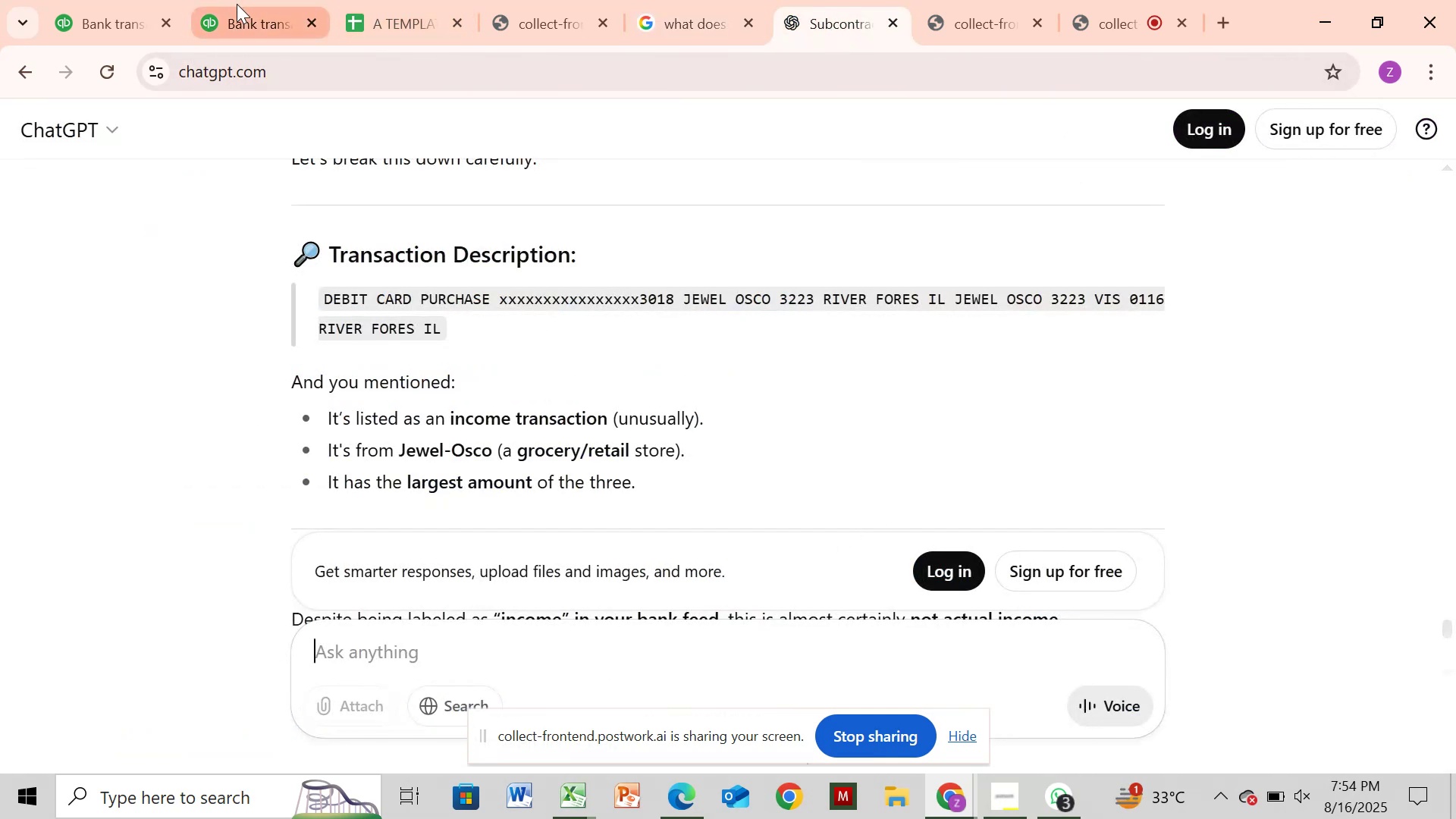 
left_click([237, 9])
 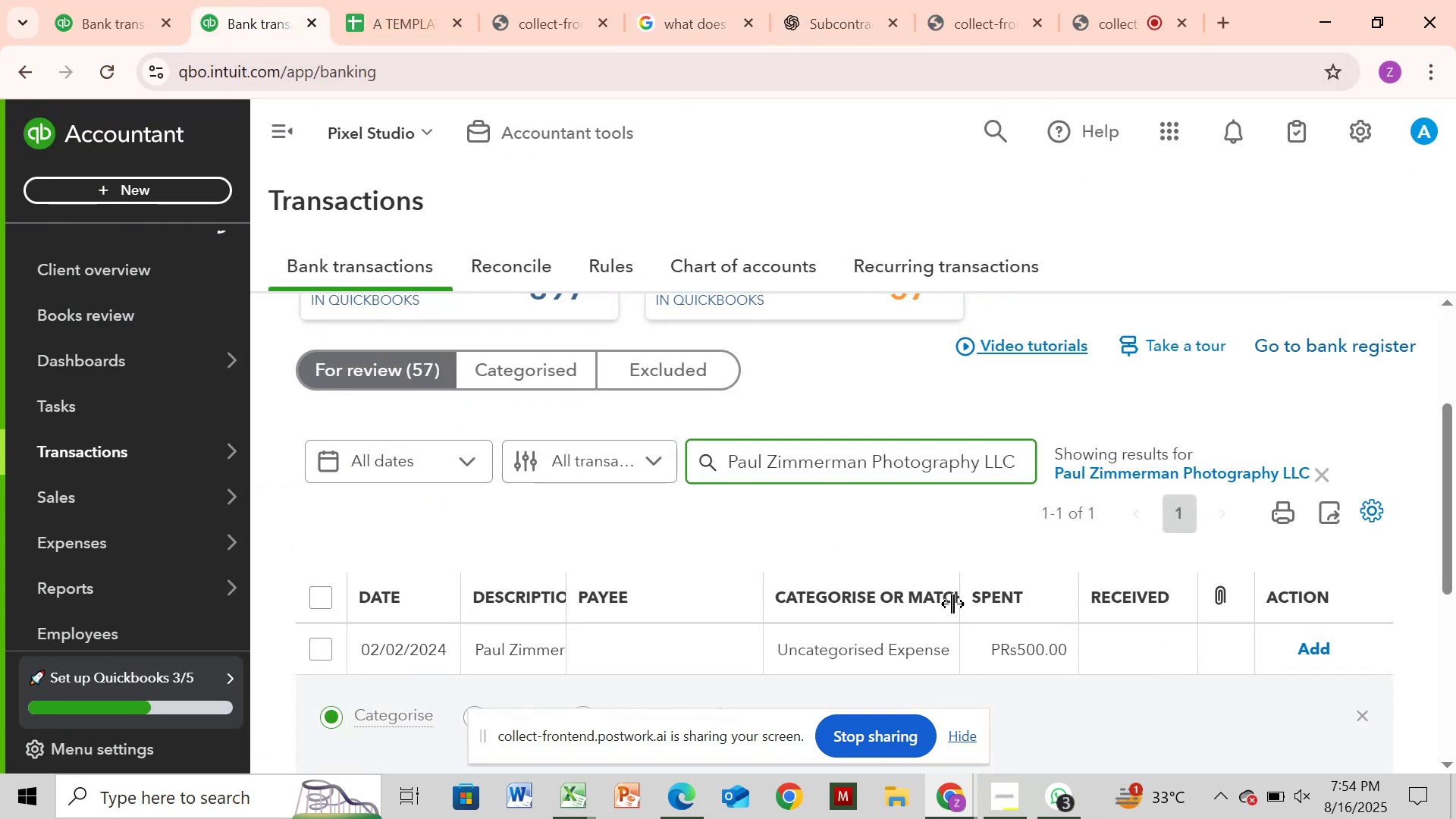 
scroll: coordinate [952, 604], scroll_direction: down, amount: 3.0
 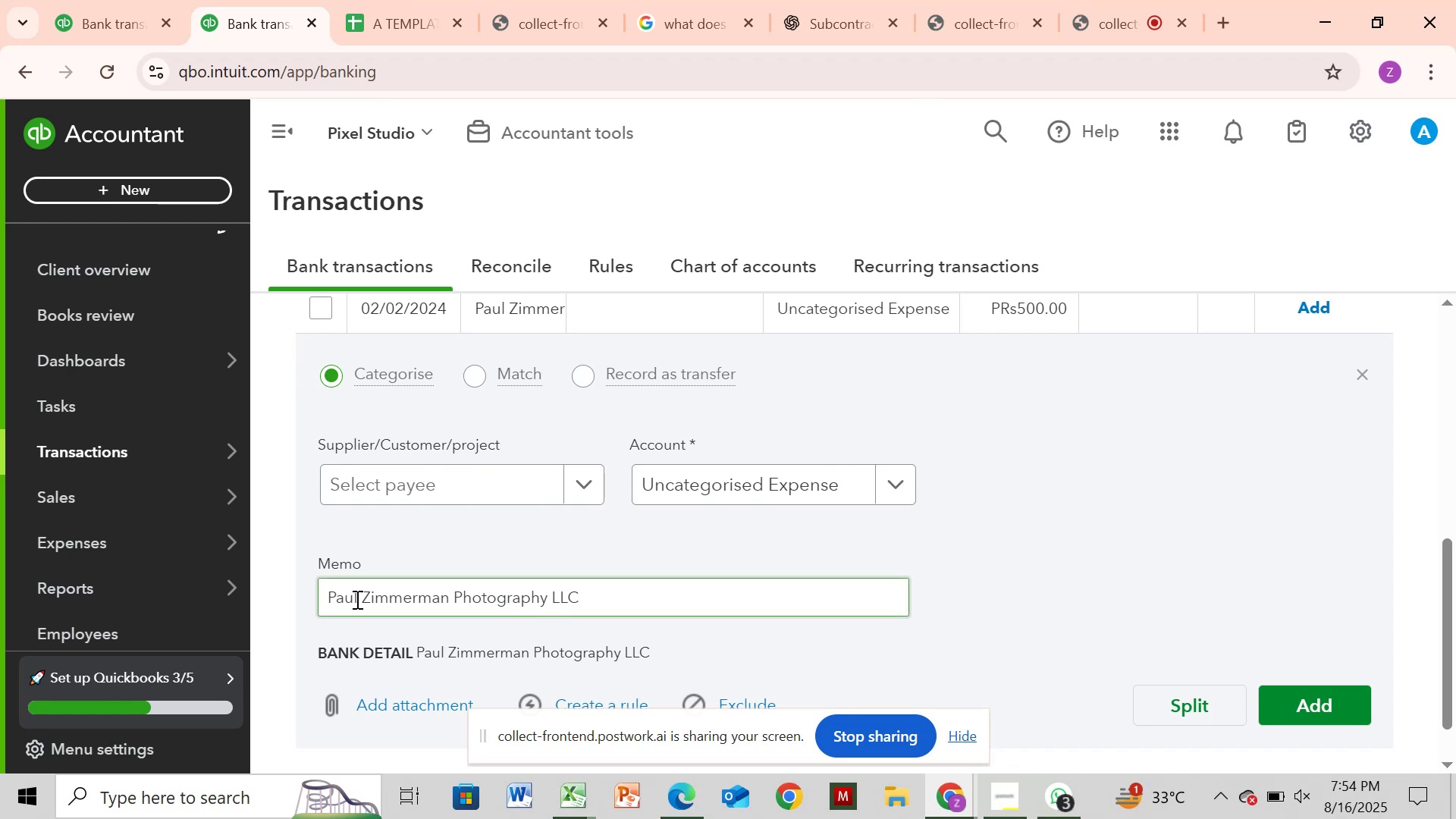 
left_click_drag(start_coordinate=[328, 595], to_coordinate=[656, 607])
 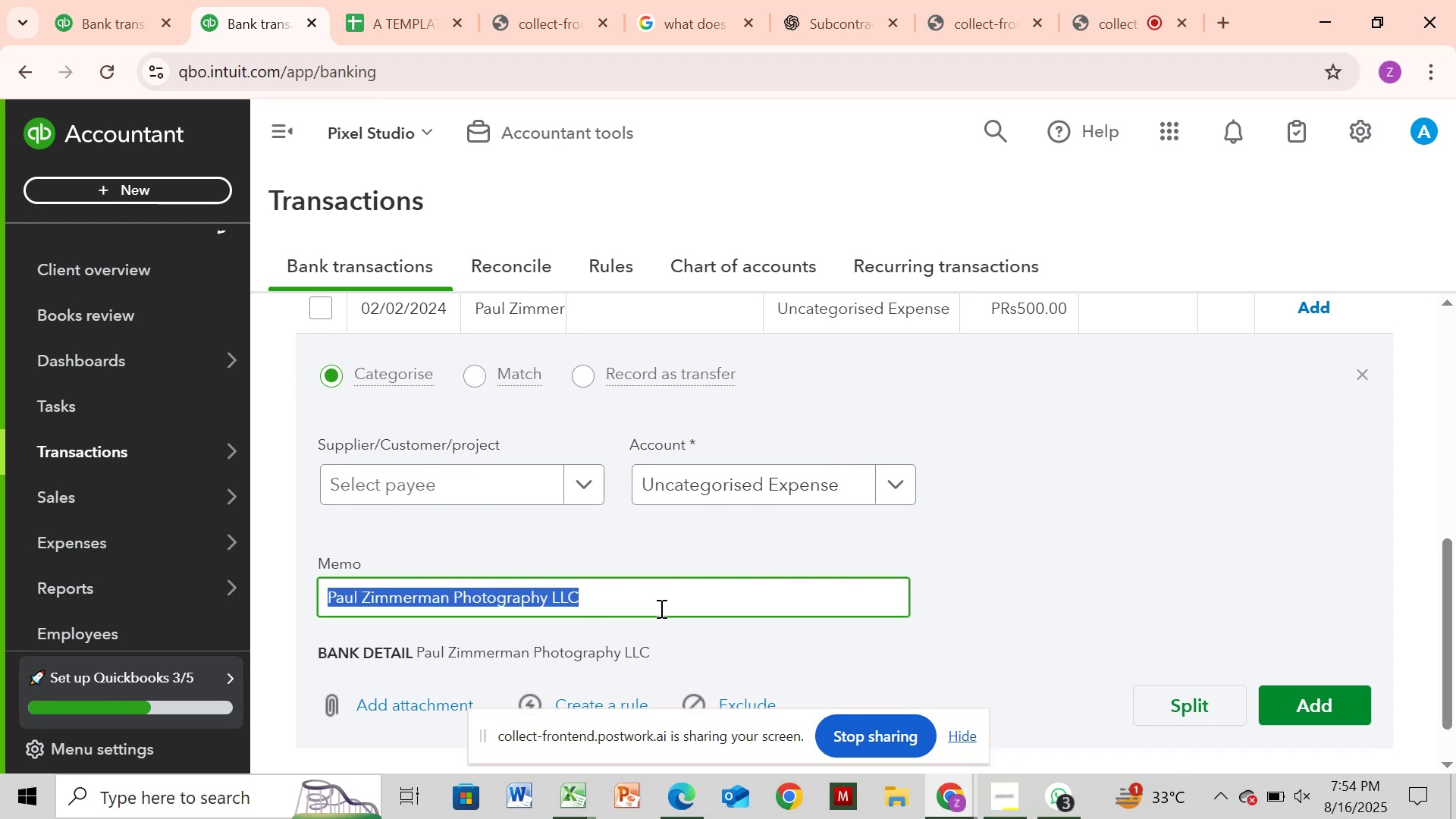 
key(Control+C)
 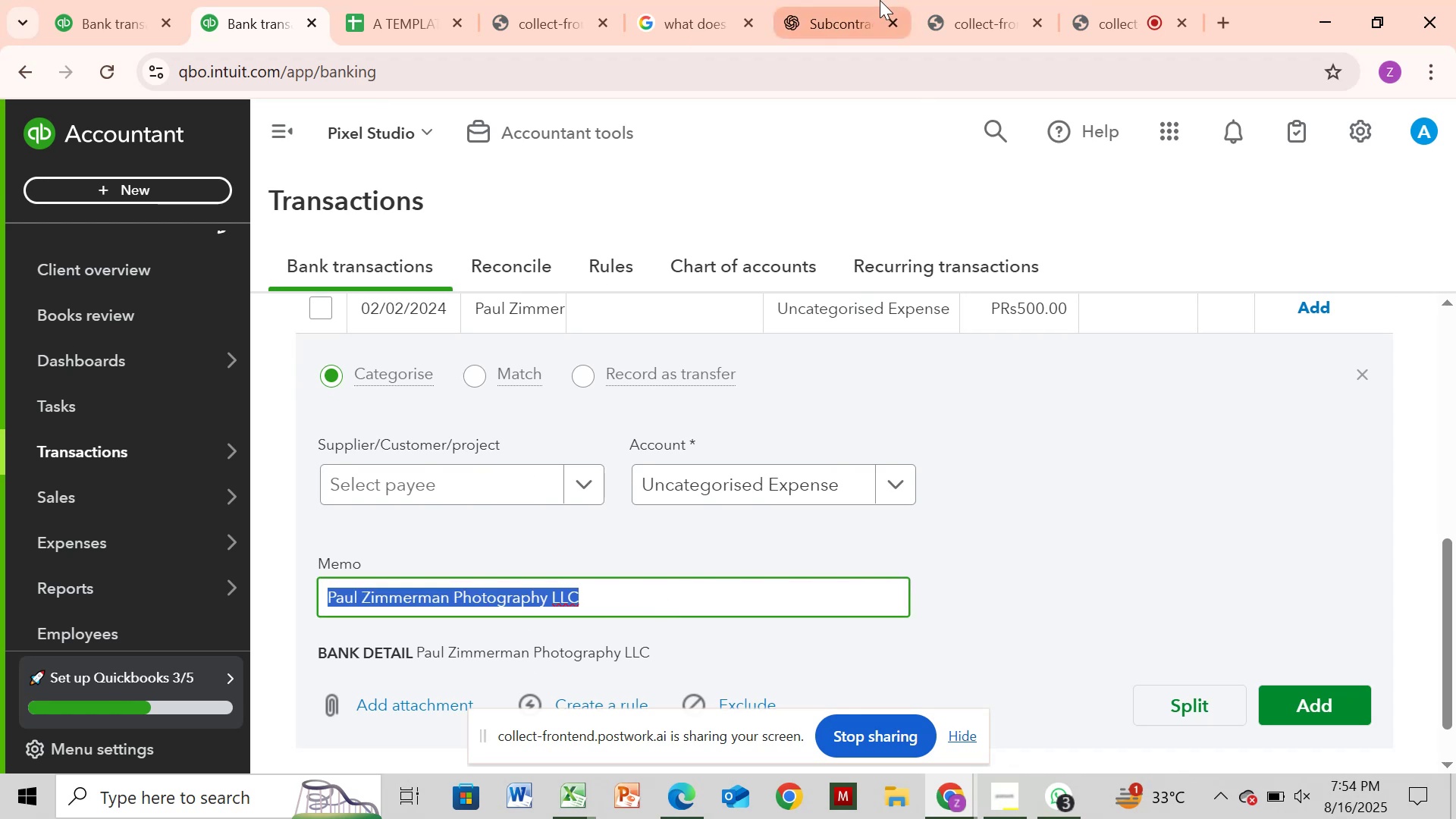 
left_click([883, 6])
 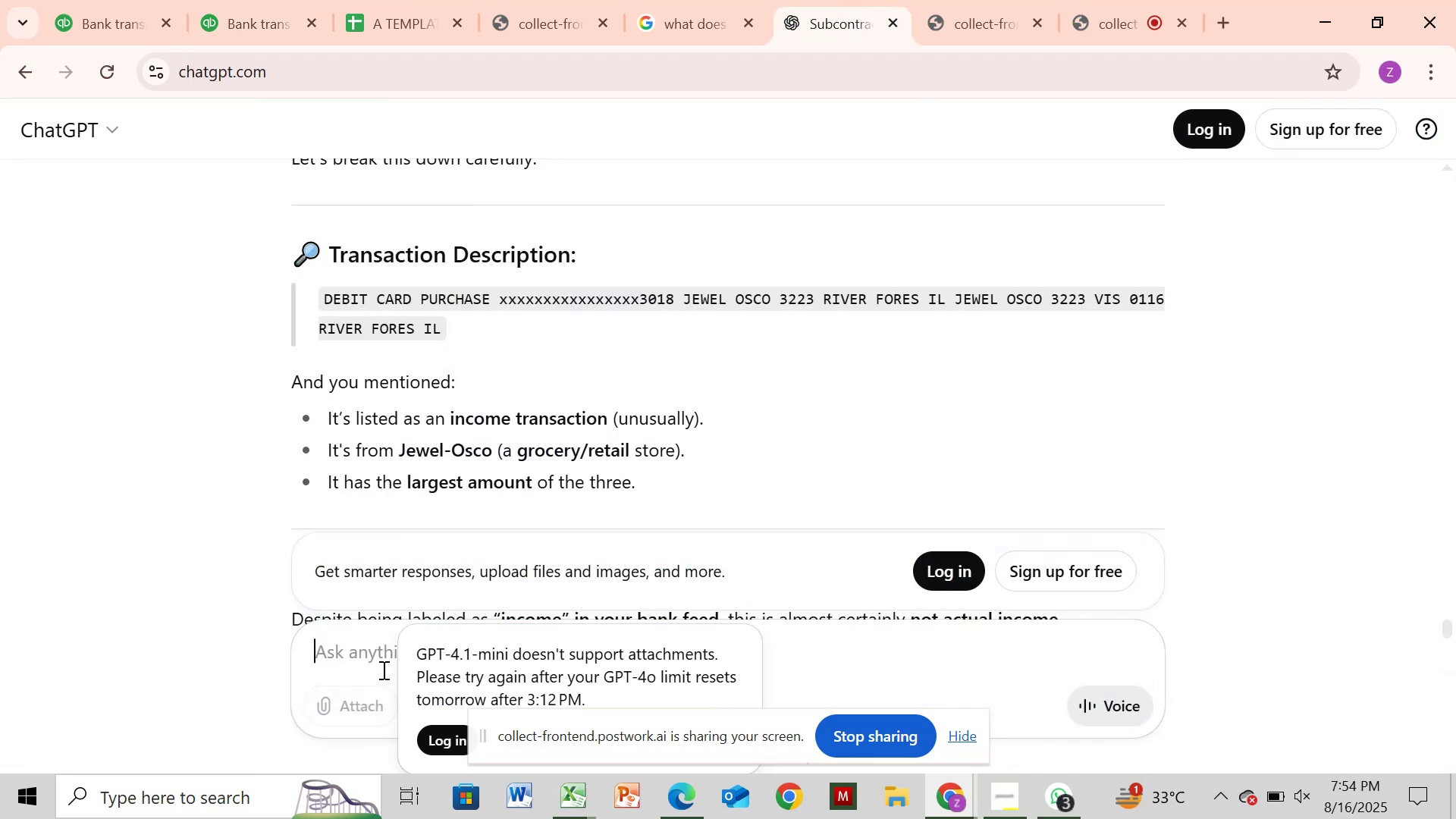 
left_click([384, 661])
 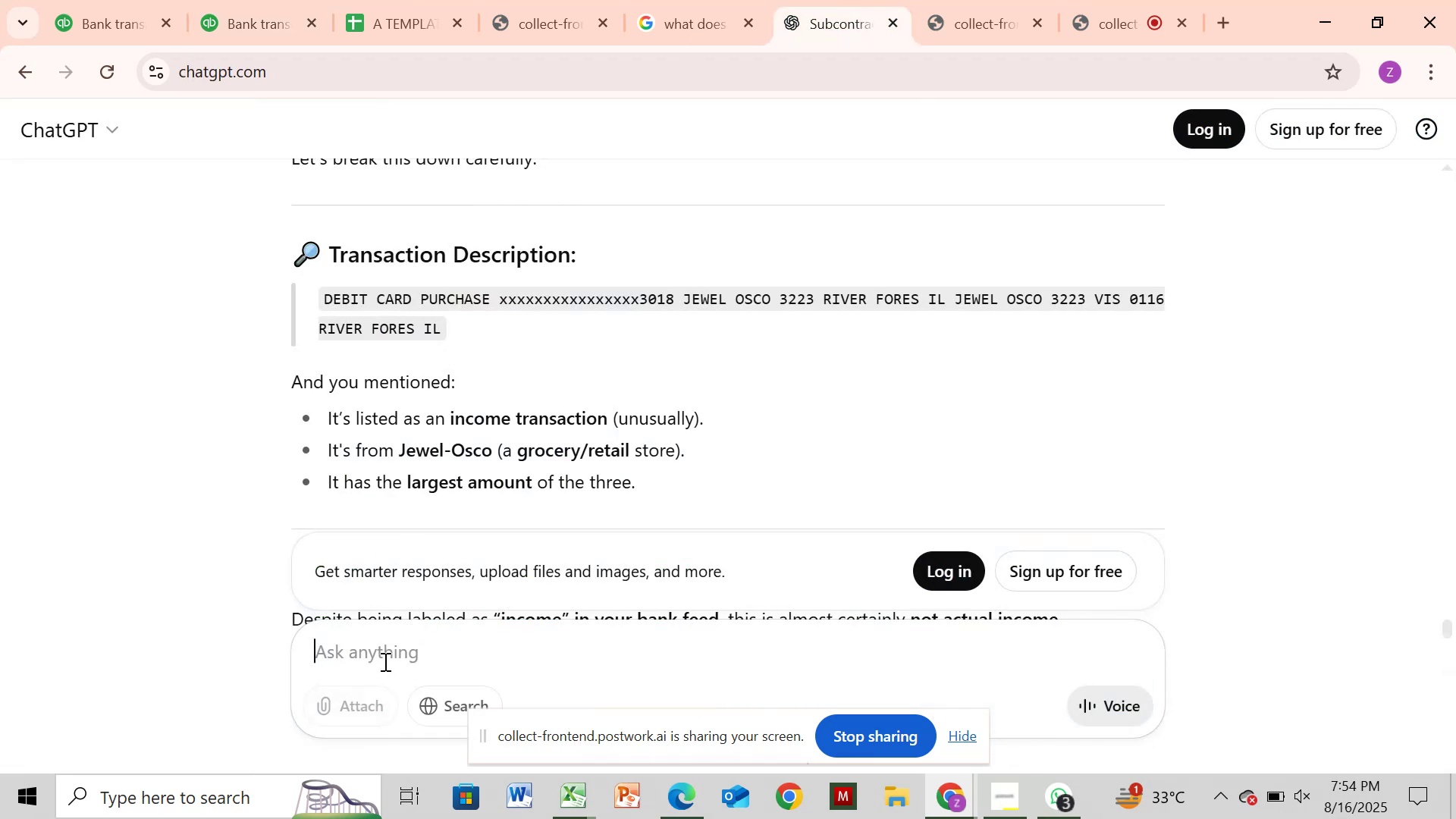 
key(Control+V)
 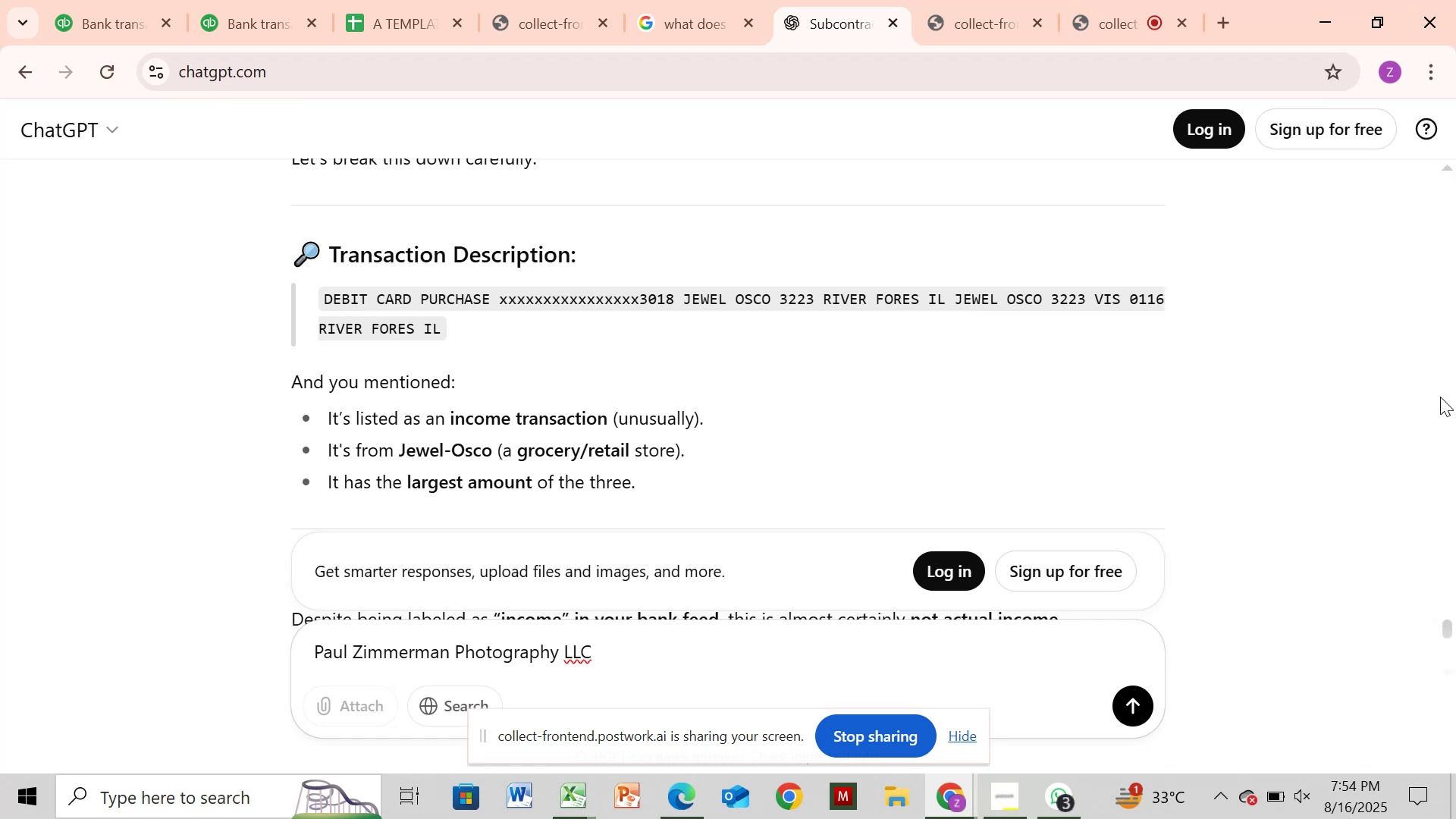 
double_click([1442, 396])
 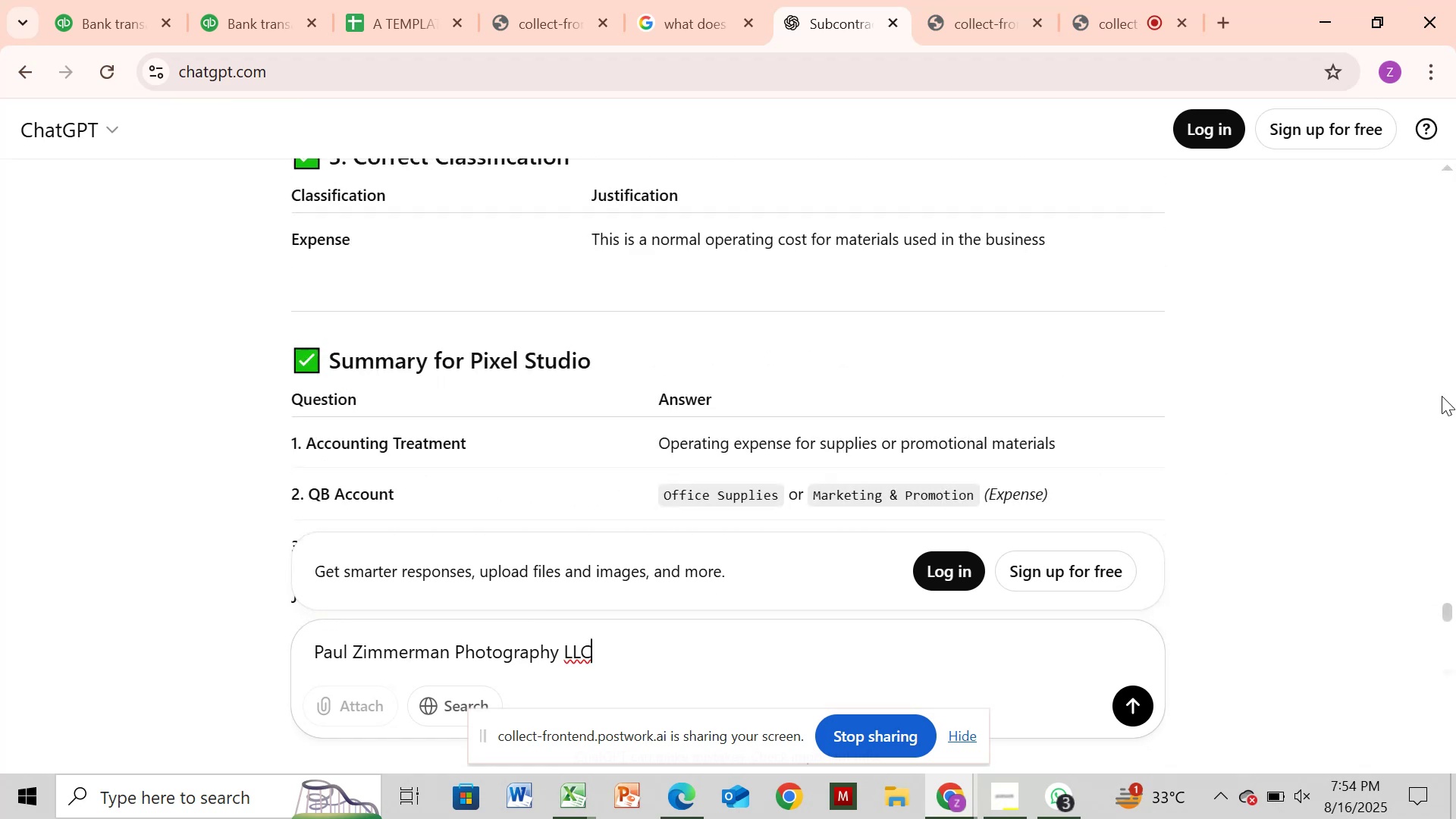 
triple_click([1442, 396])
 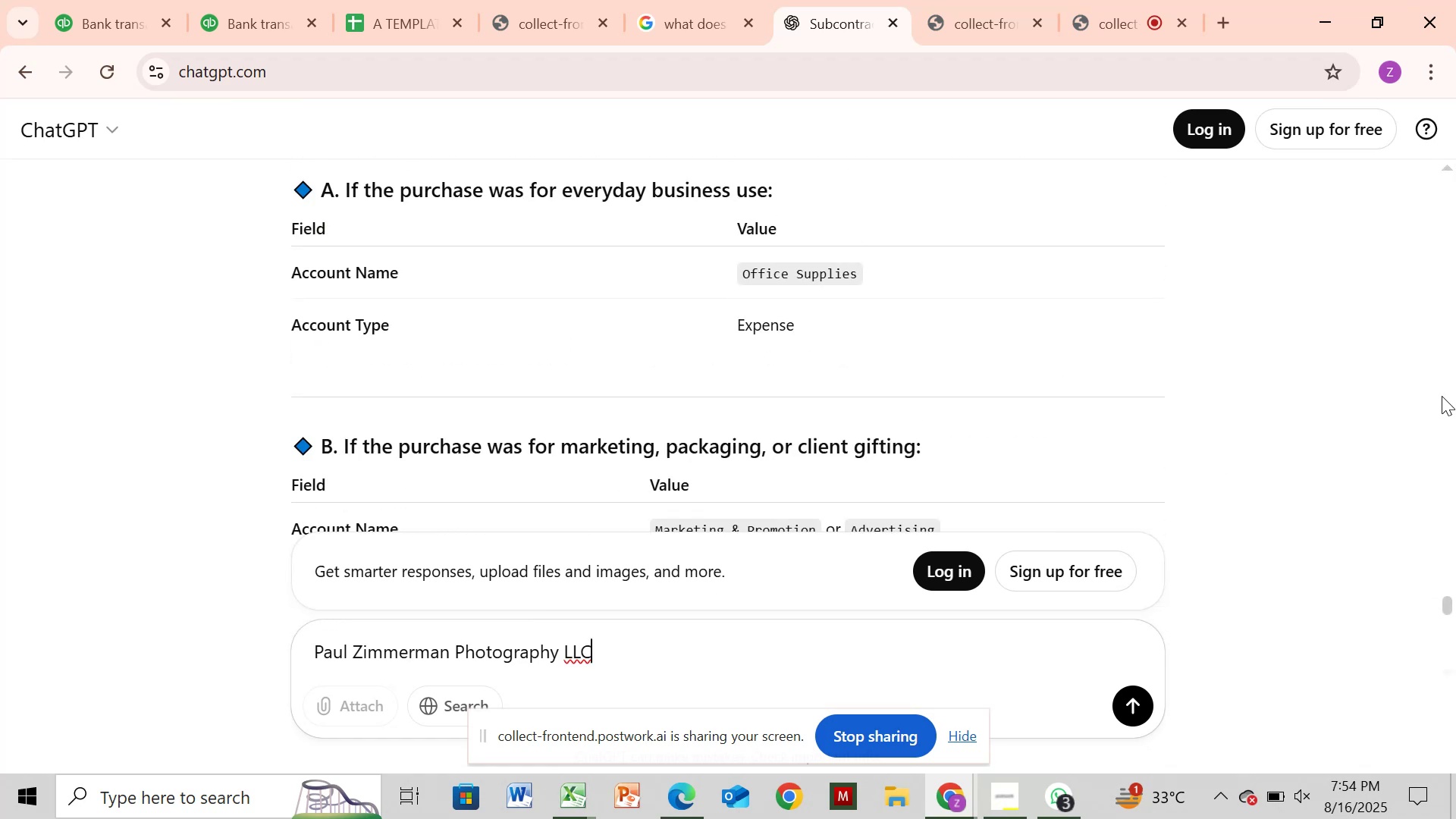 
triple_click([1442, 396])
 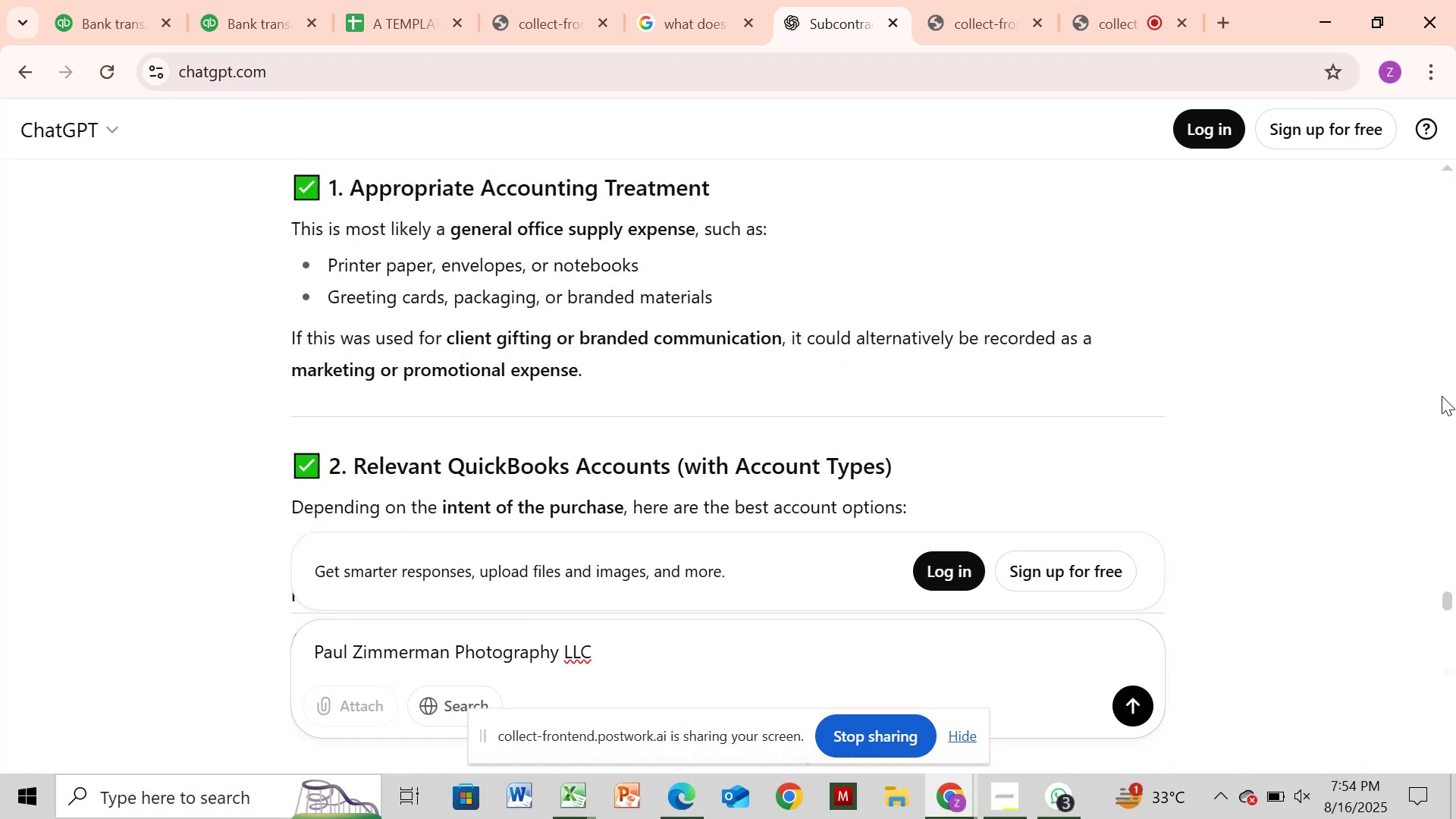 
triple_click([1442, 396])
 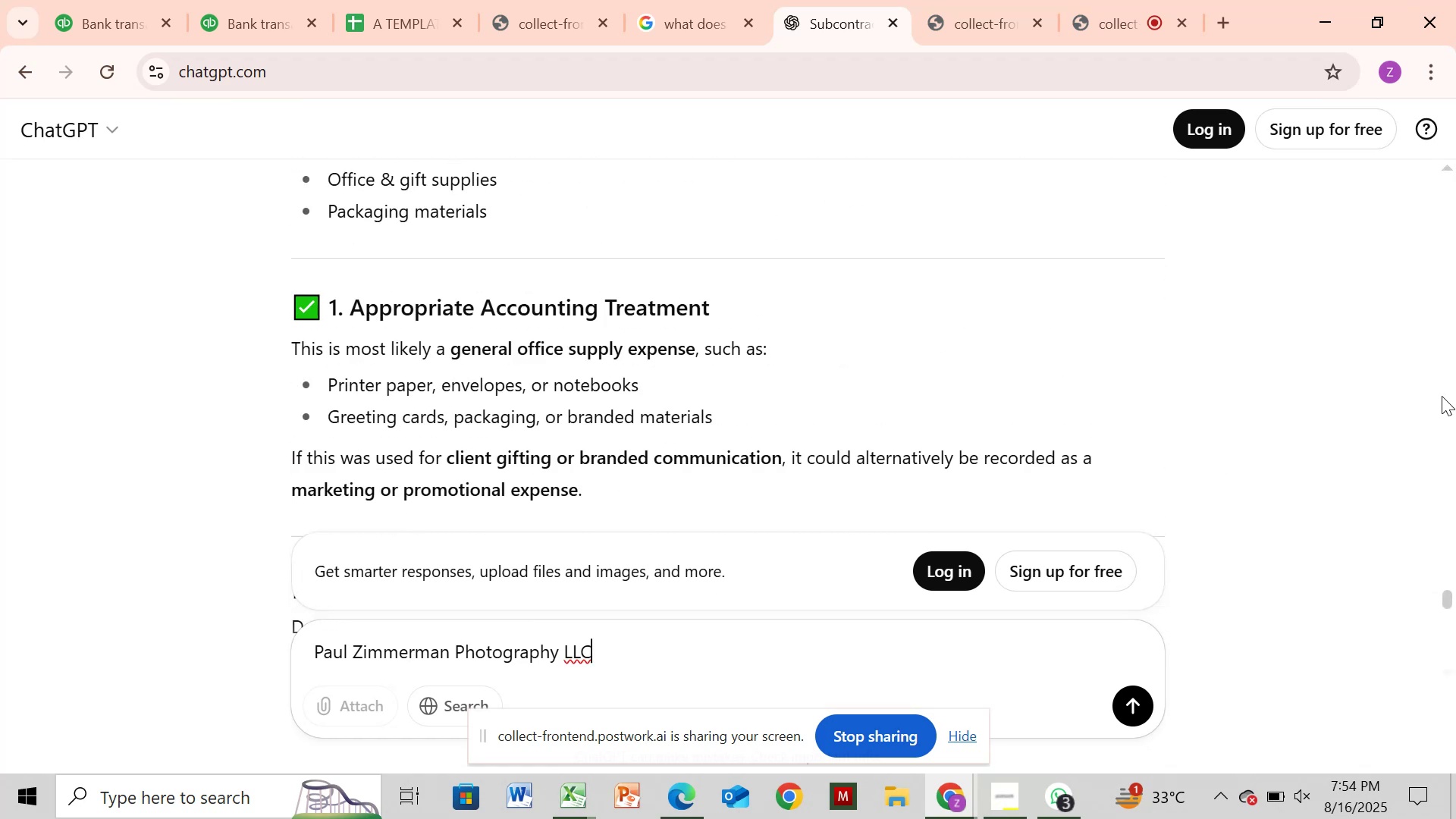 
triple_click([1442, 396])
 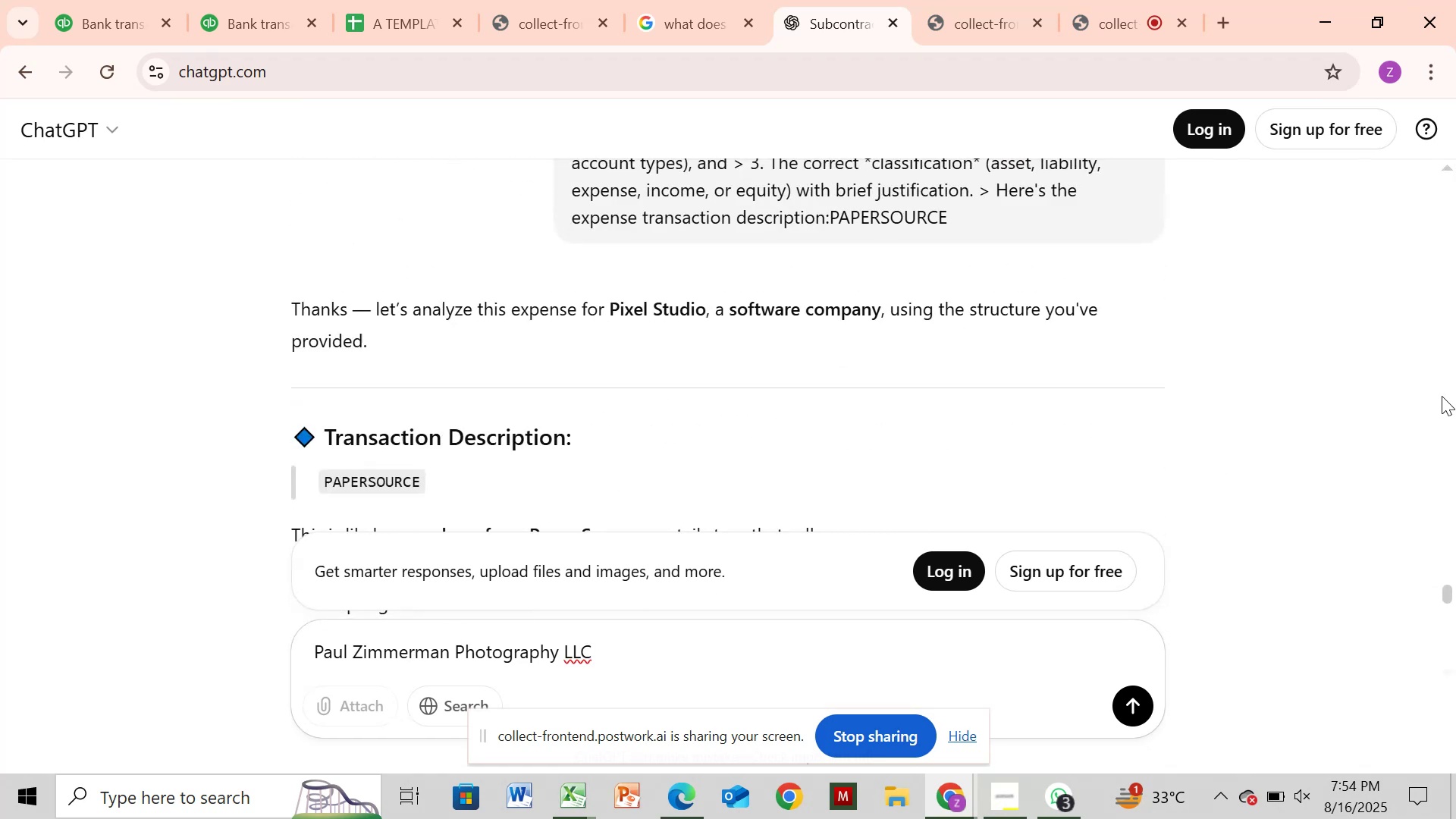 
left_click([1442, 396])
 